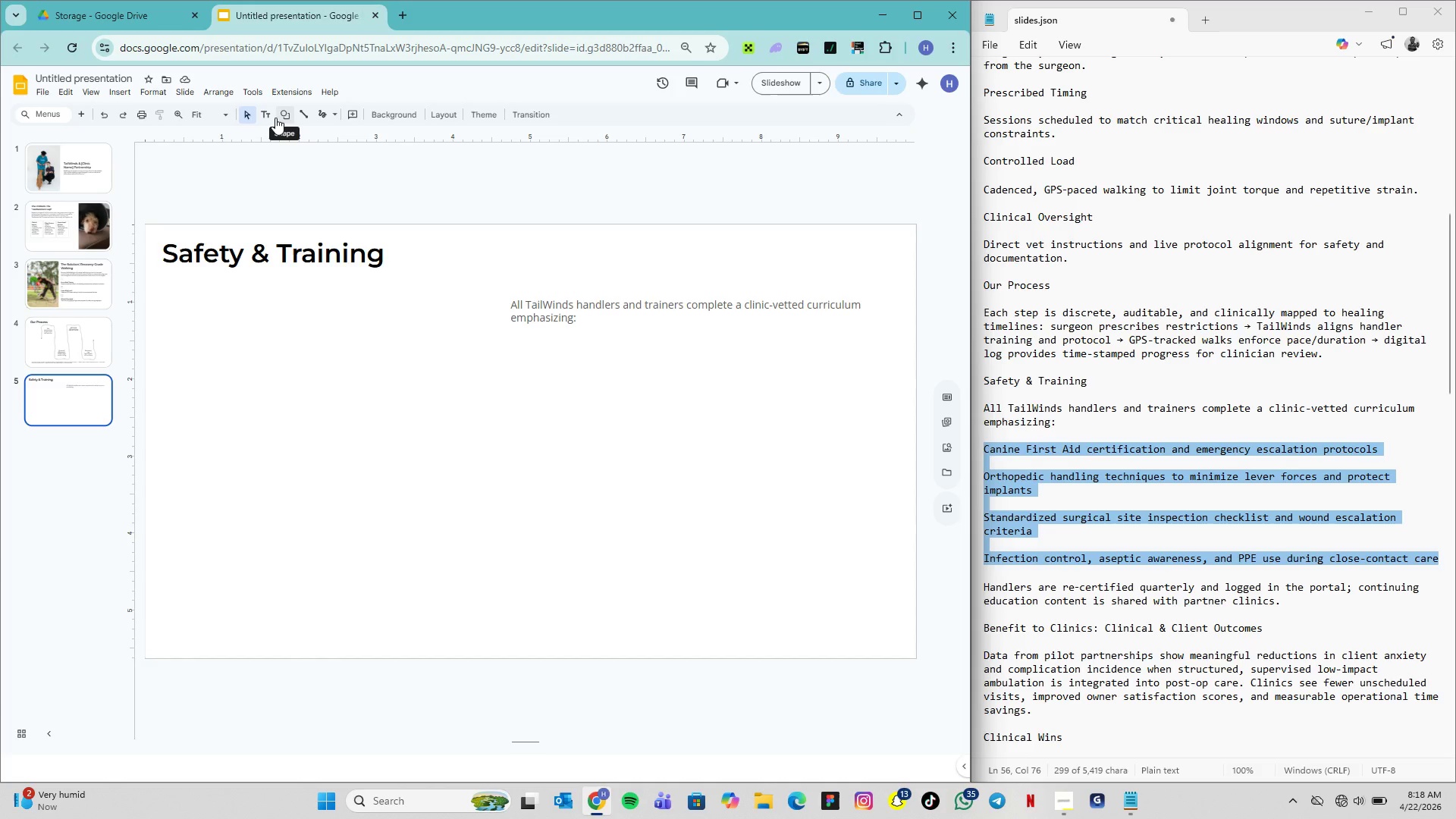 
left_click([1356, 810])
 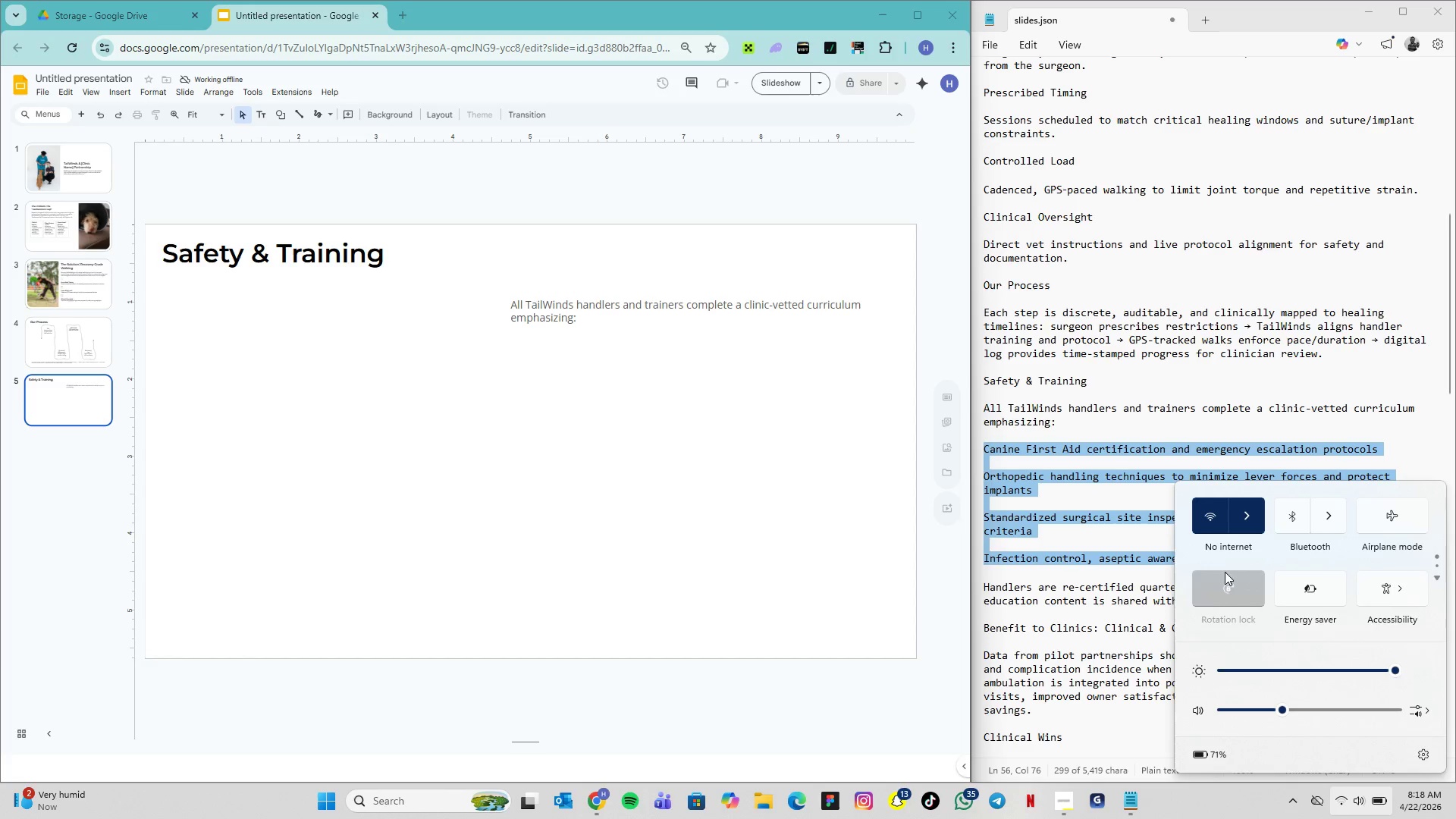 
left_click([1233, 522])
 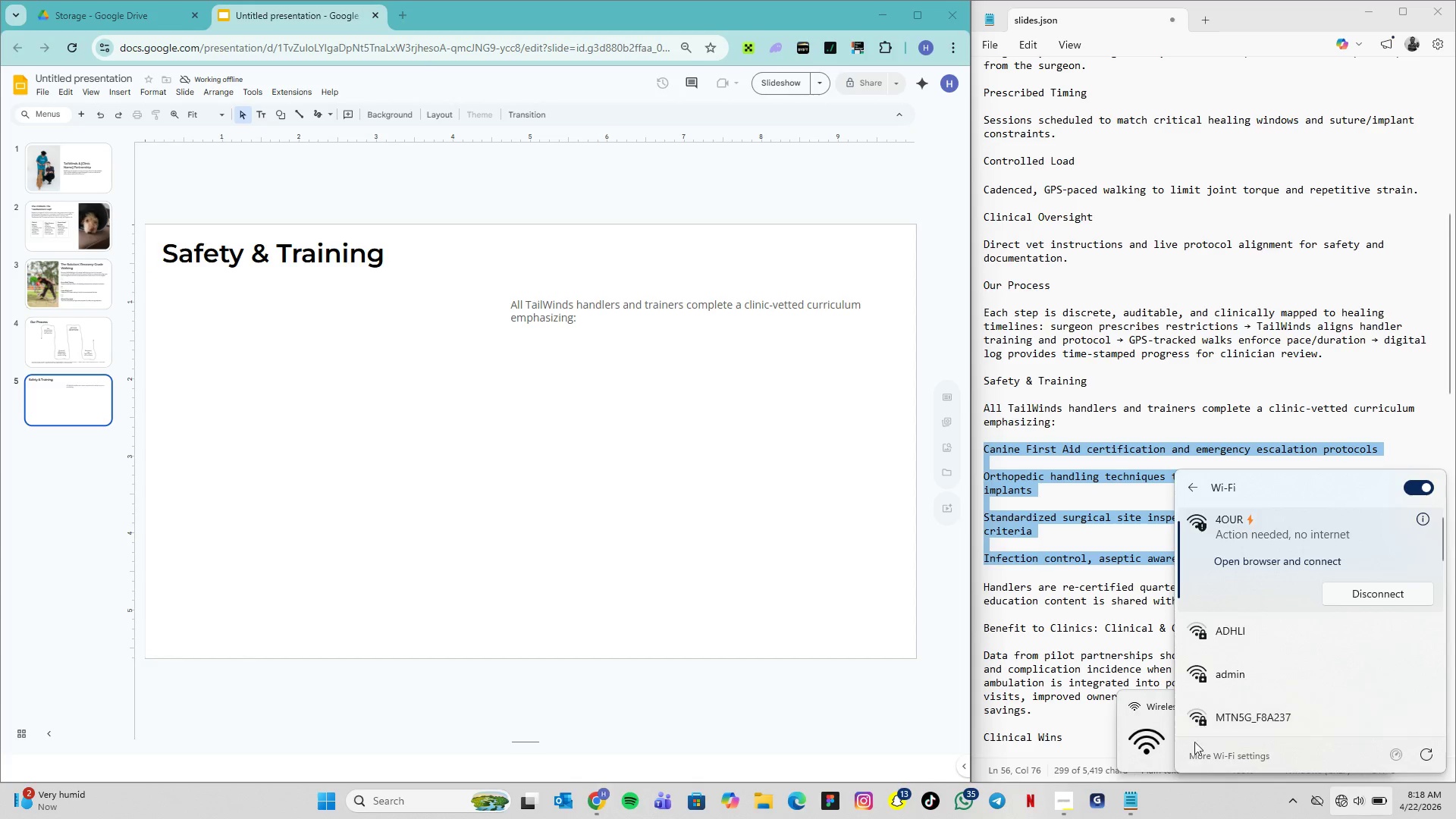 
left_click([929, 745])
 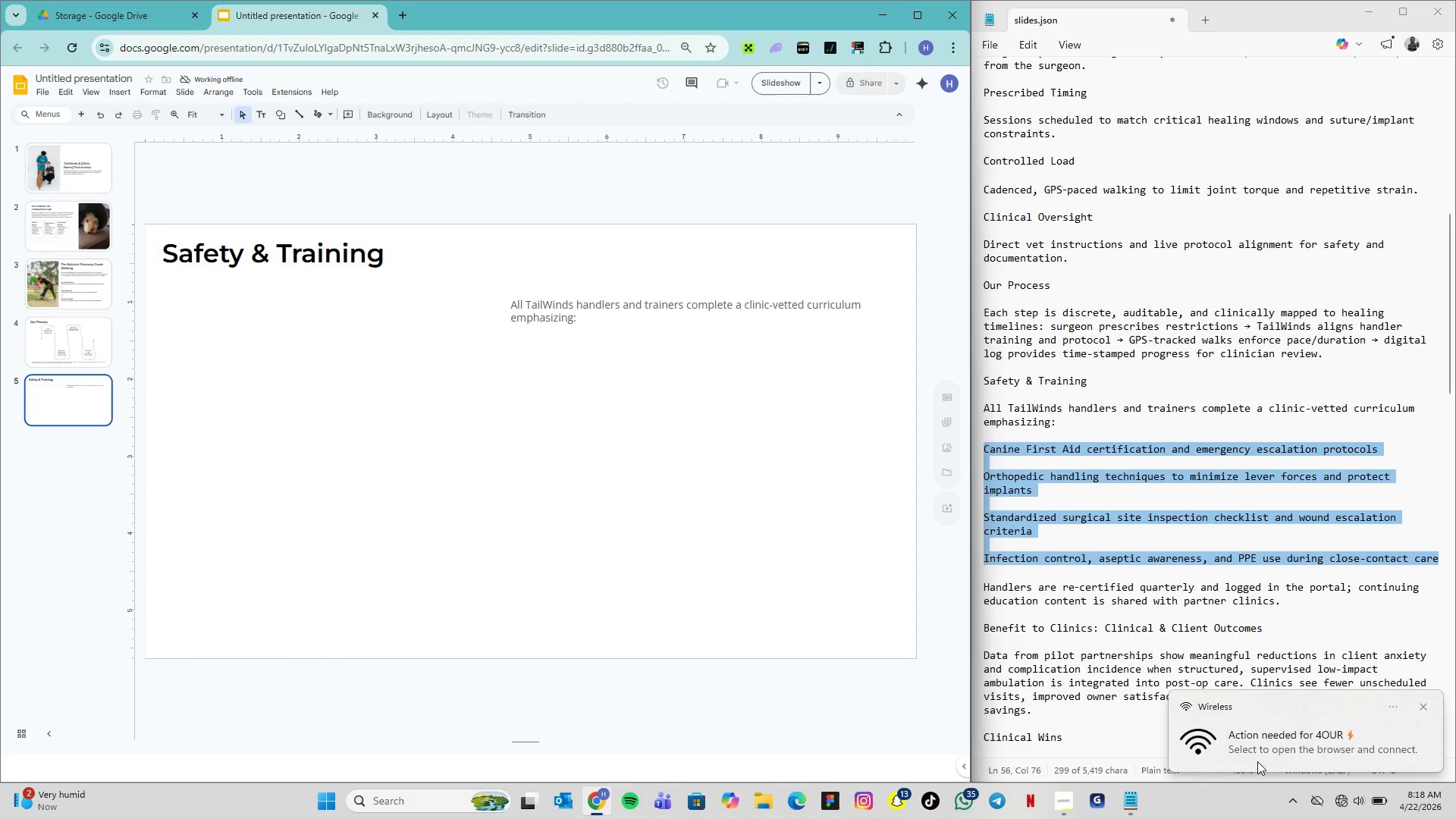 
left_click([1346, 796])
 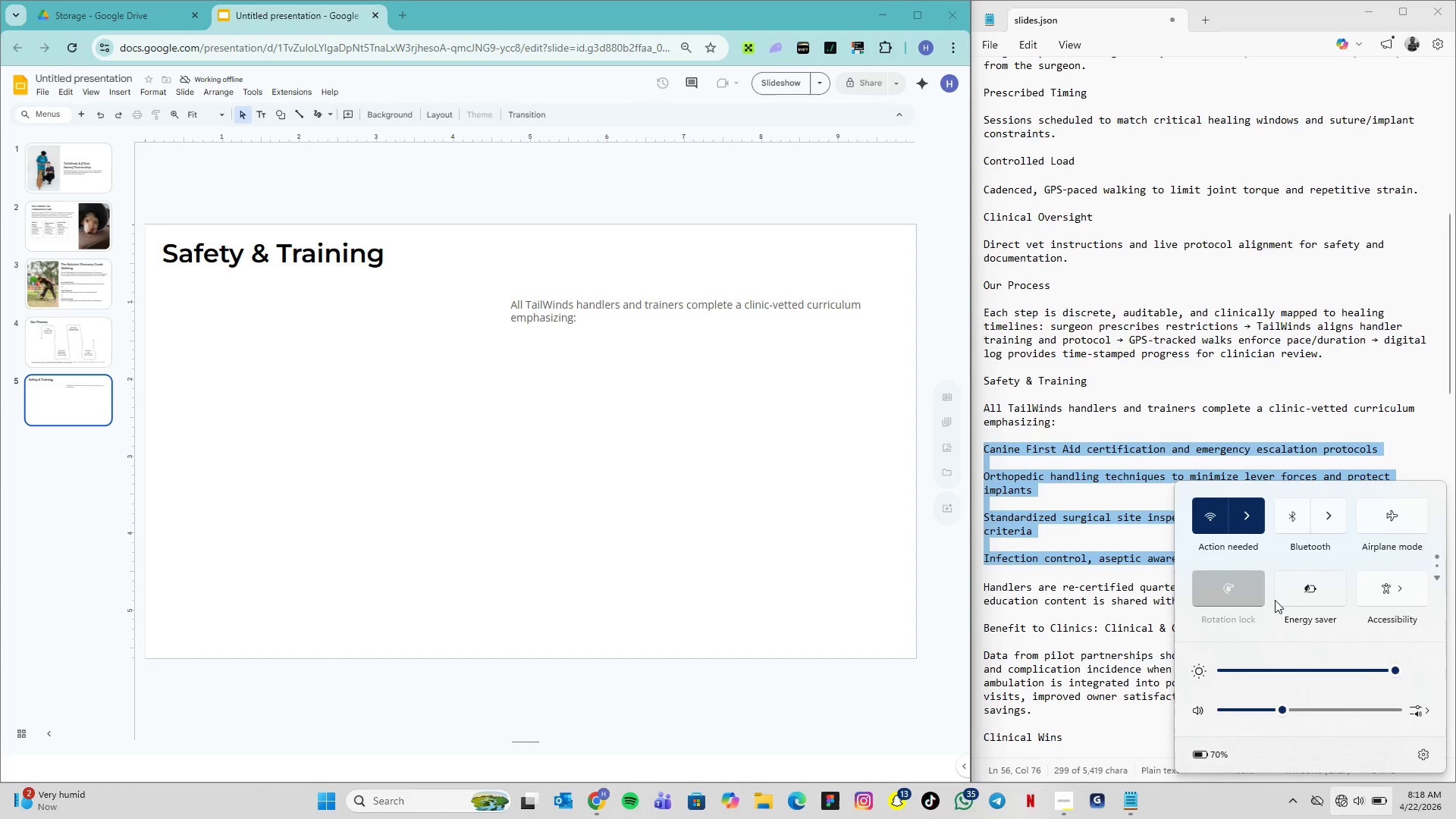 
mouse_move([1273, 532])
 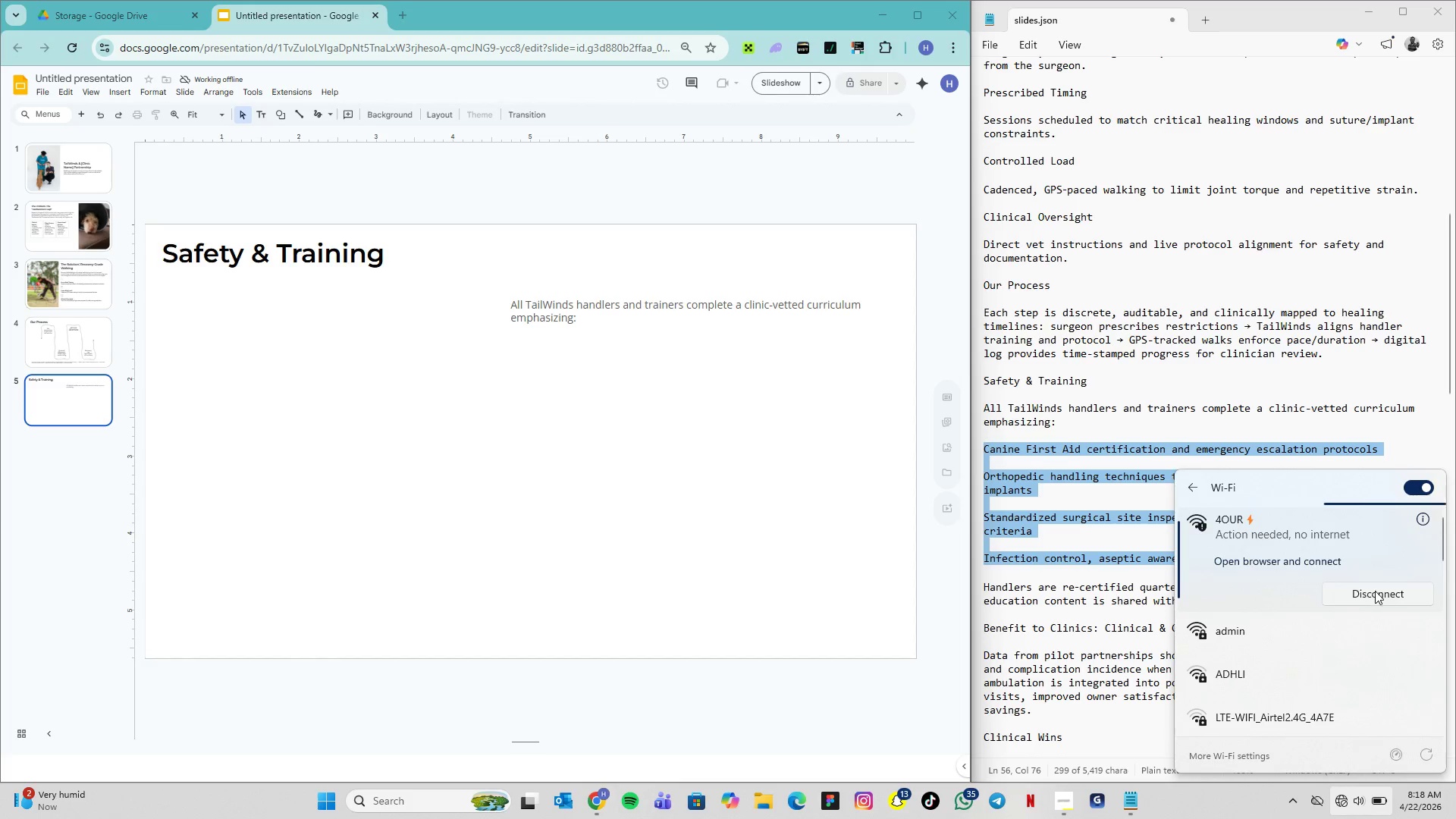 
left_click([1376, 591])
 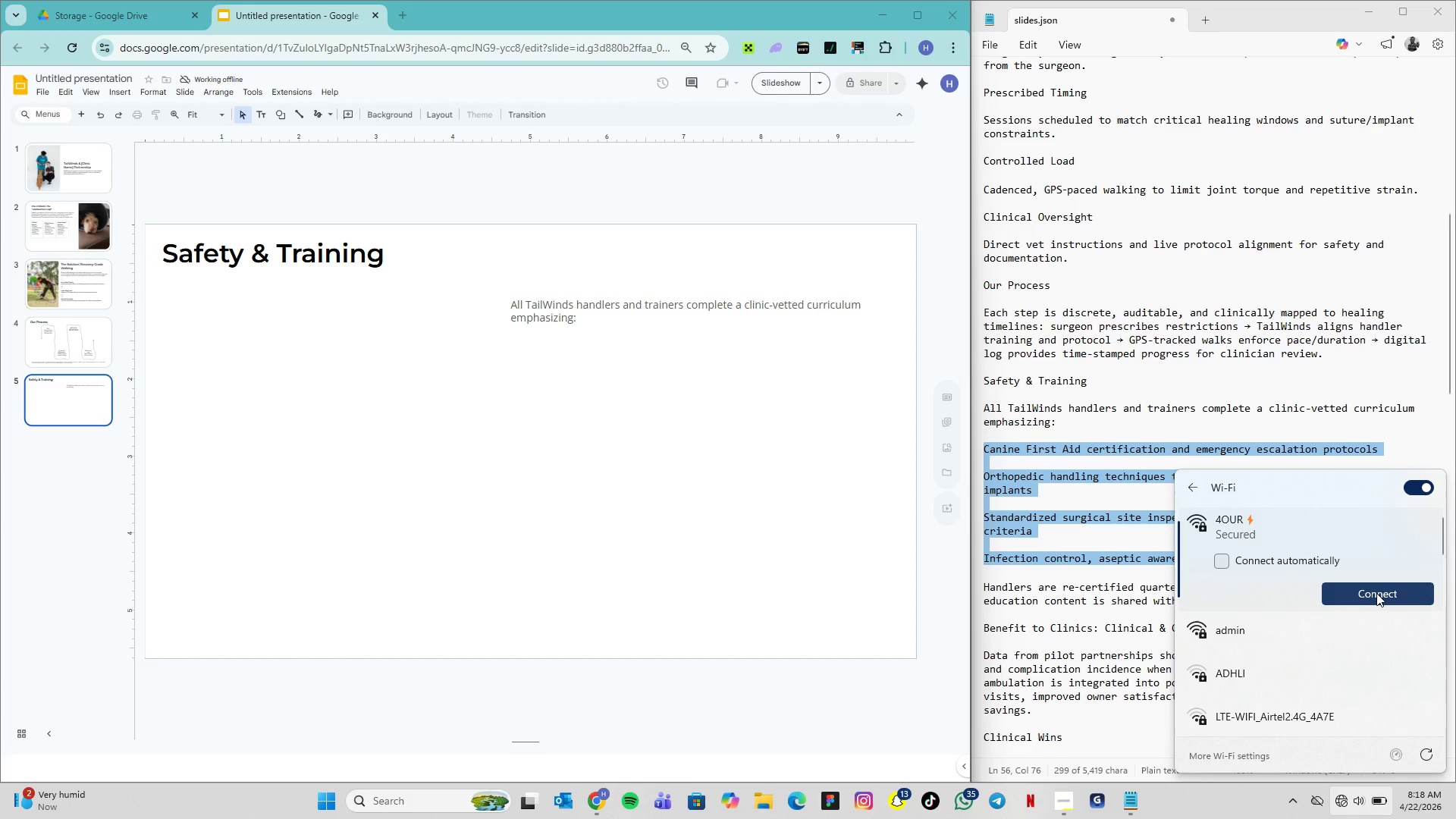 
left_click([1379, 595])
 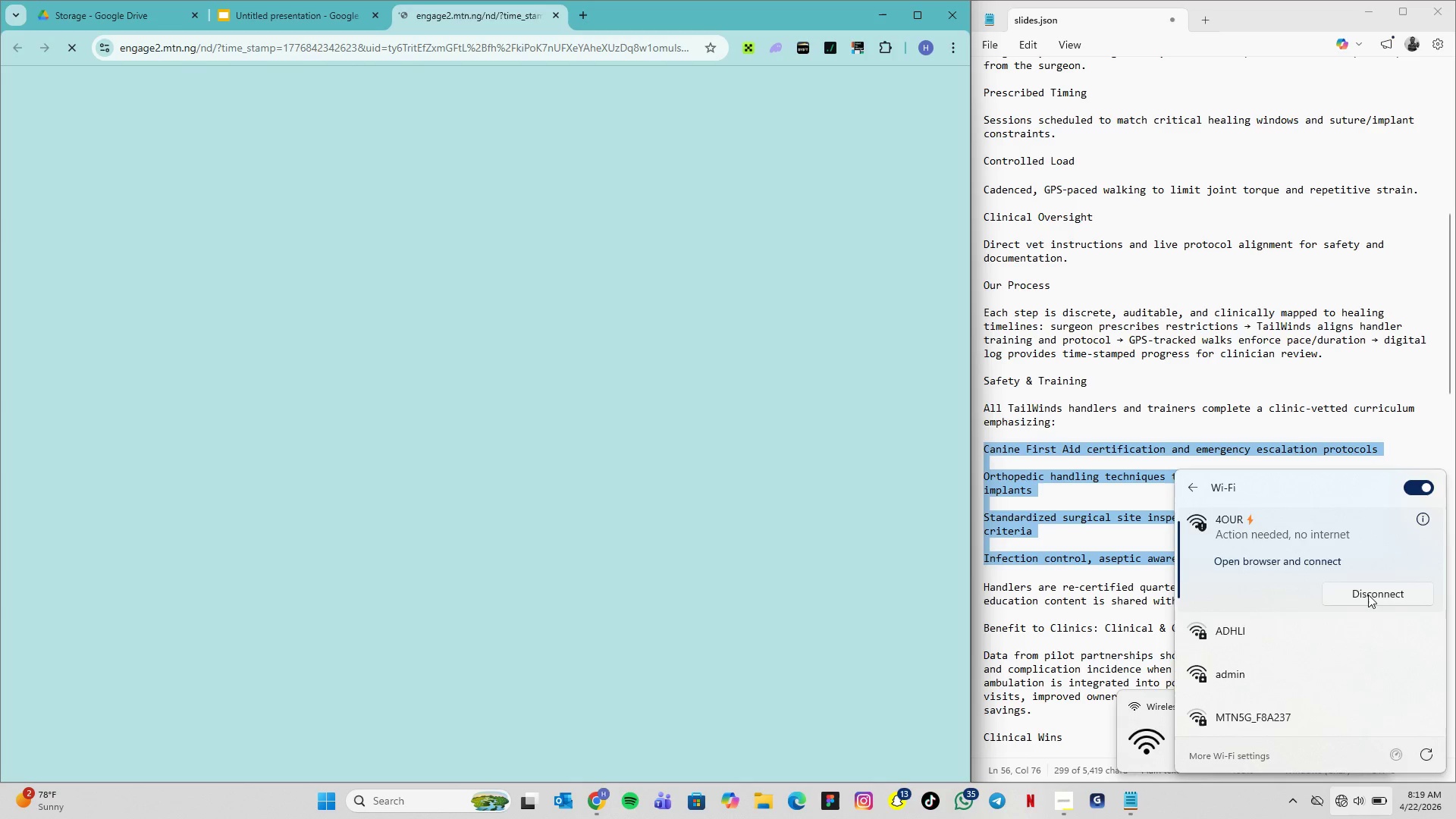 
wait(24.94)
 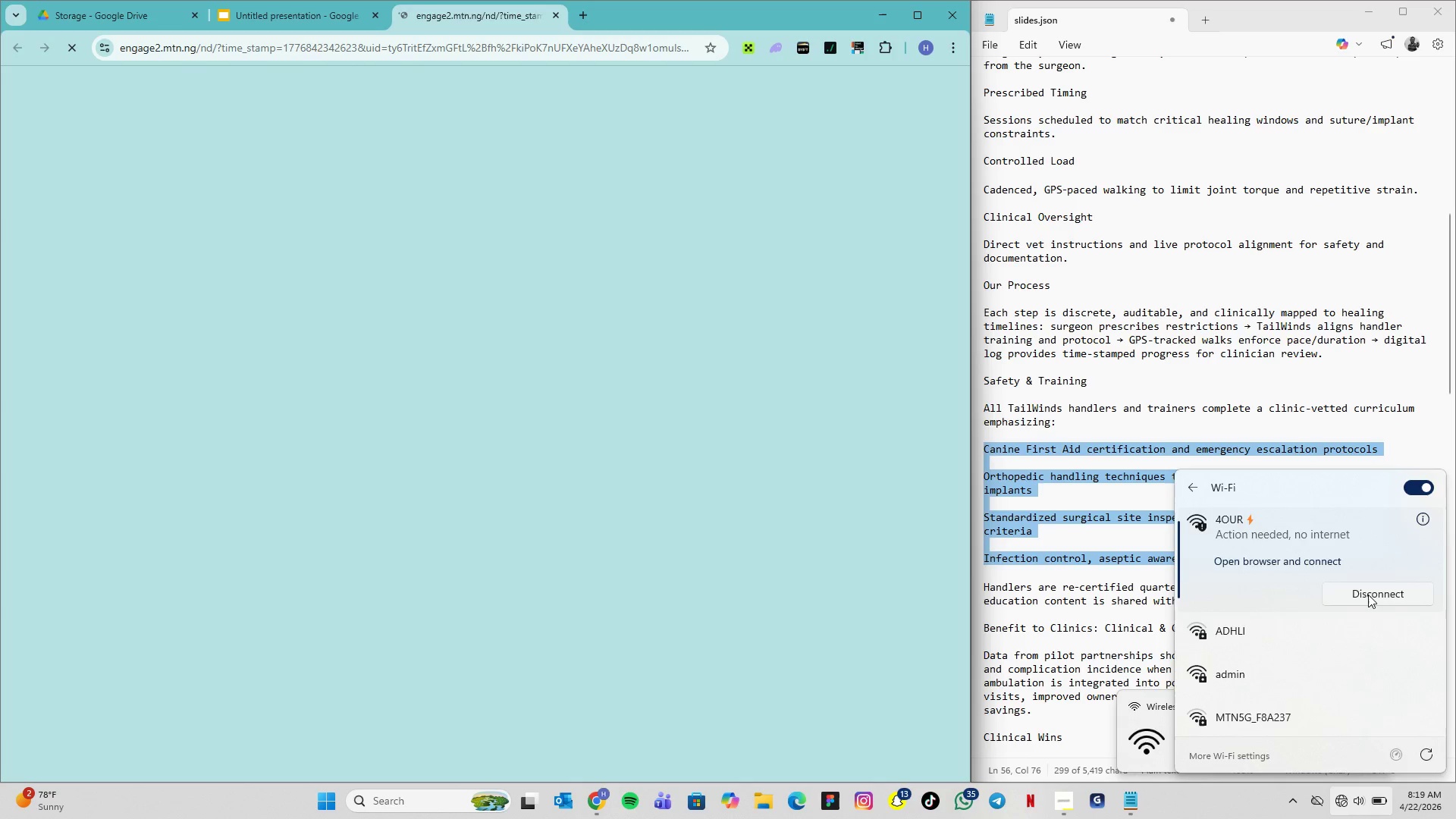 
left_click([559, 8])
 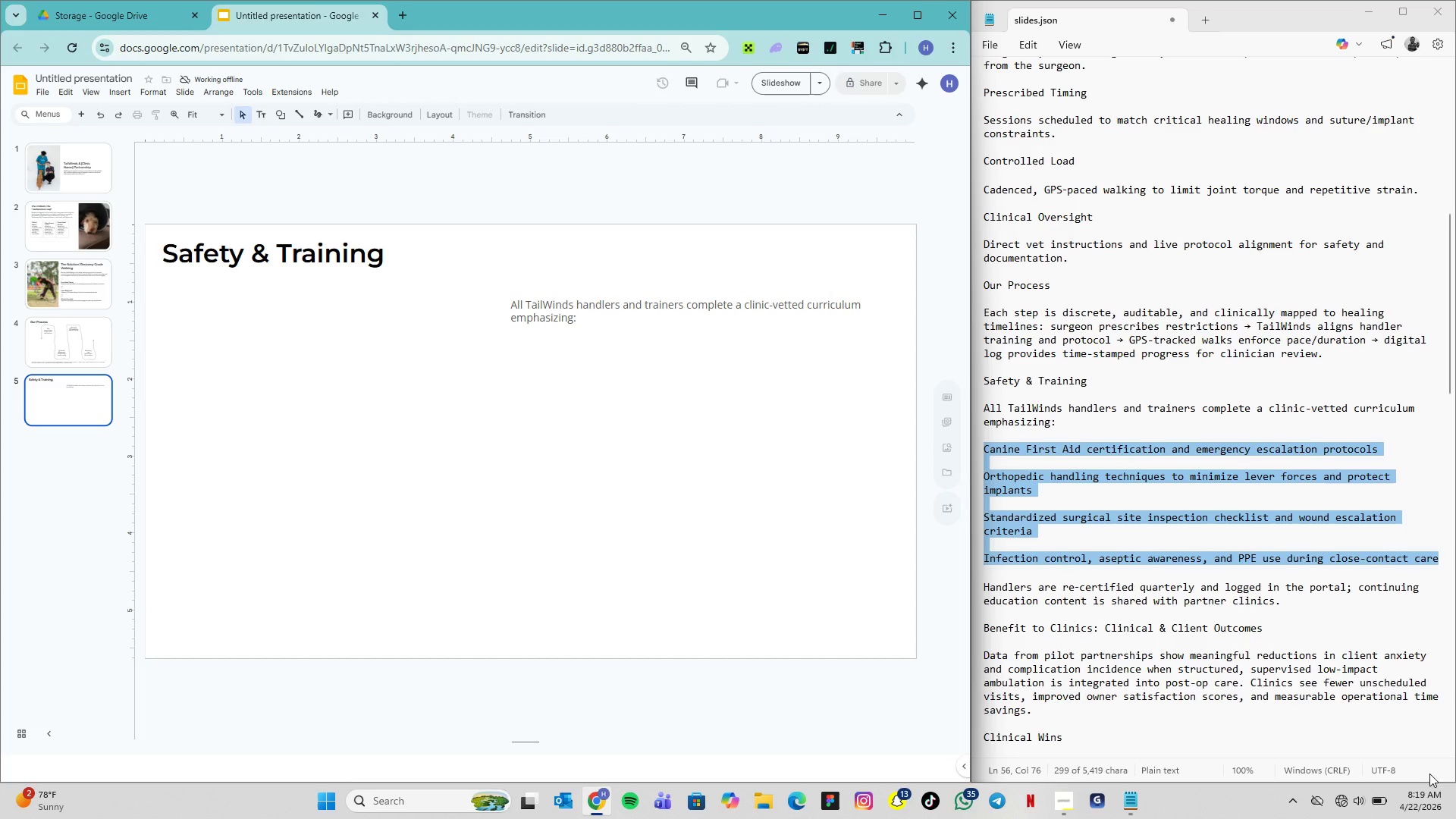 
mouse_move([1333, 798])
 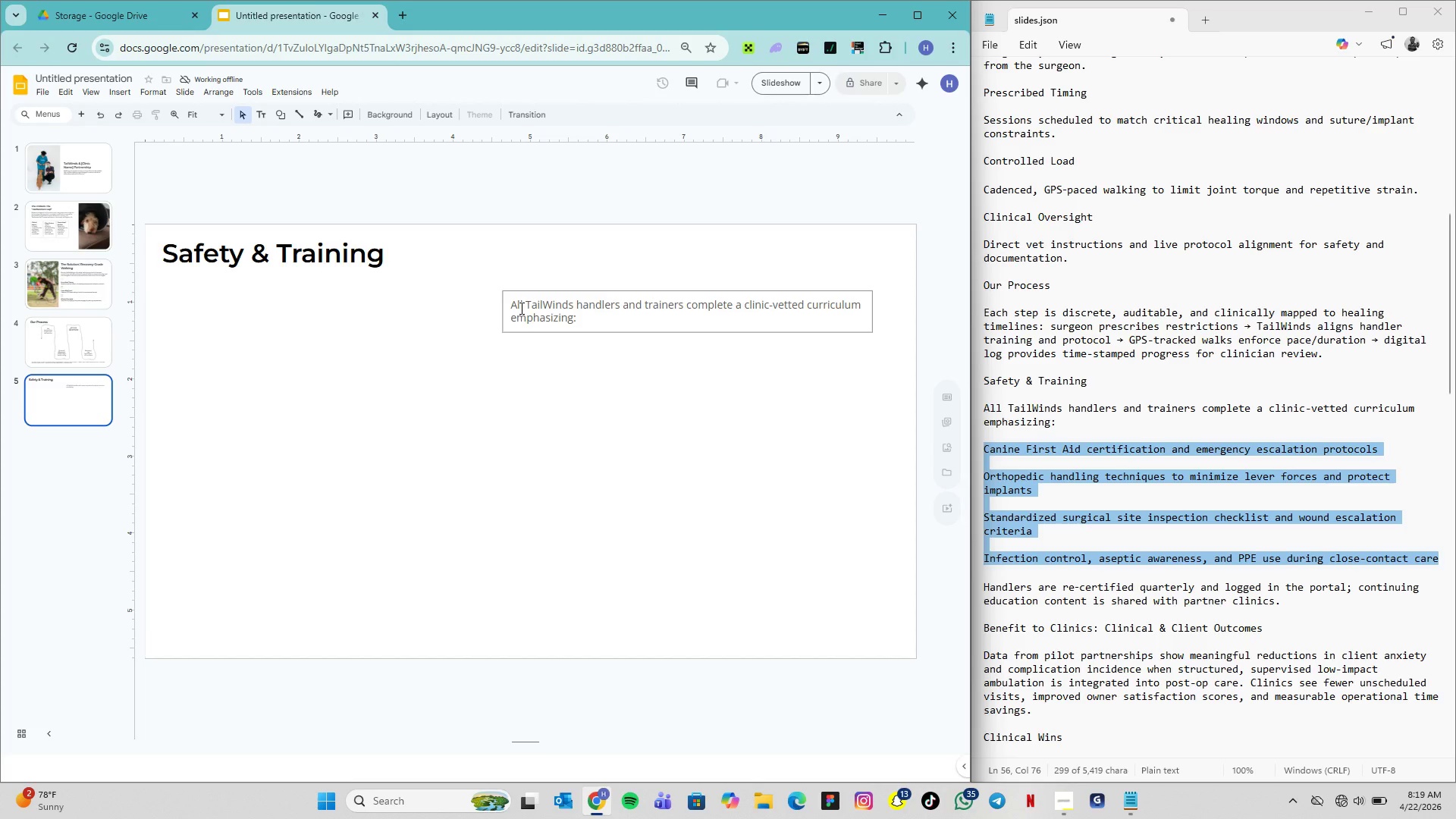 
wait(34.51)
 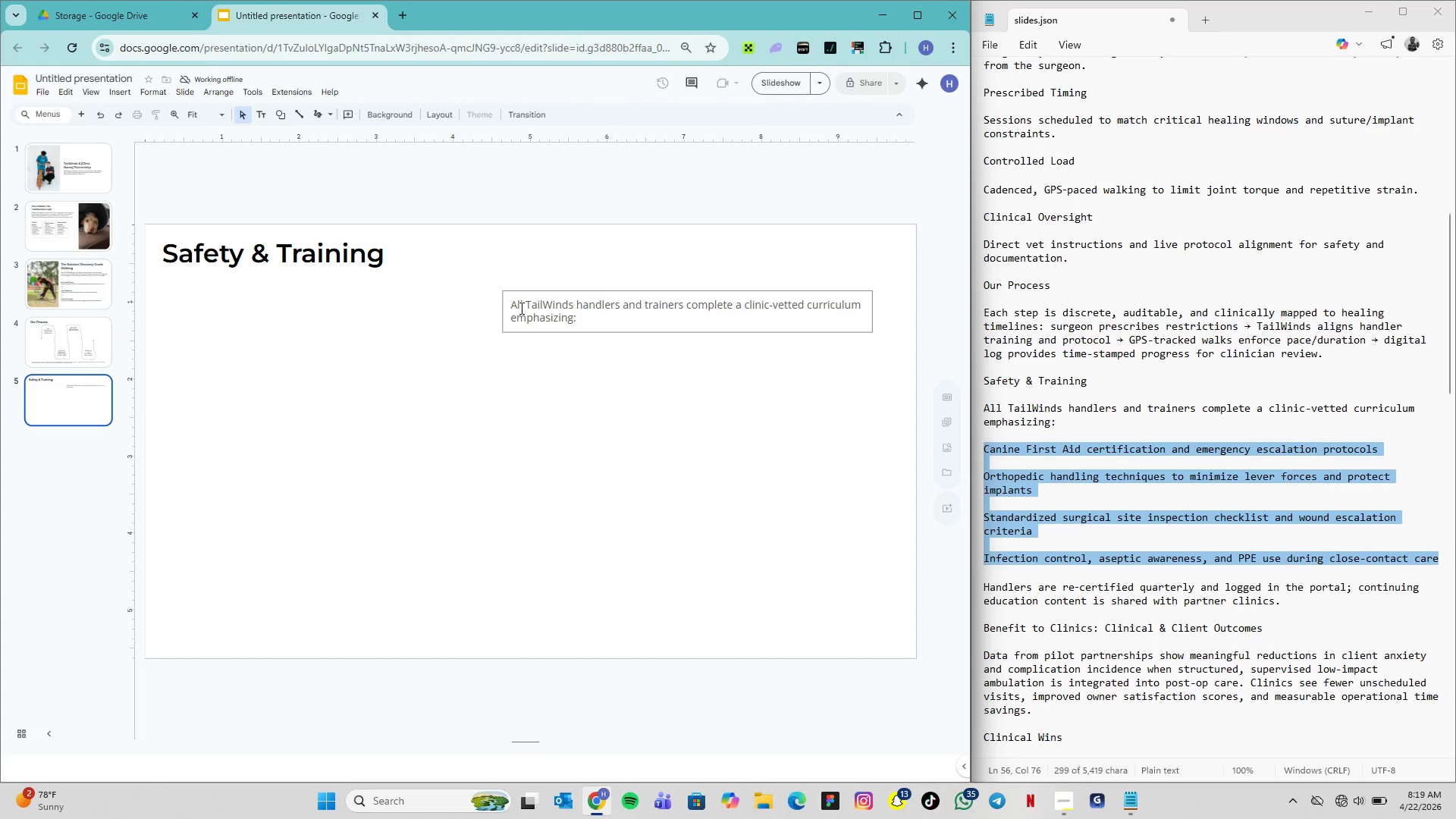 
left_click([260, 112])
 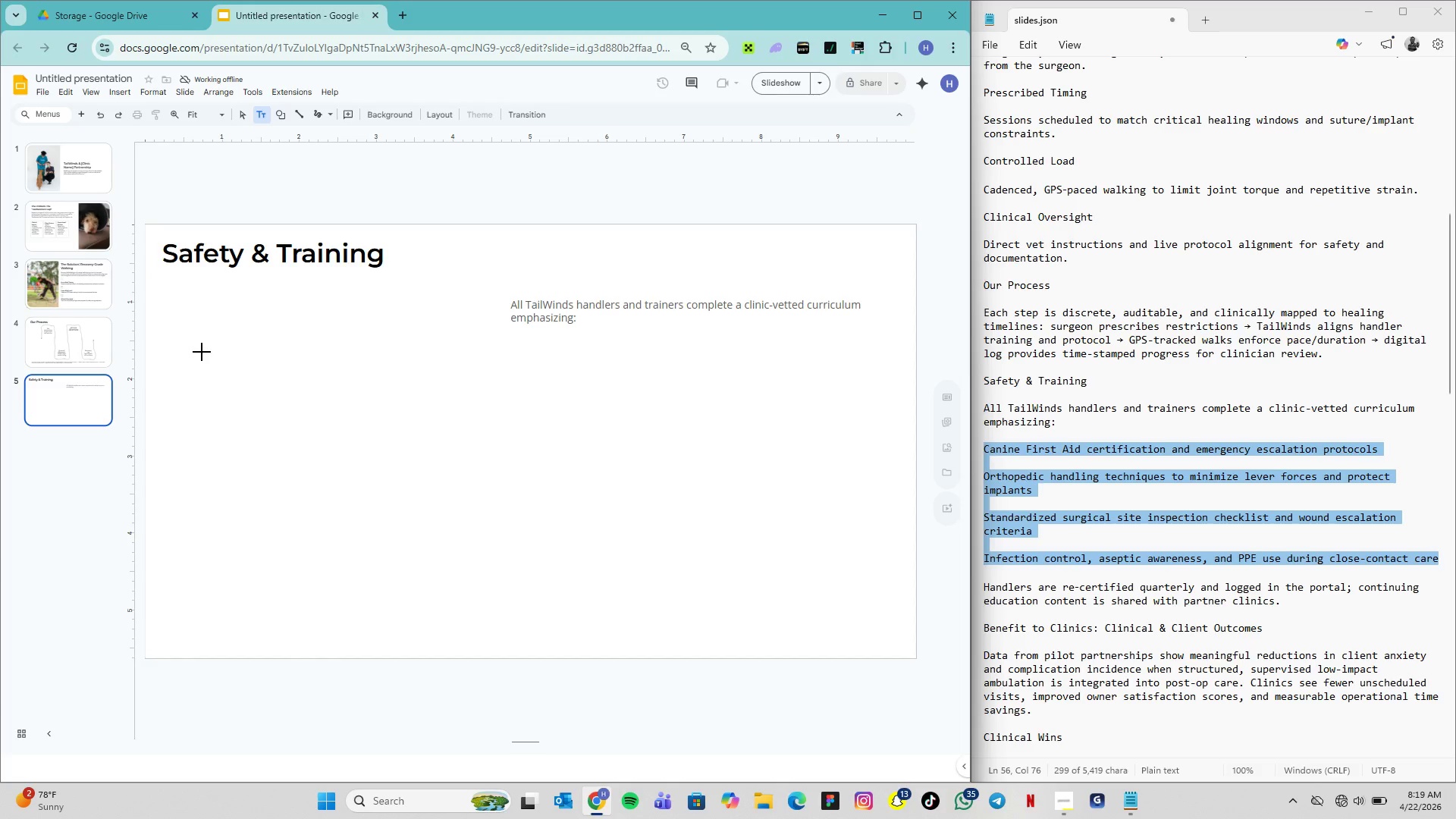 
left_click([201, 353])
 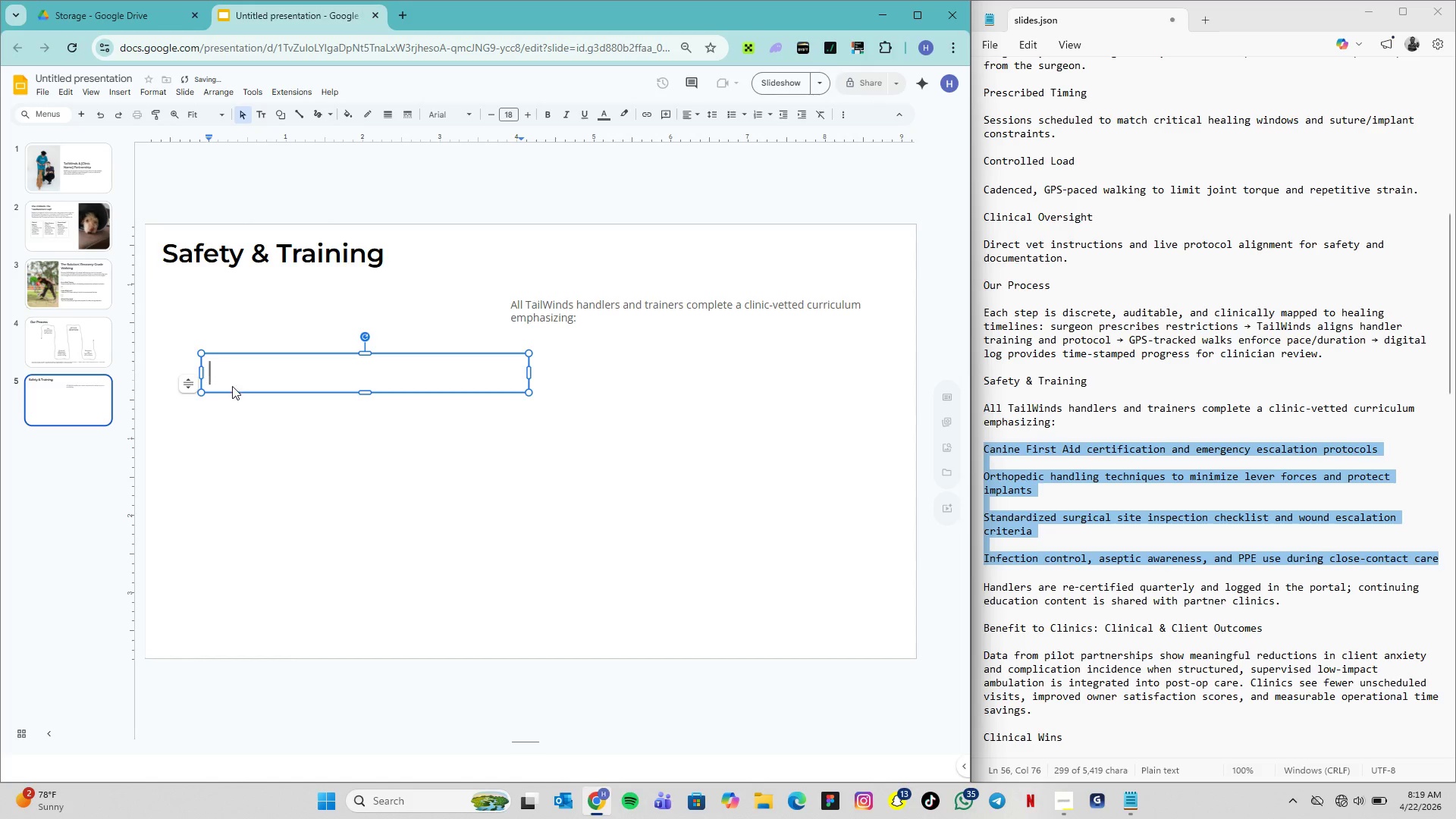 
key(Control+V)
 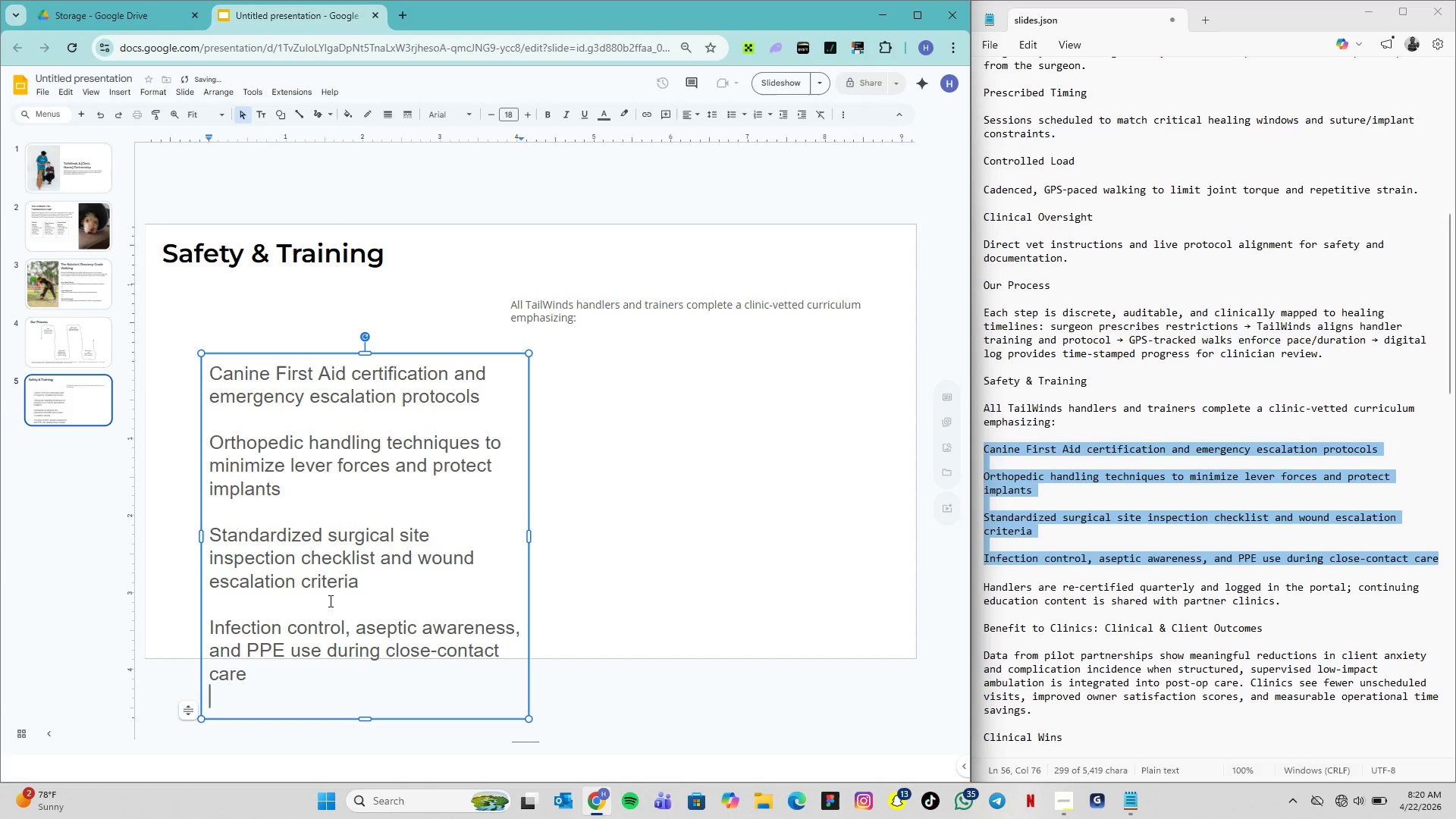 
key(Backspace)
 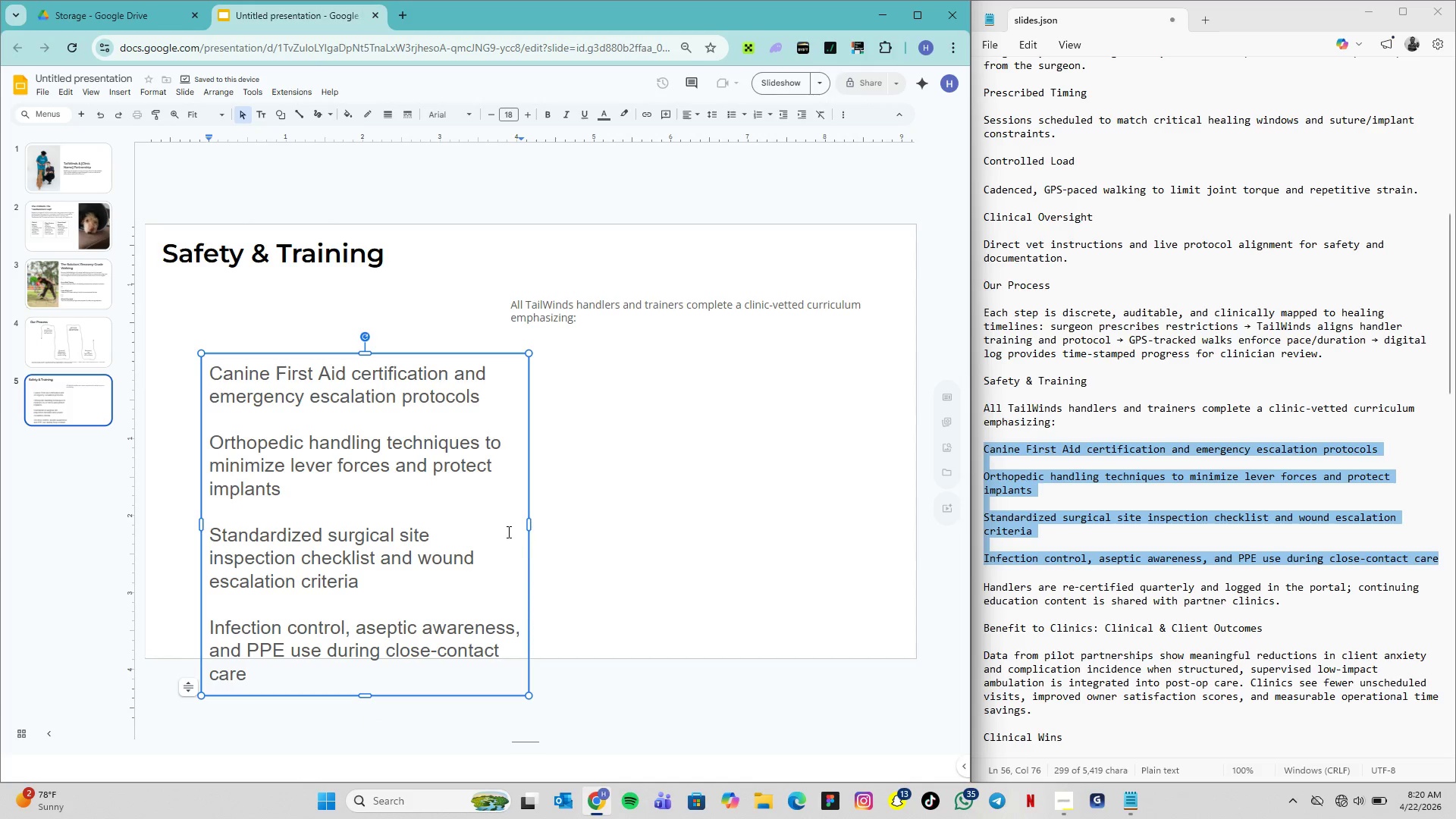 
left_click_drag(start_coordinate=[248, 671], to_coordinate=[209, 369])
 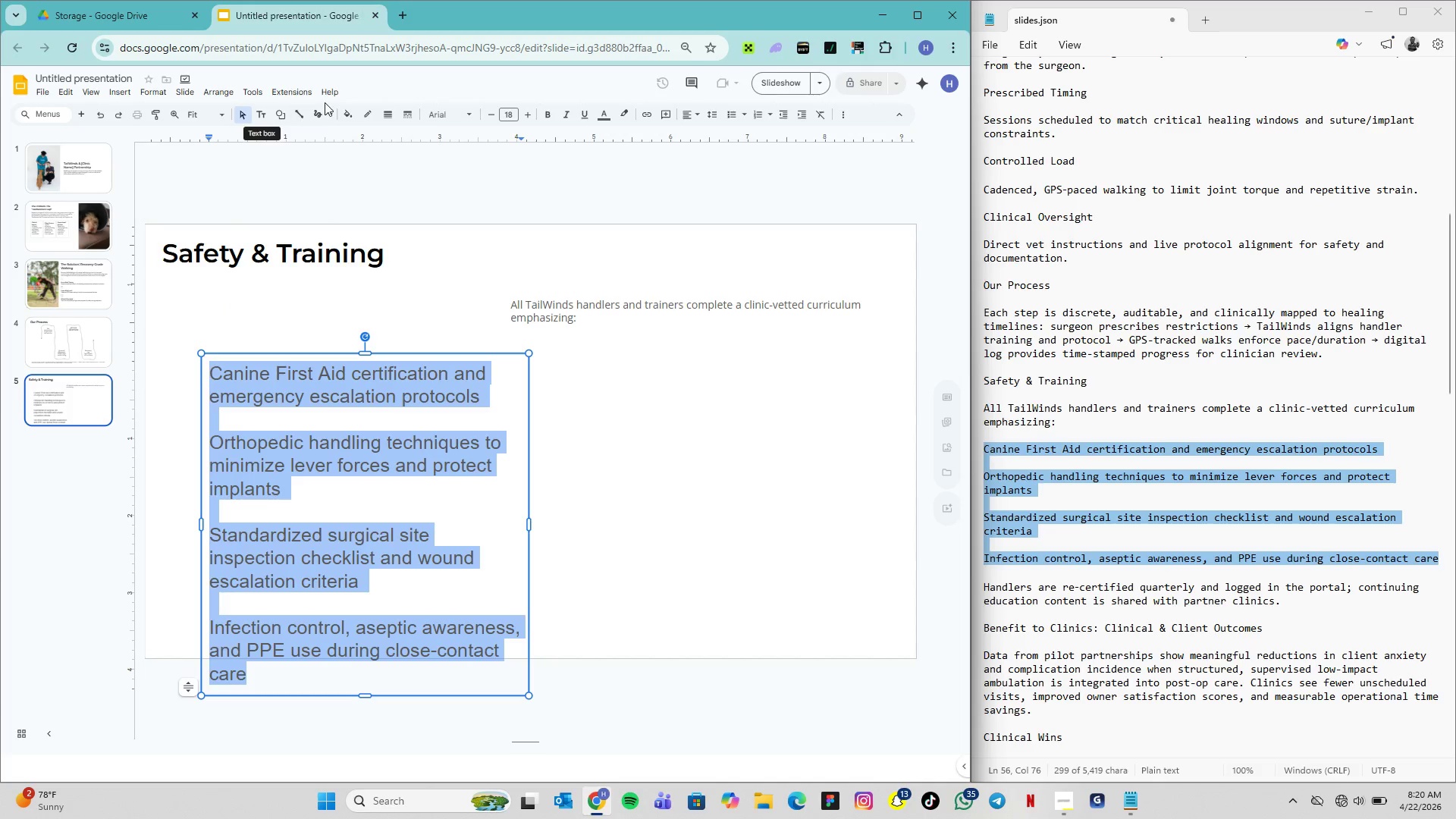 
wait(8.33)
 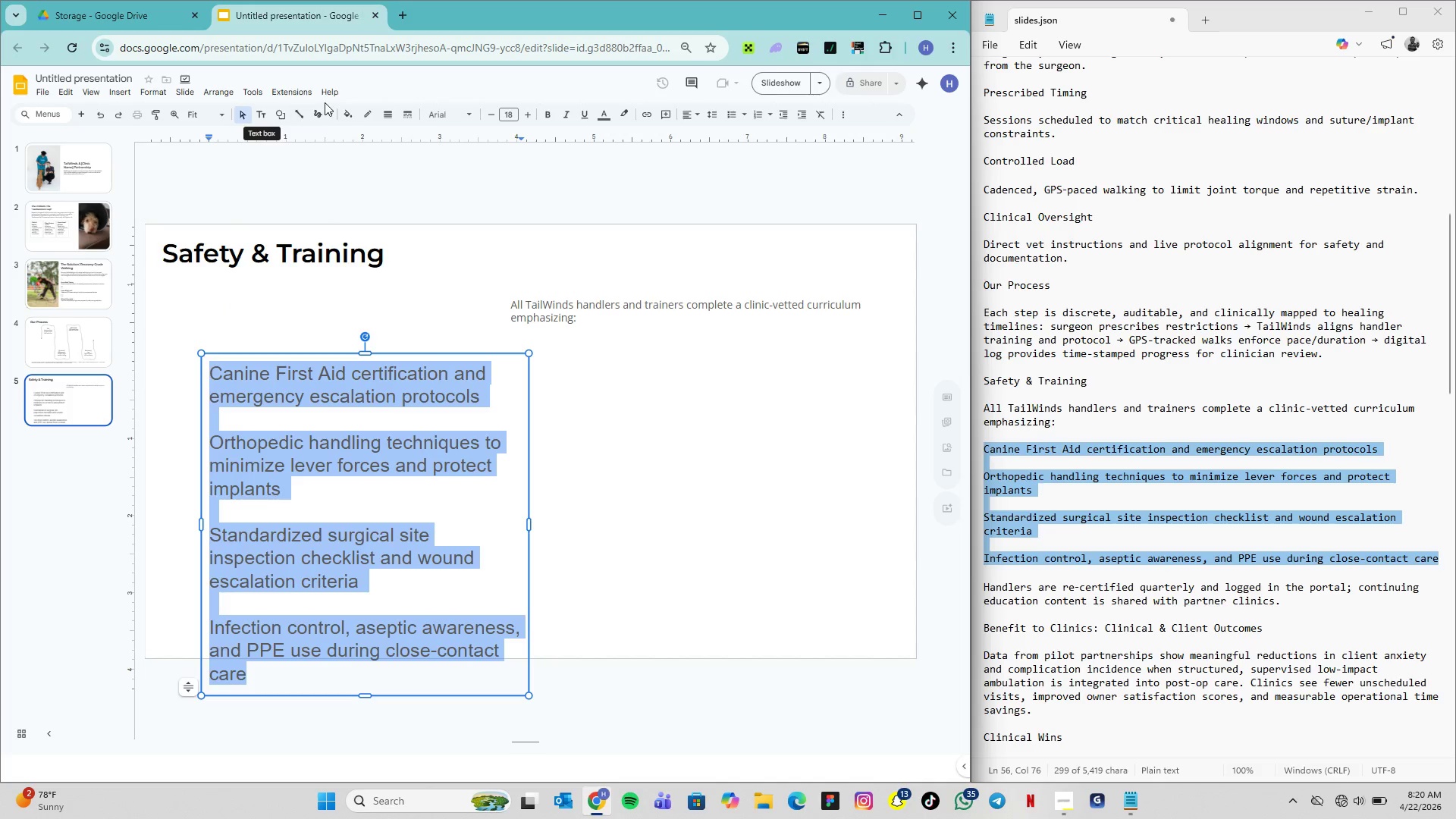 
left_click([464, 118])
 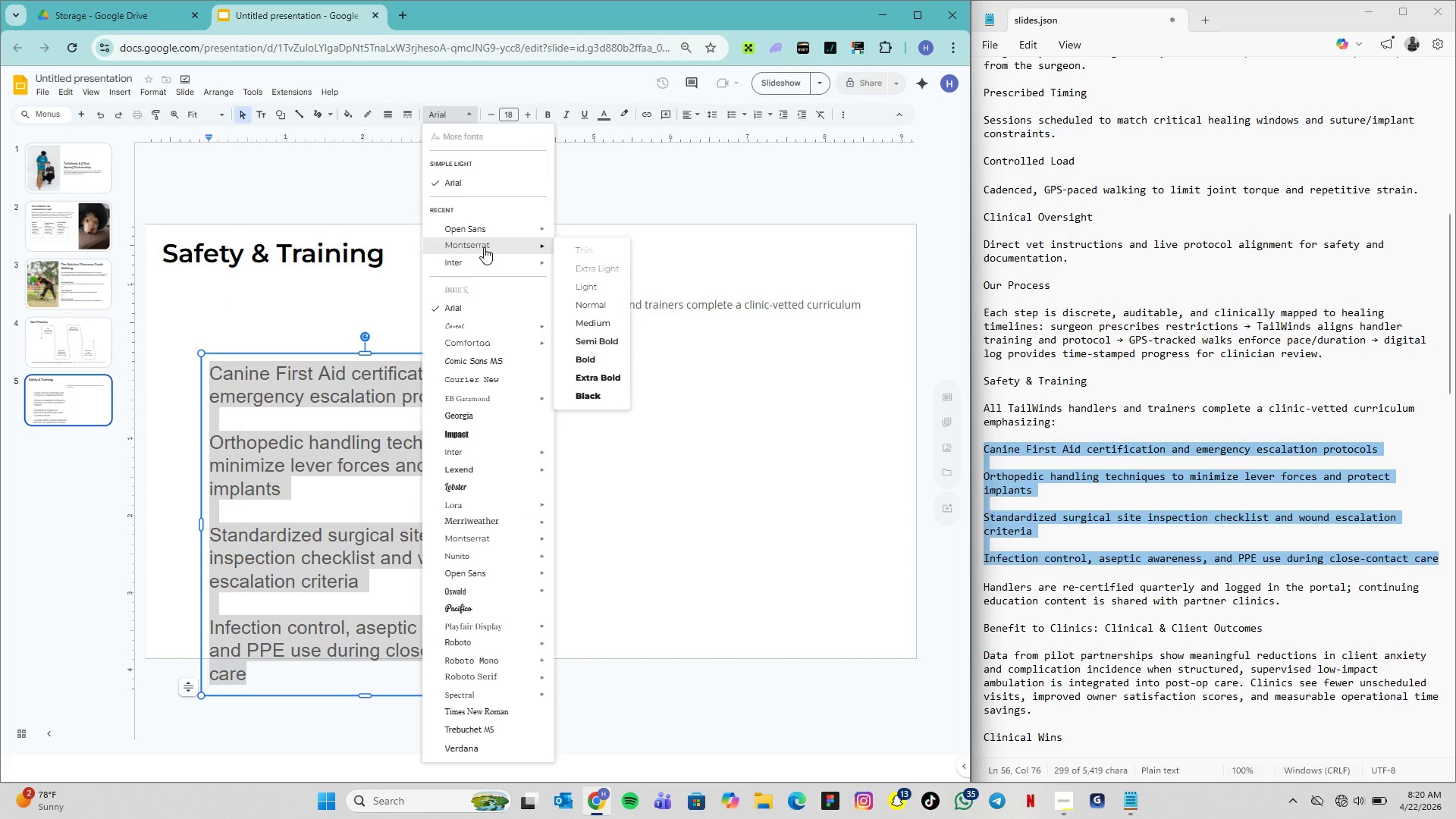 
wait(15.55)
 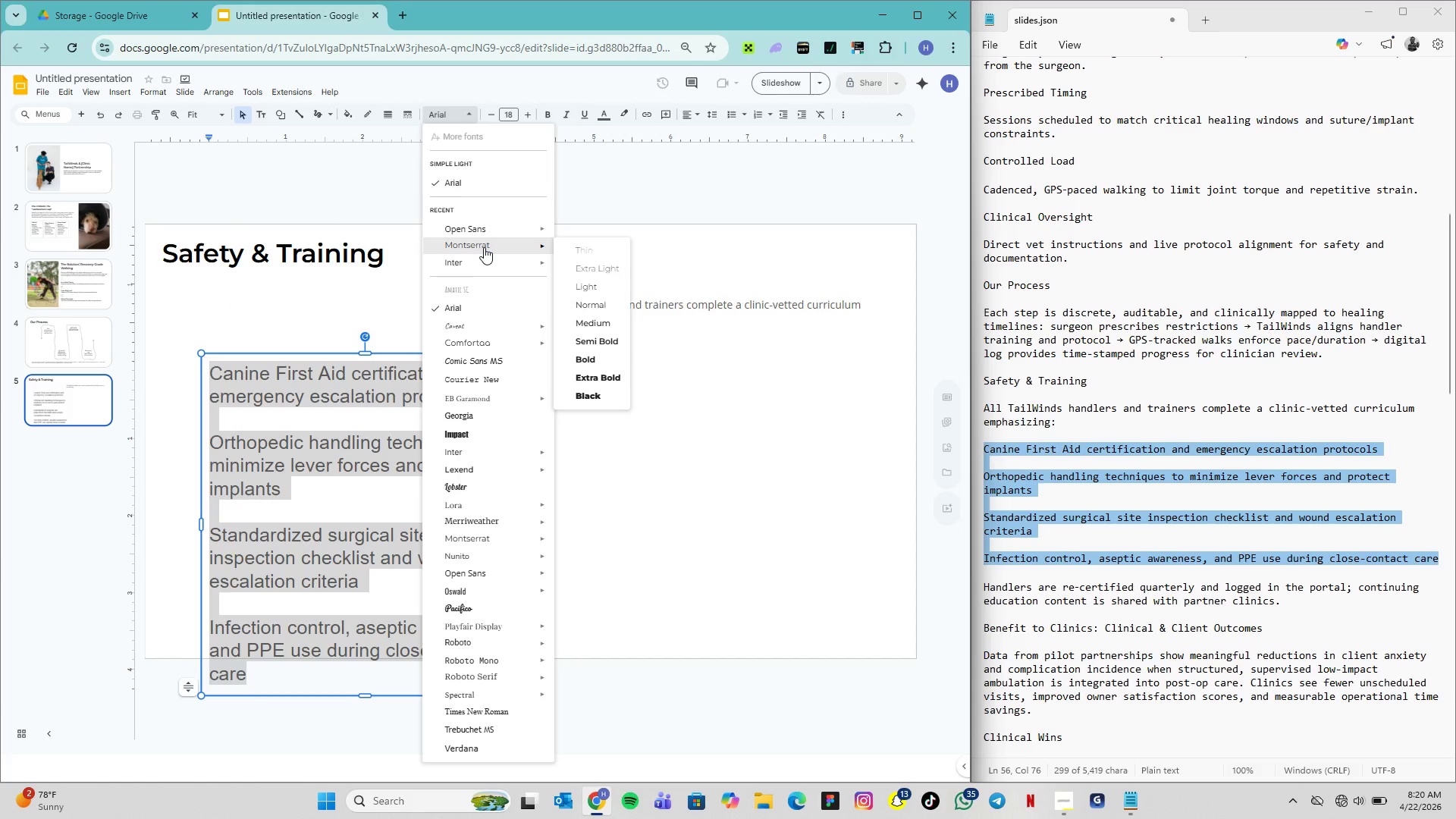 
left_click([1348, 811])
 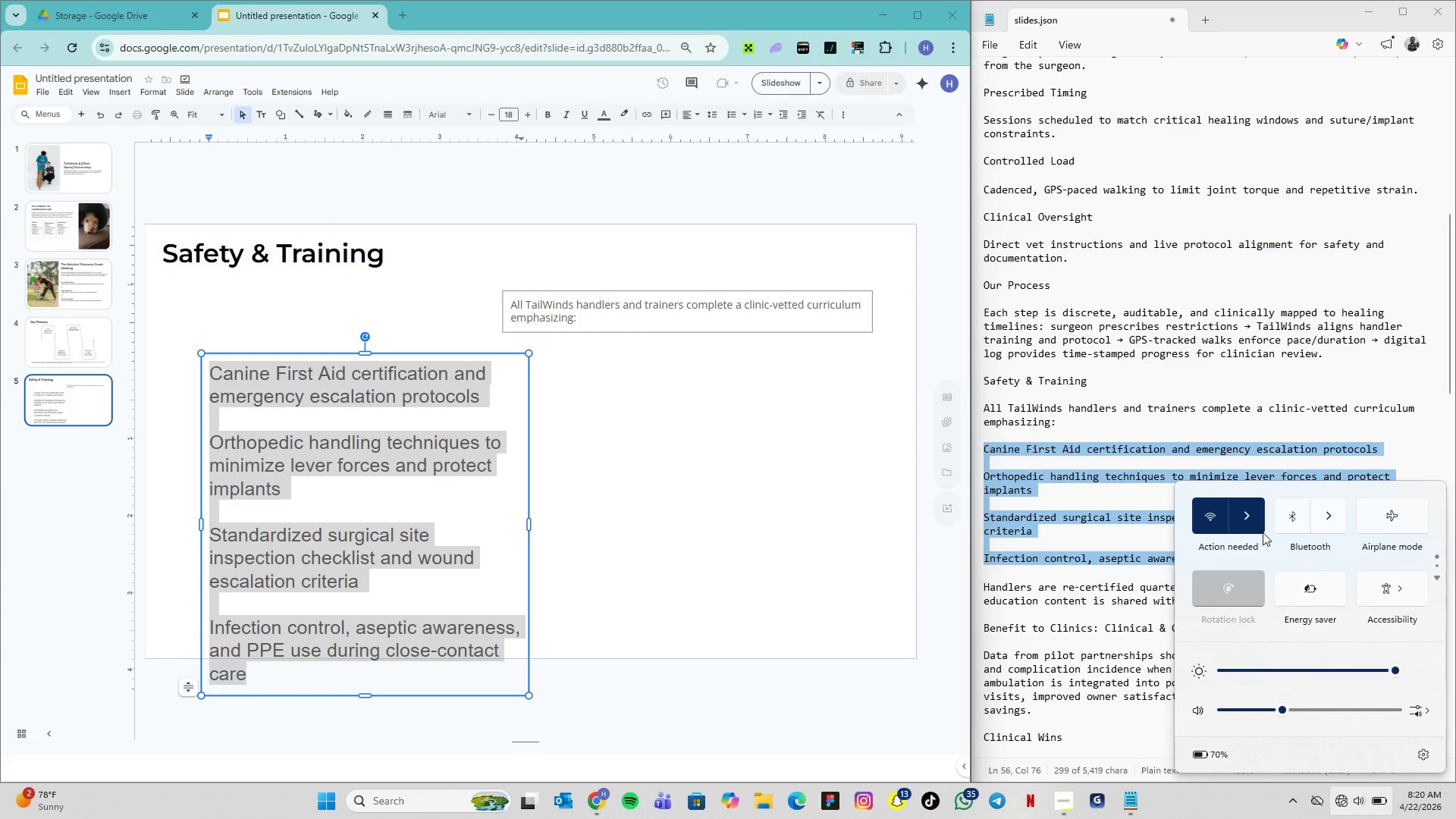 
left_click([1254, 520])
 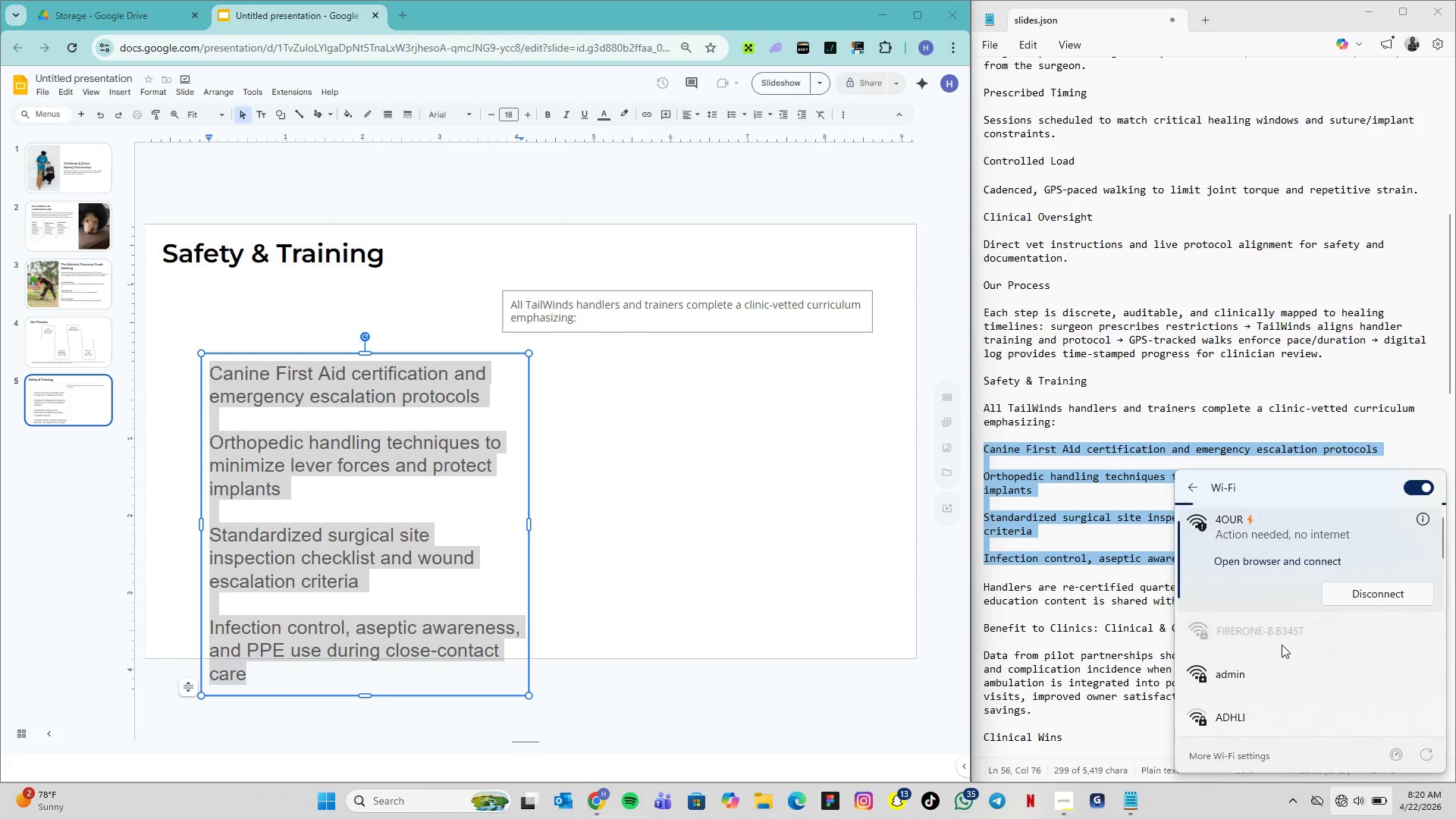 
left_click([1288, 642])
 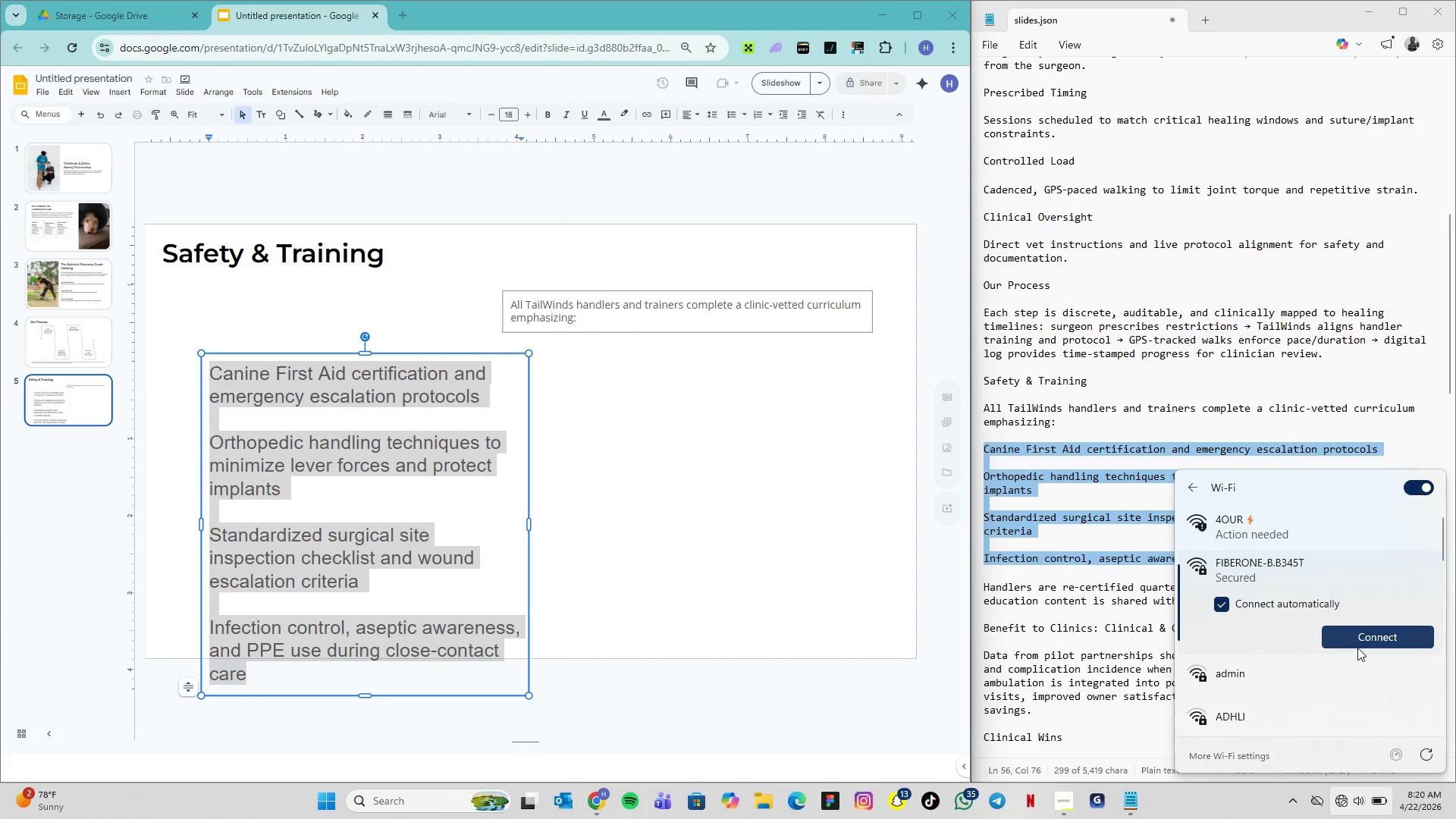 
left_click([1358, 645])
 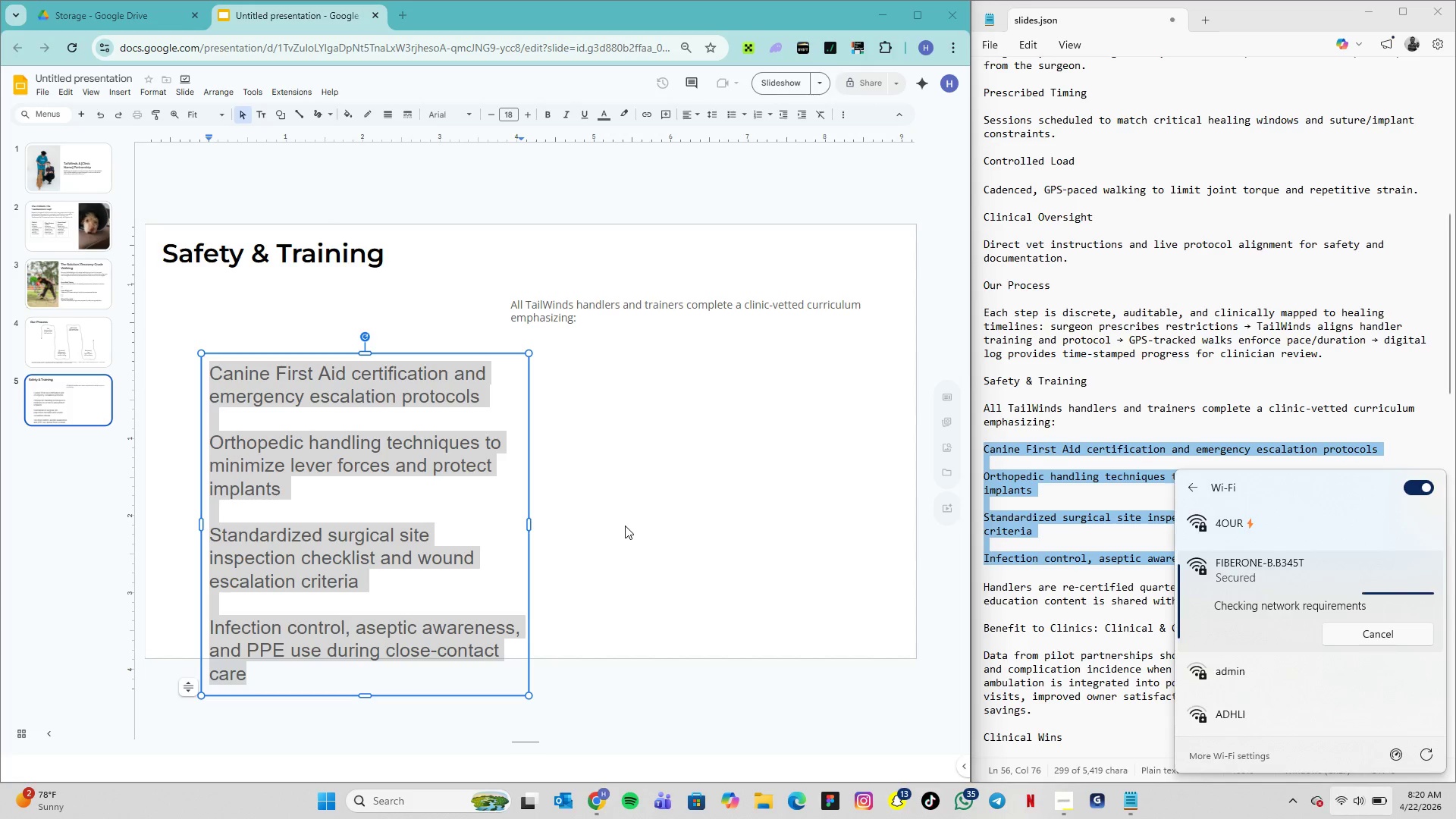 
wait(10.12)
 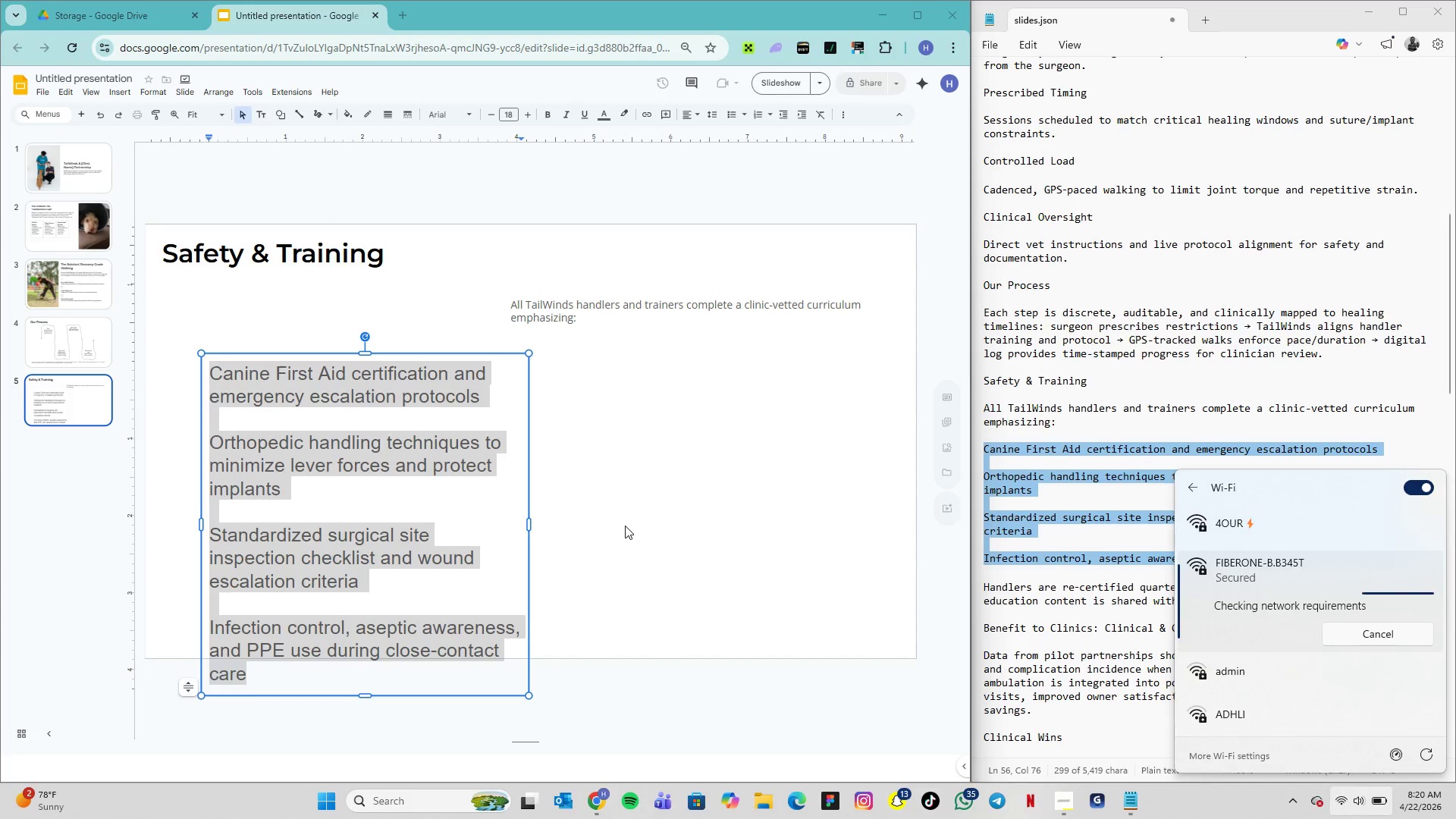 
left_click([459, 111])
 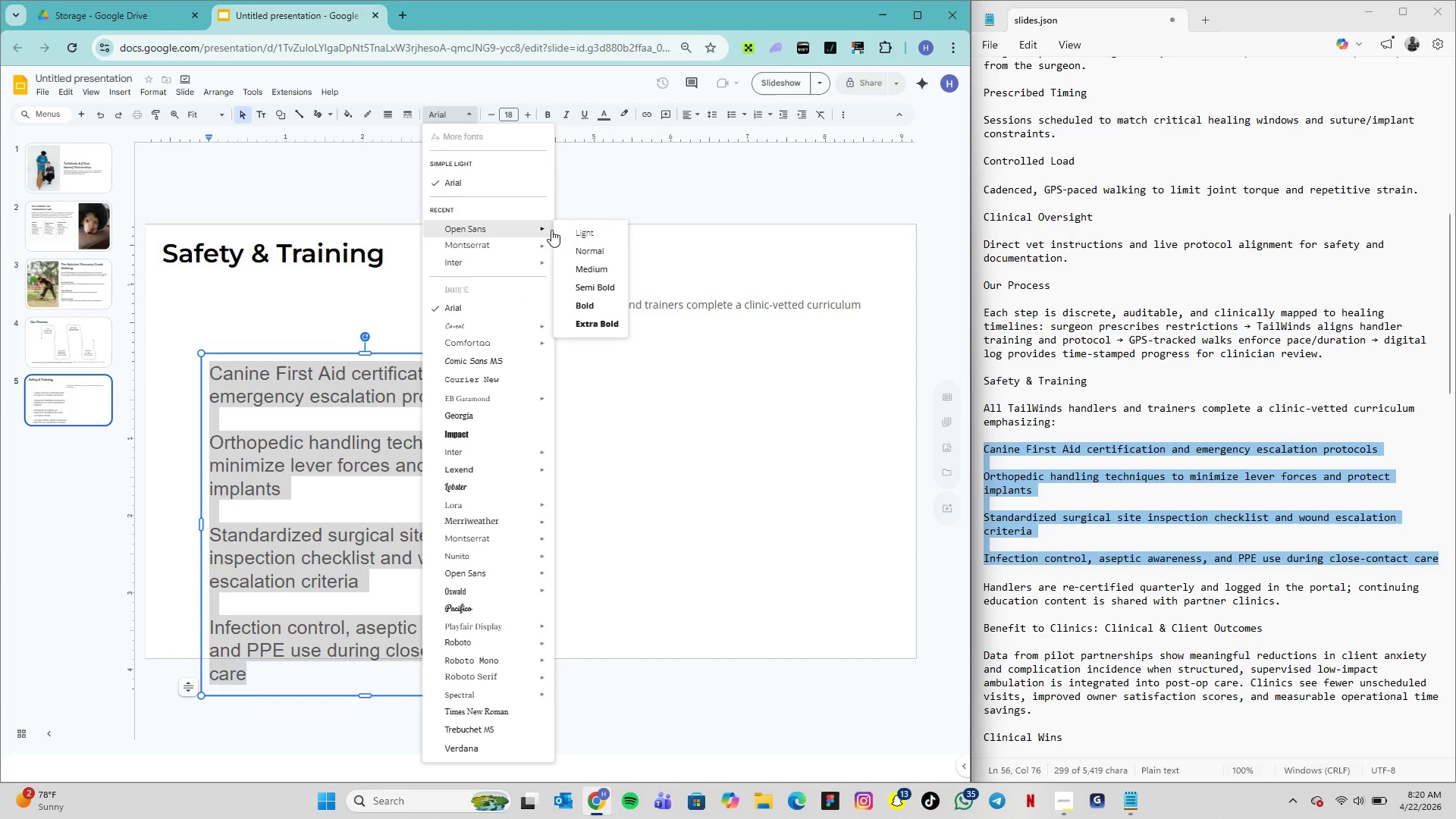 
left_click([592, 251])
 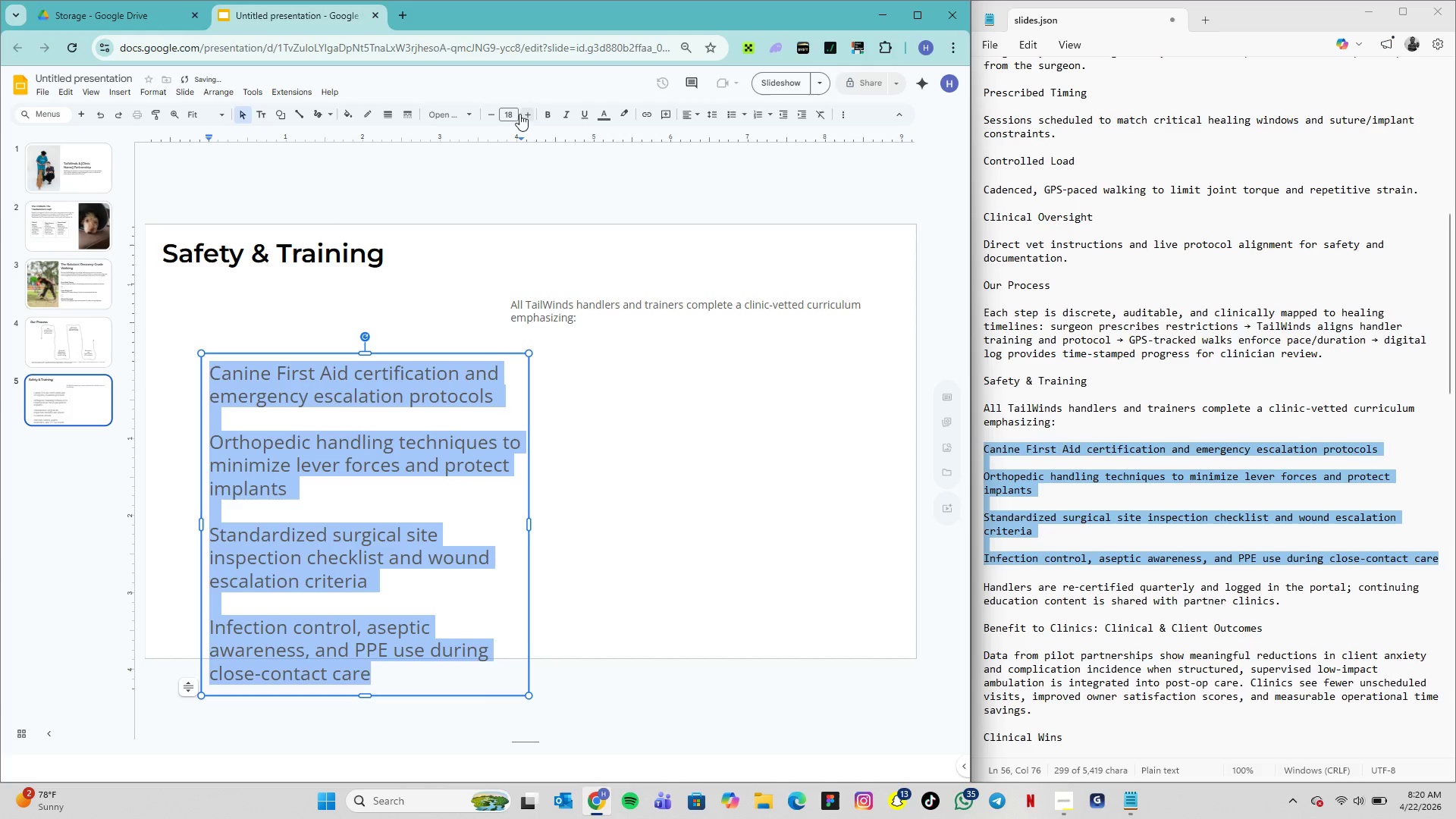 
left_click([517, 115])
 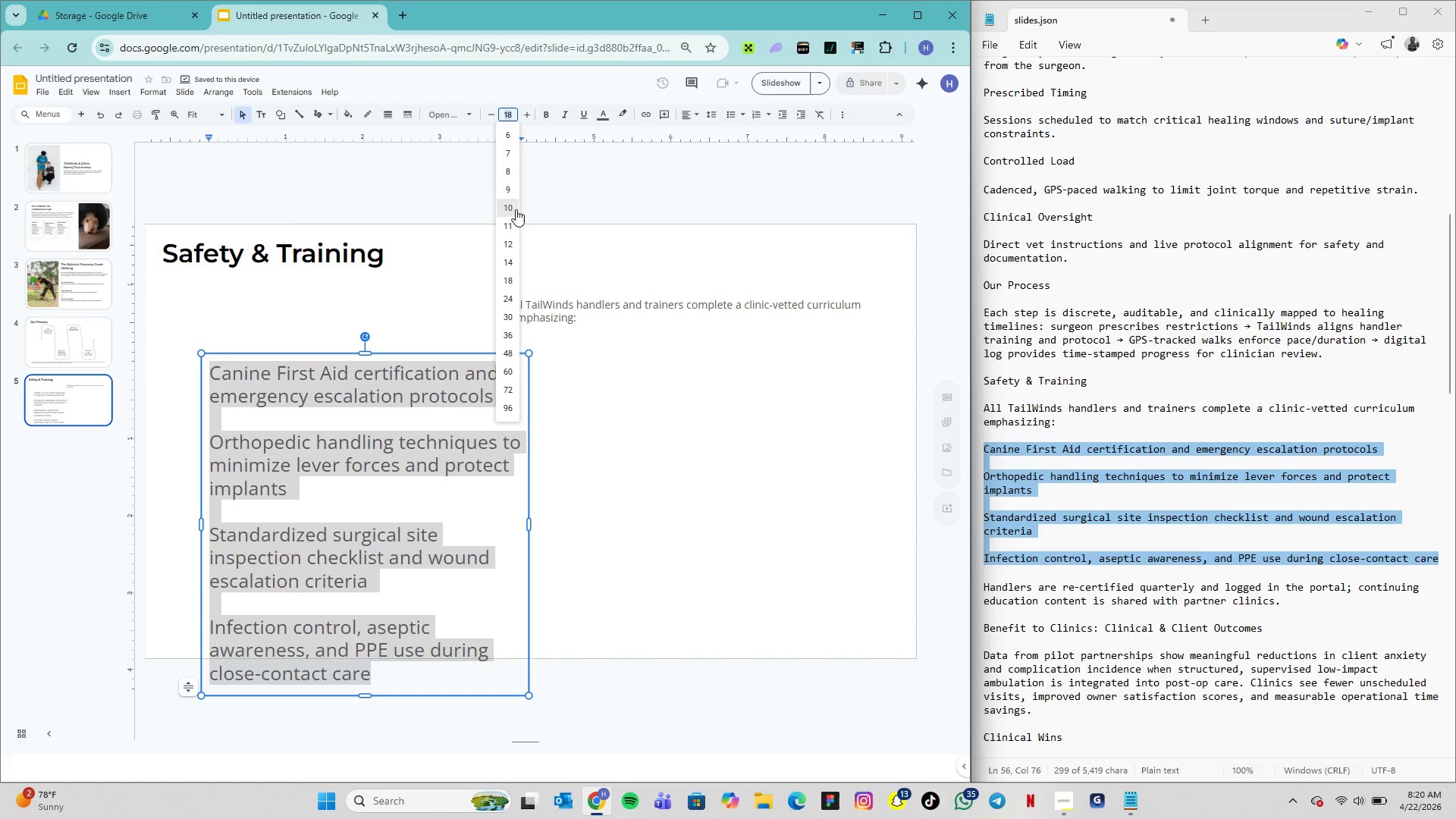 
left_click([516, 209])
 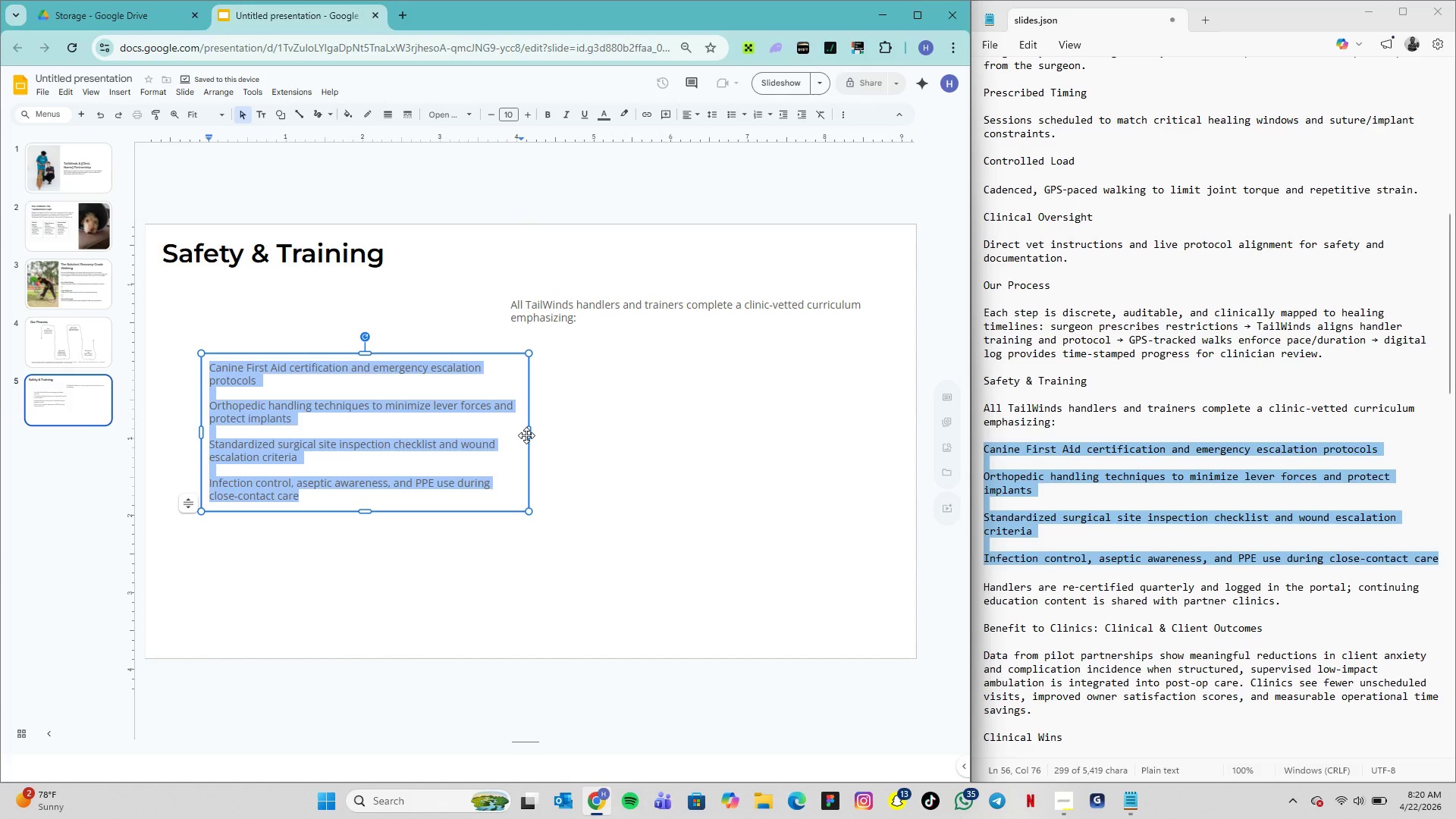 
wait(8.98)
 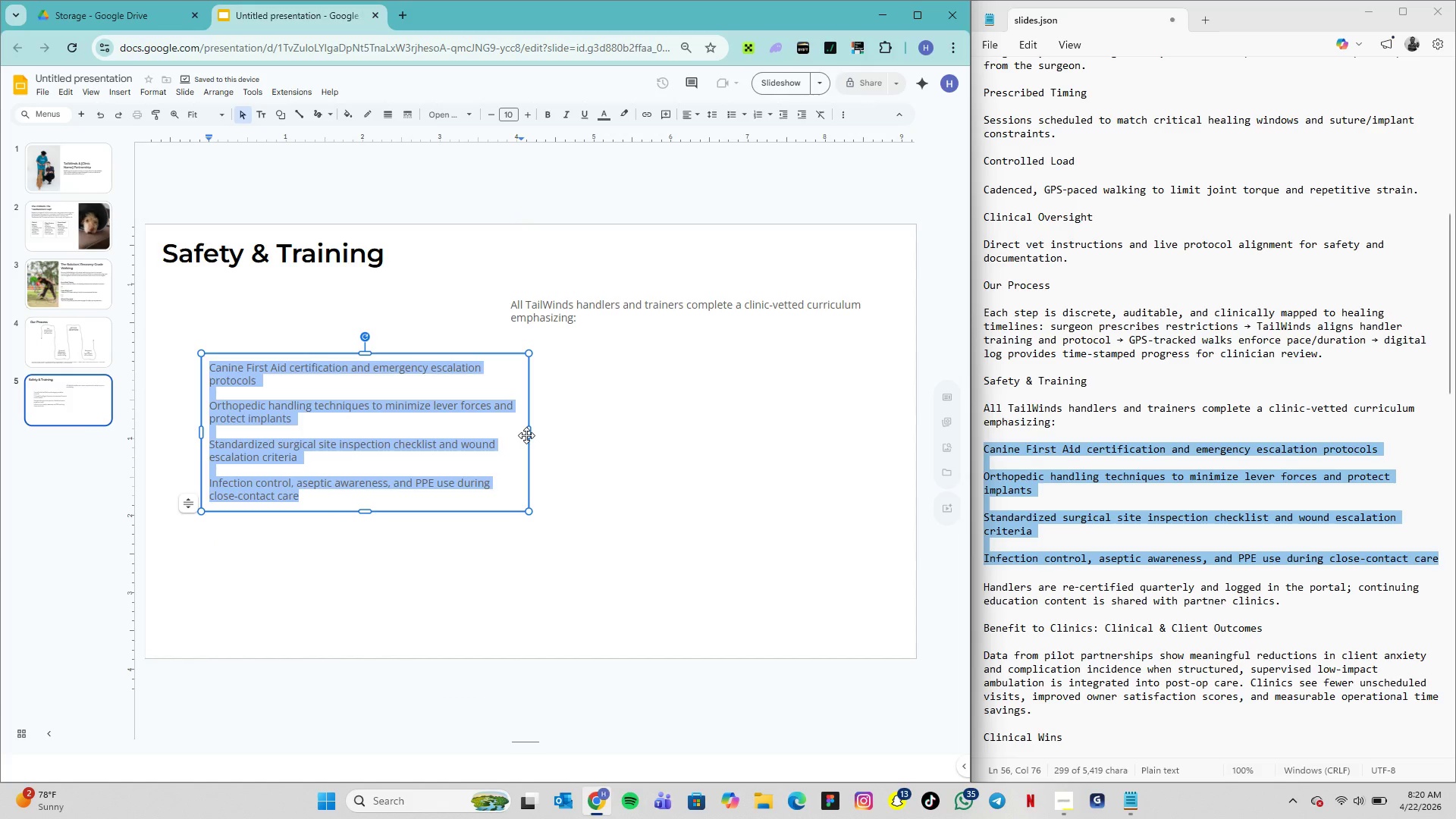 
left_click_drag(start_coordinate=[531, 432], to_coordinate=[560, 438])
 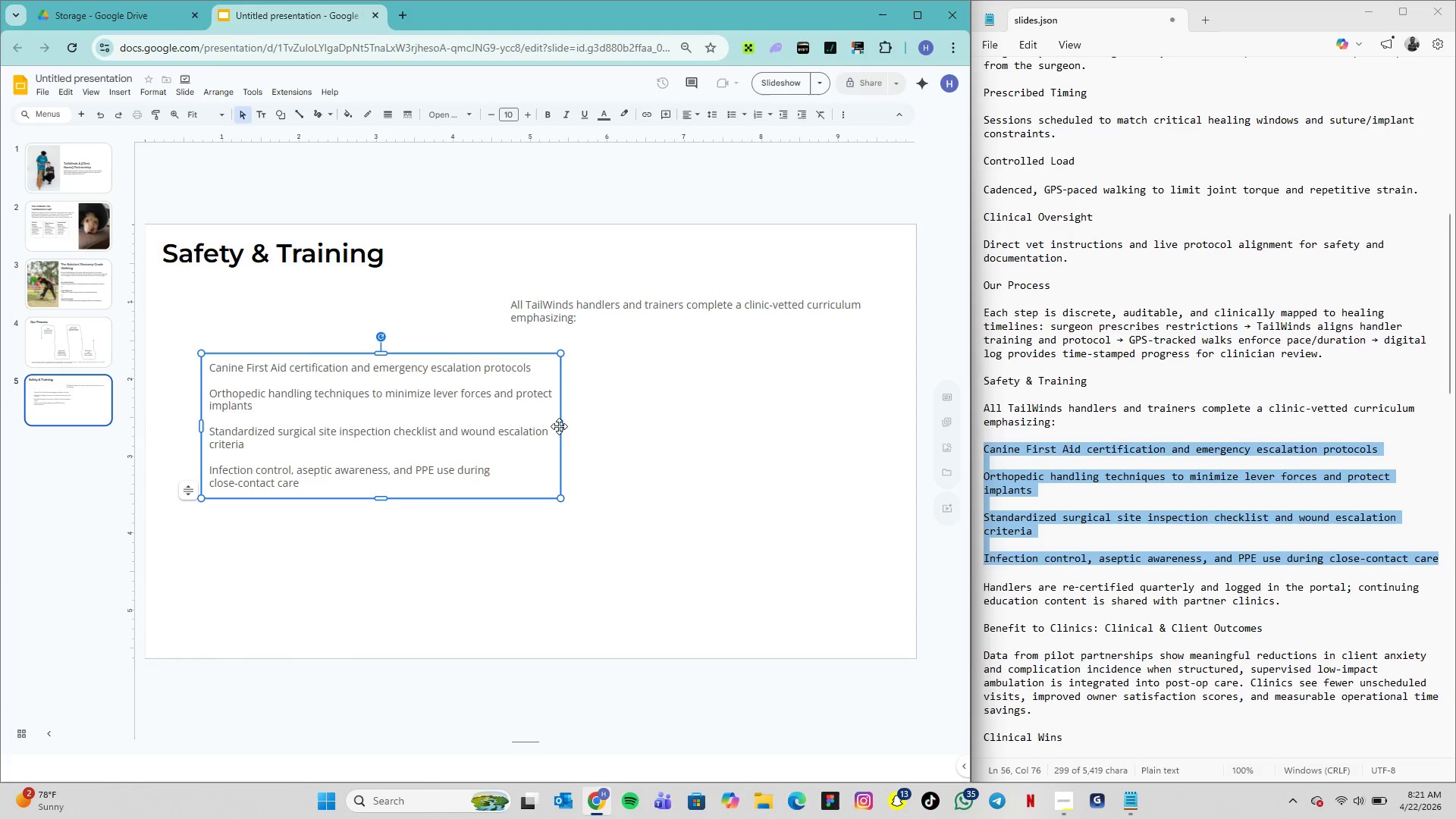 
wait(7.24)
 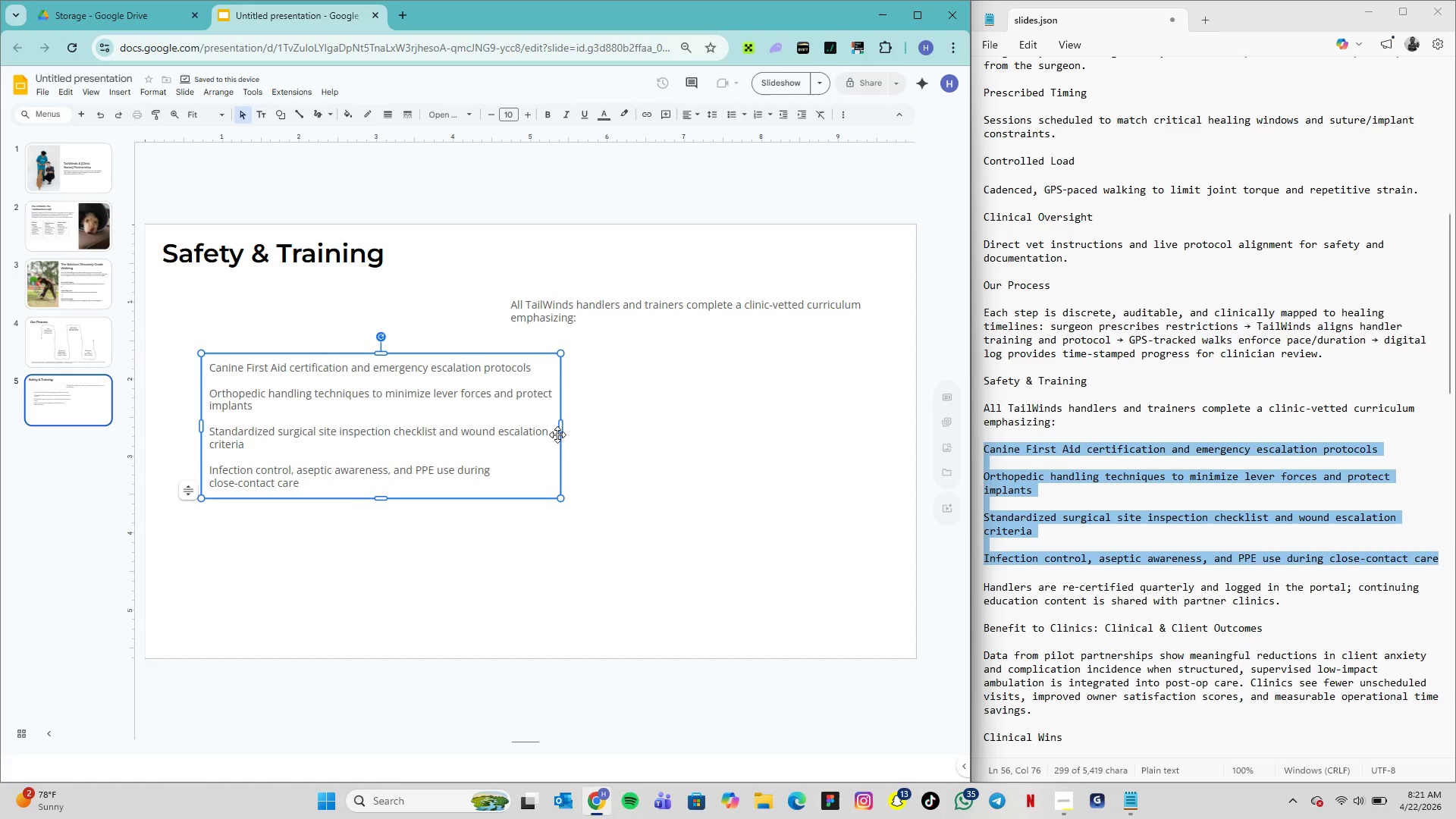 
left_click_drag(start_coordinate=[562, 425], to_coordinate=[572, 427])
 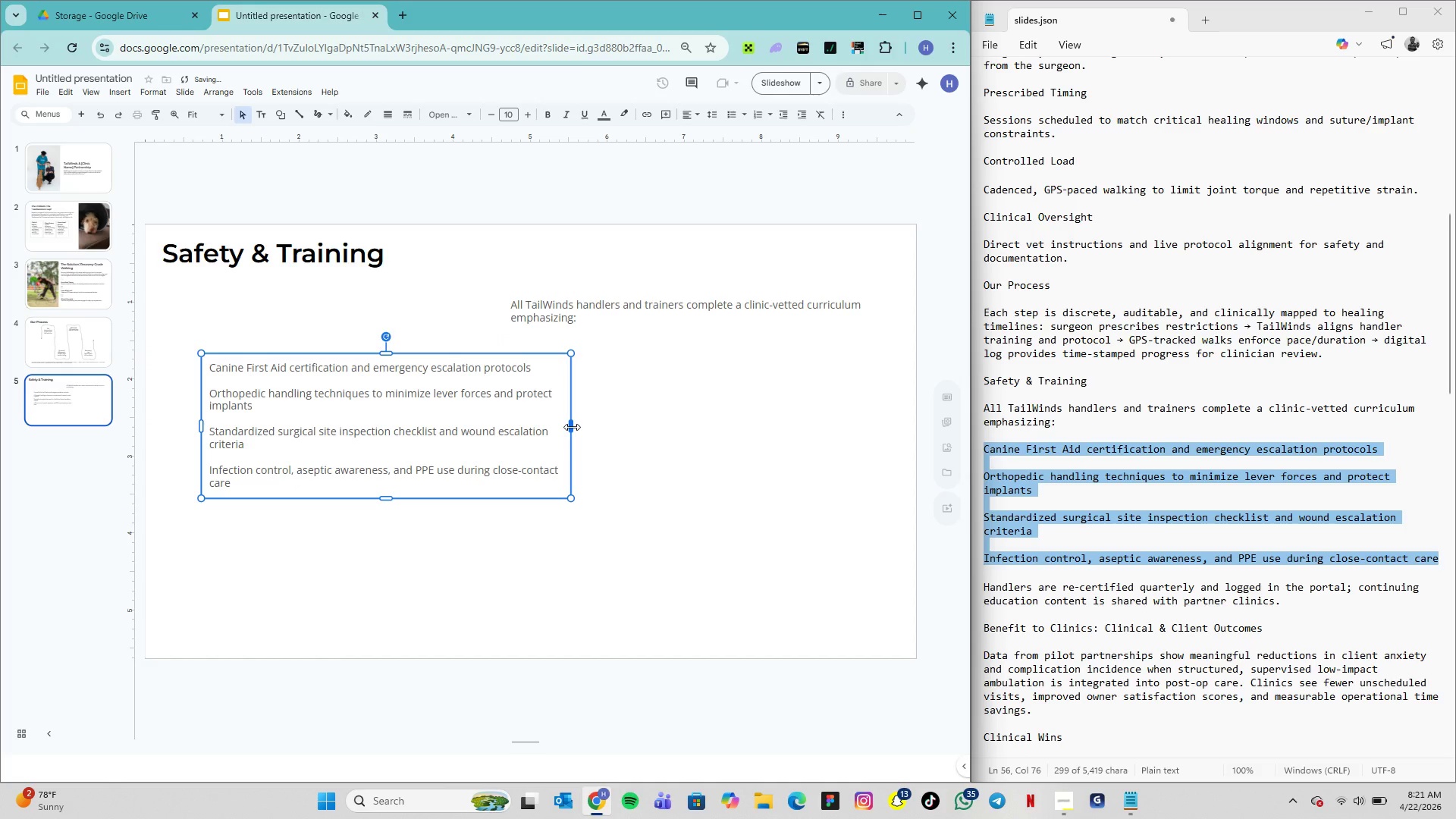 
left_click([572, 427])
 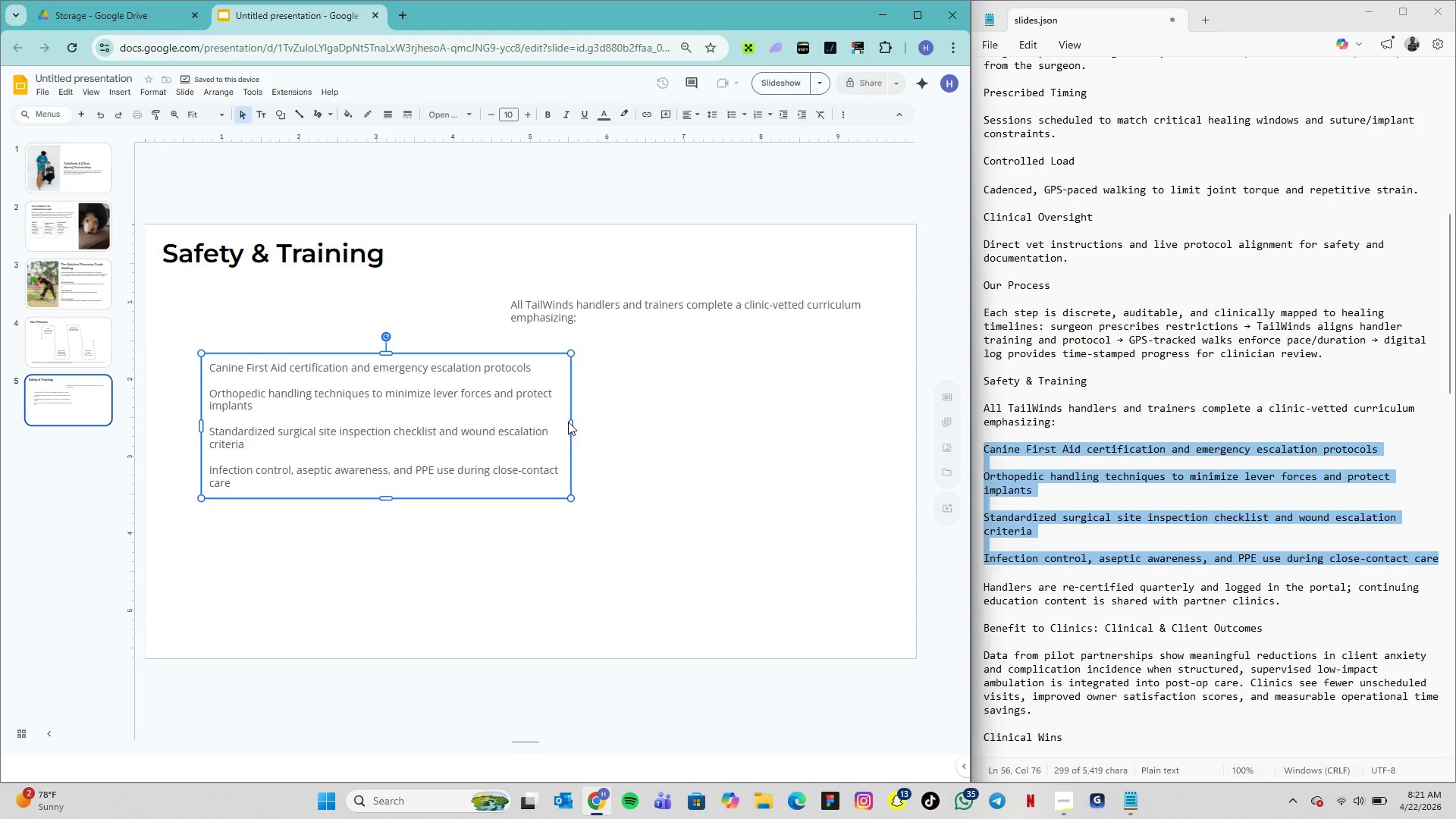 
left_click_drag(start_coordinate=[571, 425], to_coordinate=[566, 422])
 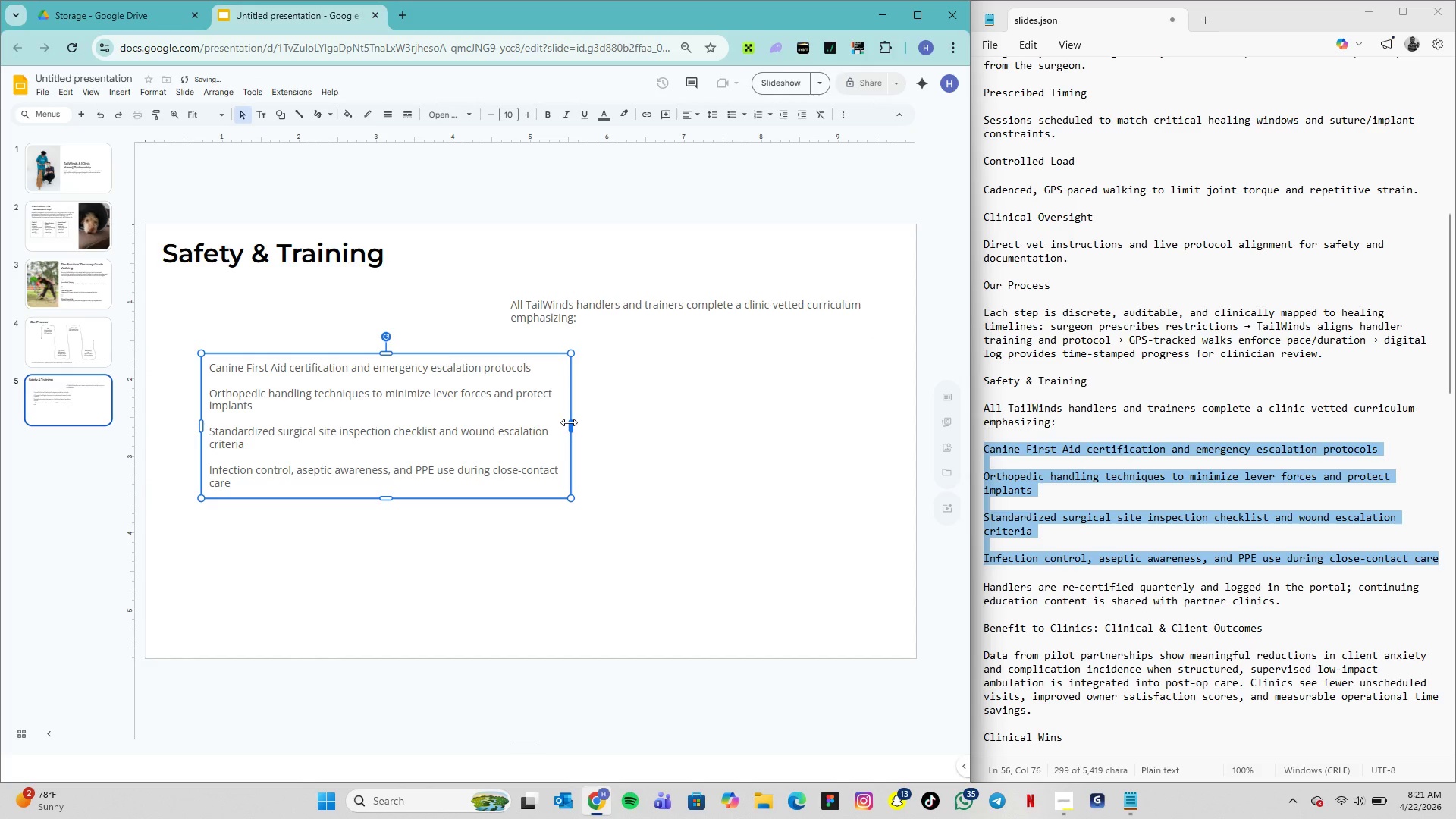 
wait(9.49)
 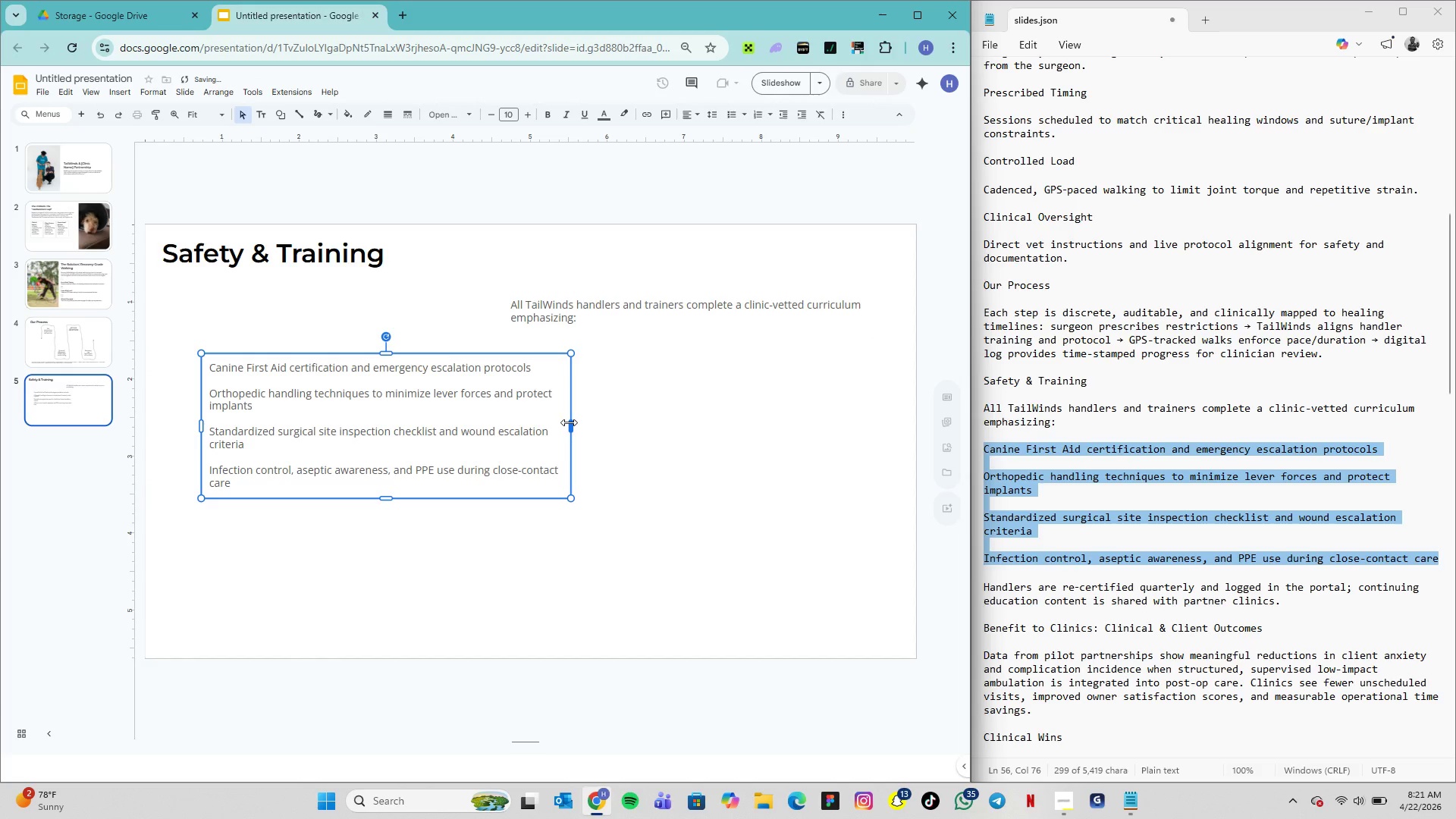 
left_click([568, 422])
 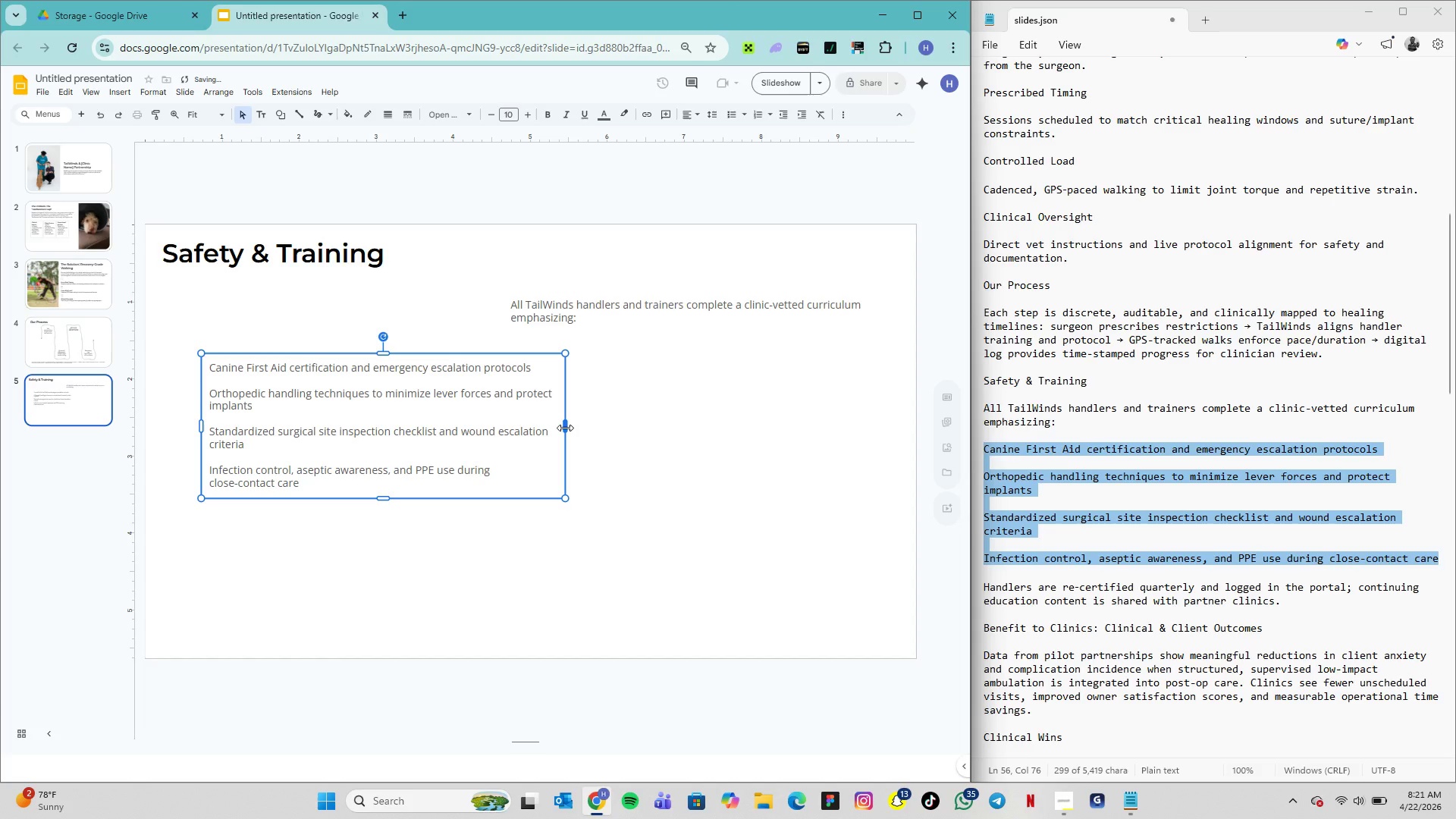 
wait(11.64)
 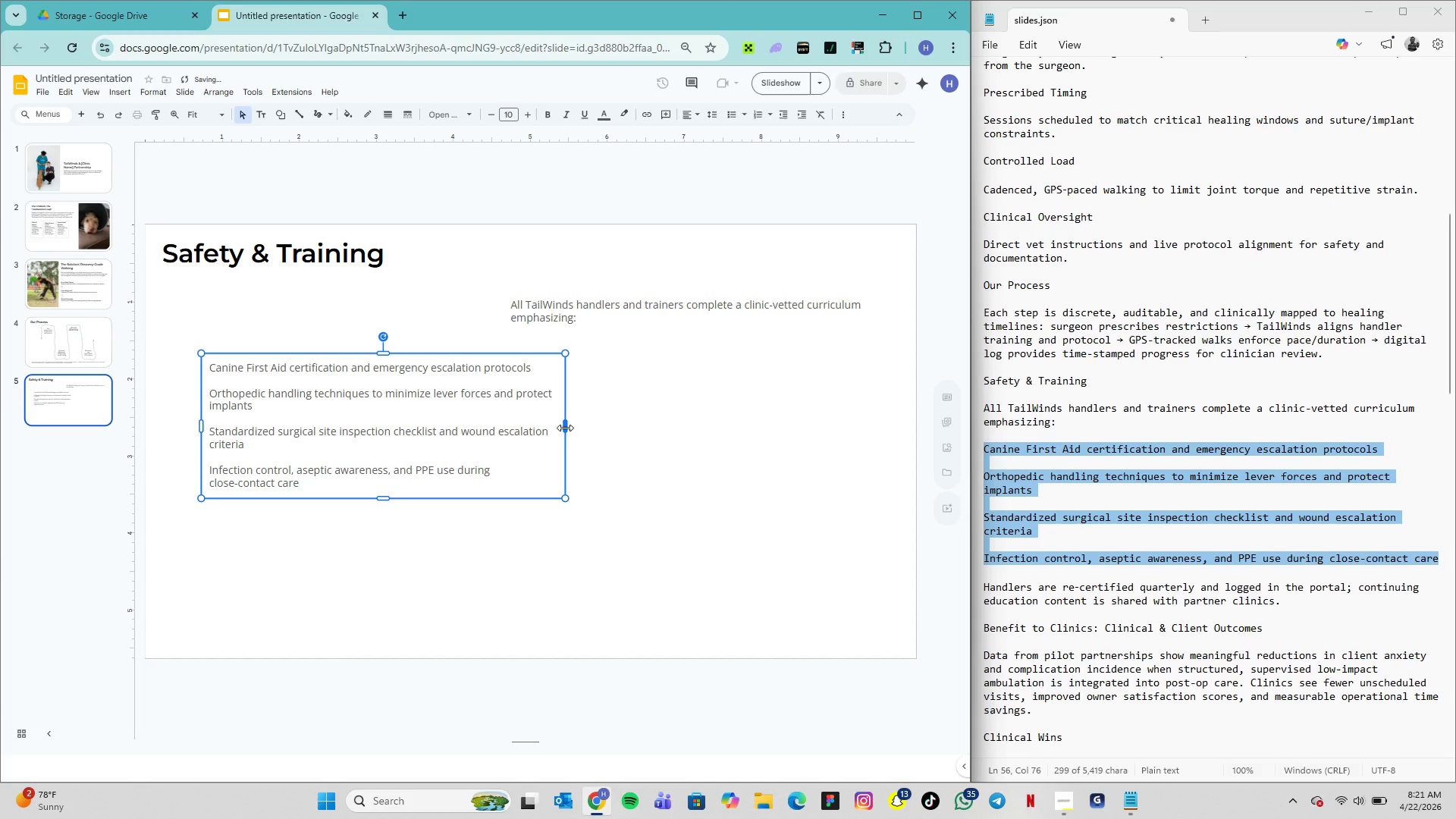 
left_click([729, 115])
 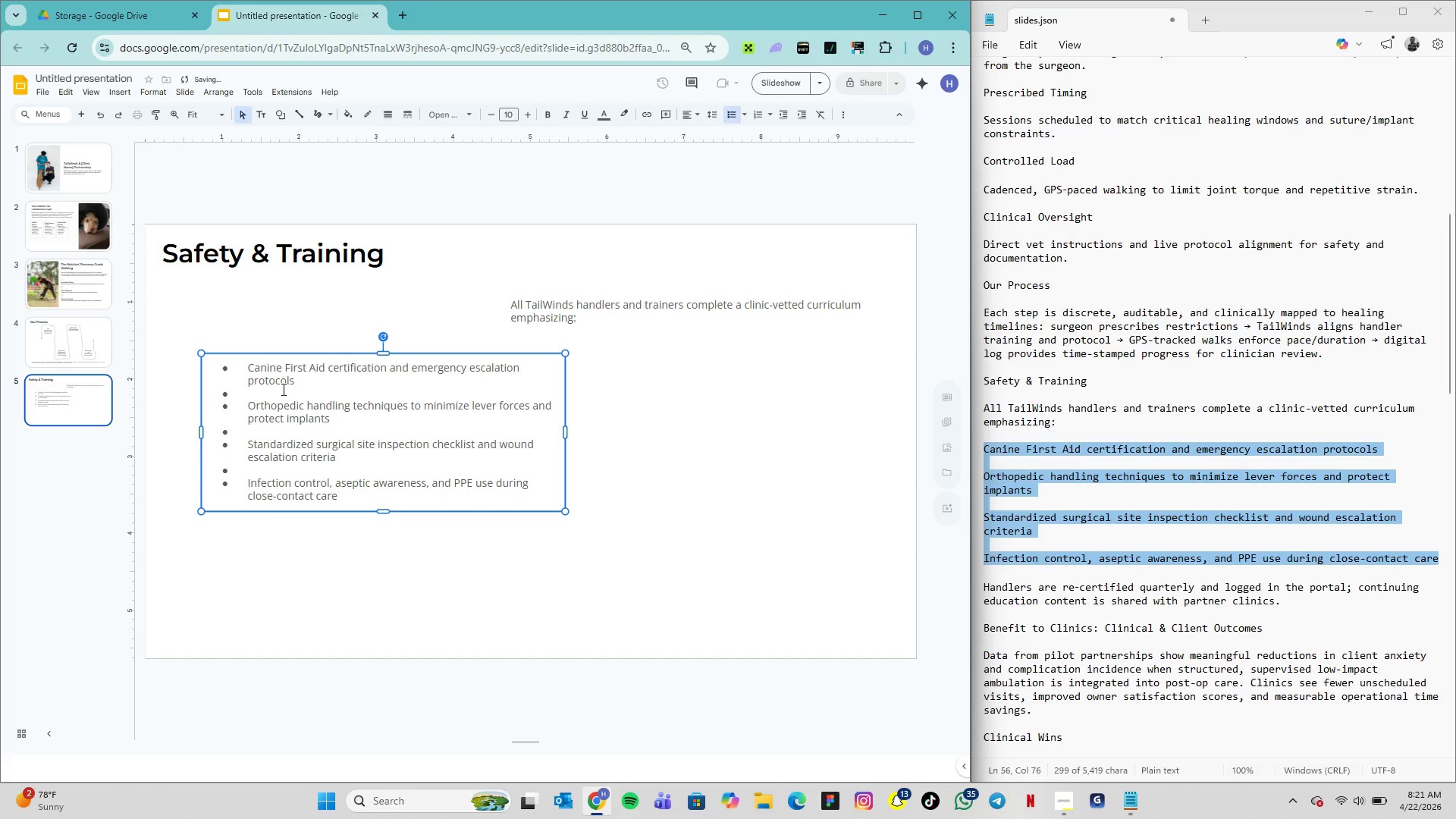 
double_click([283, 389])
 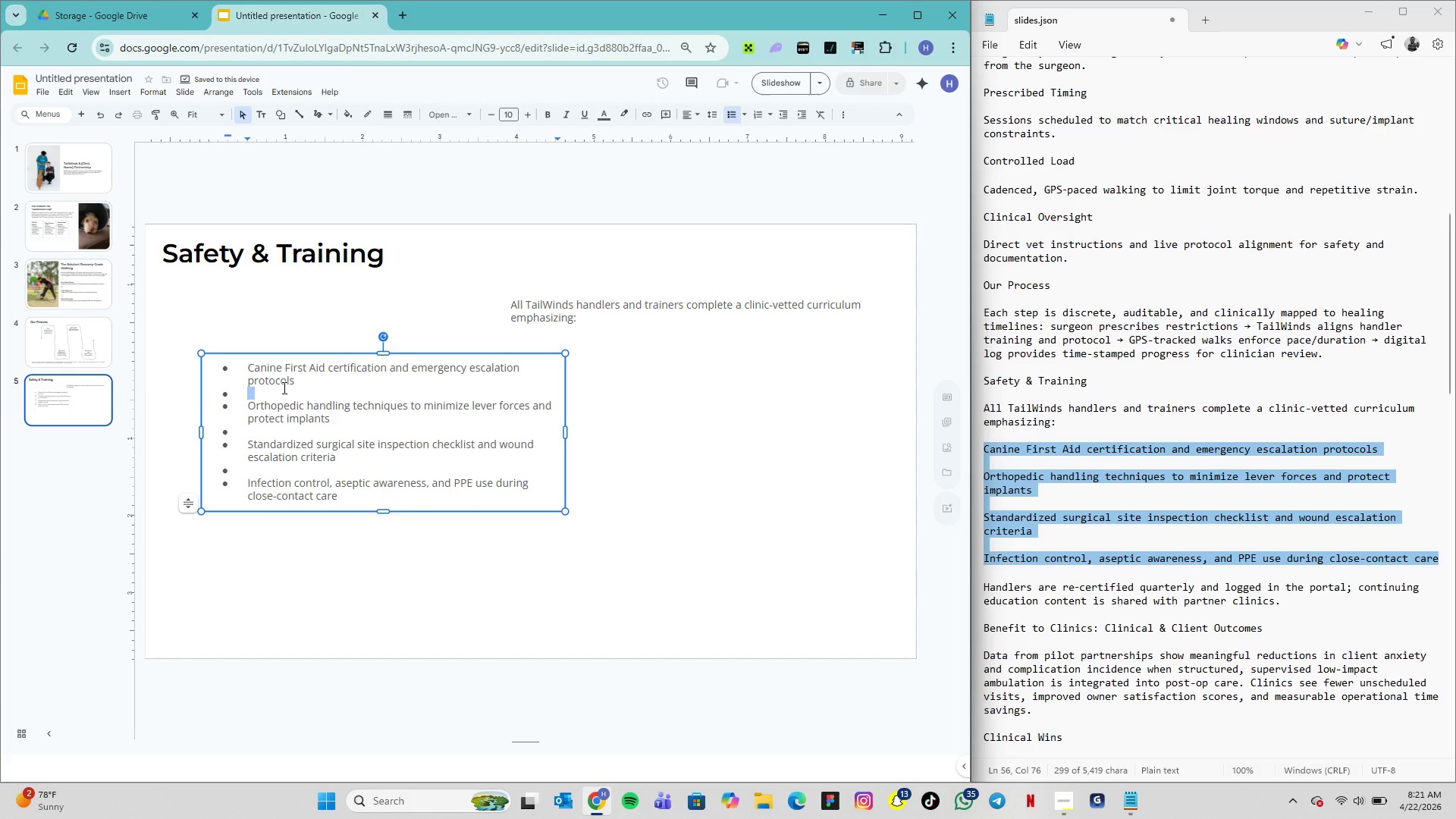 
key(Backspace)
 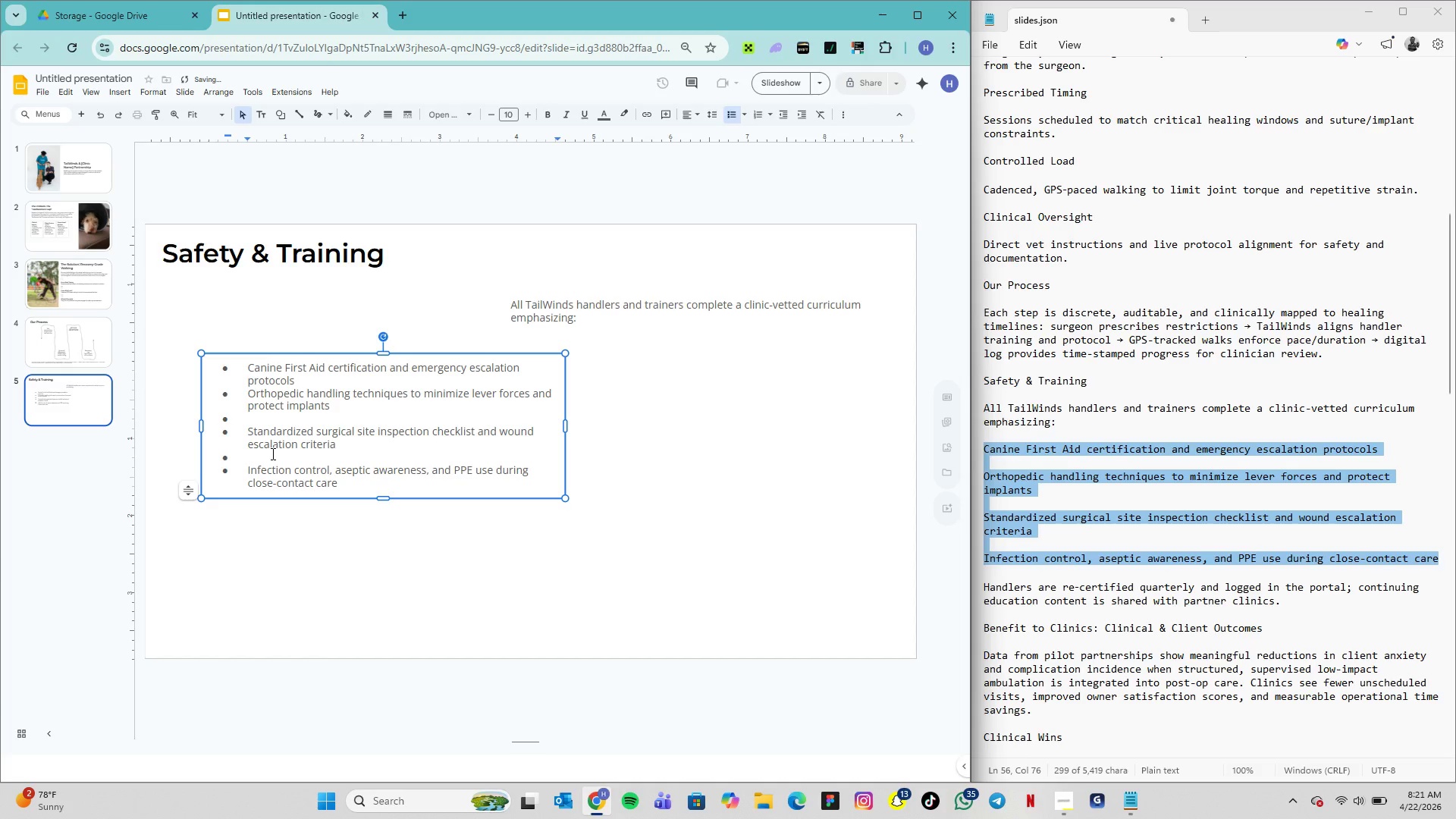 
double_click([271, 454])
 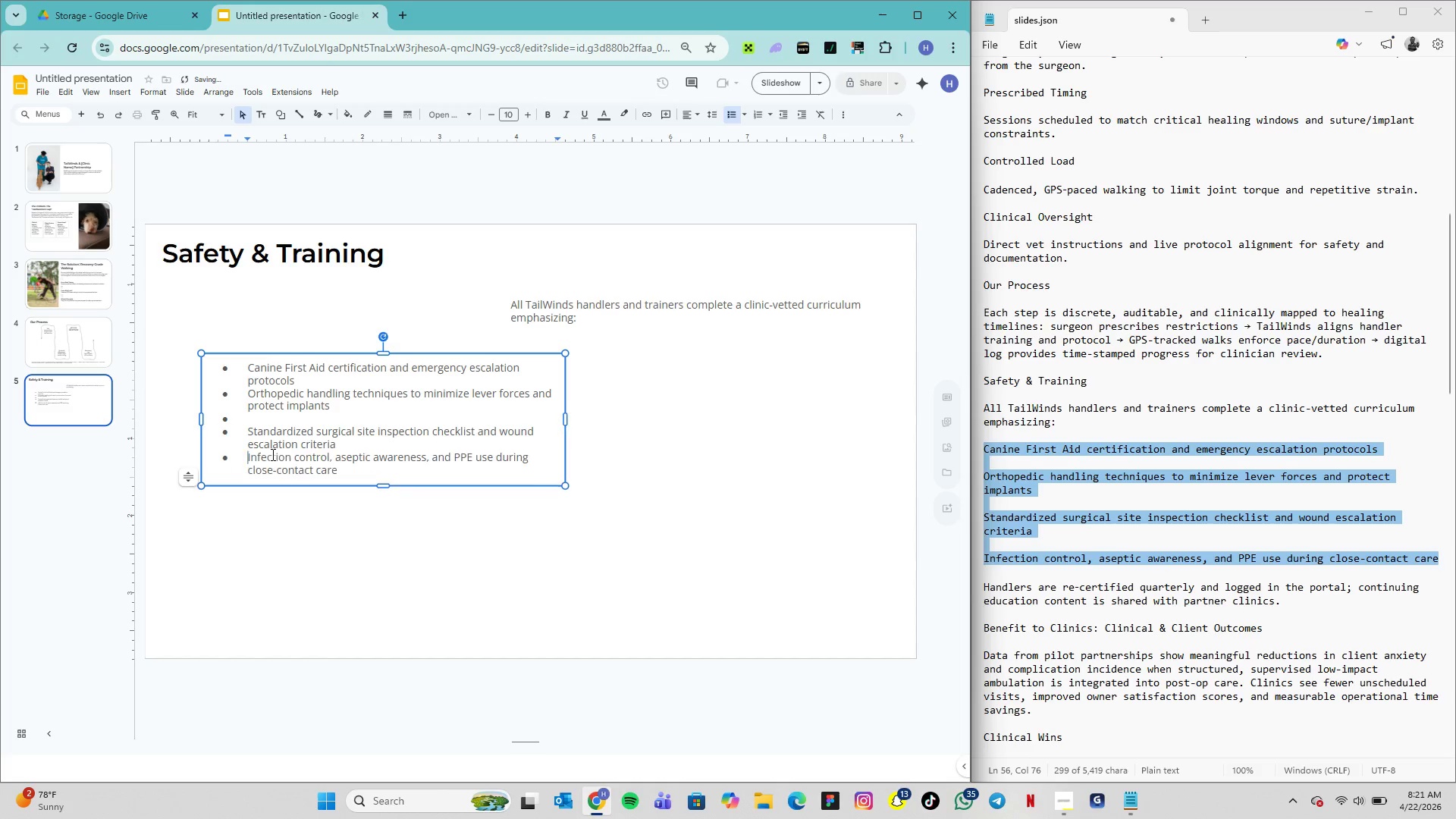 
hold_key(key=Backspace, duration=0.31)
 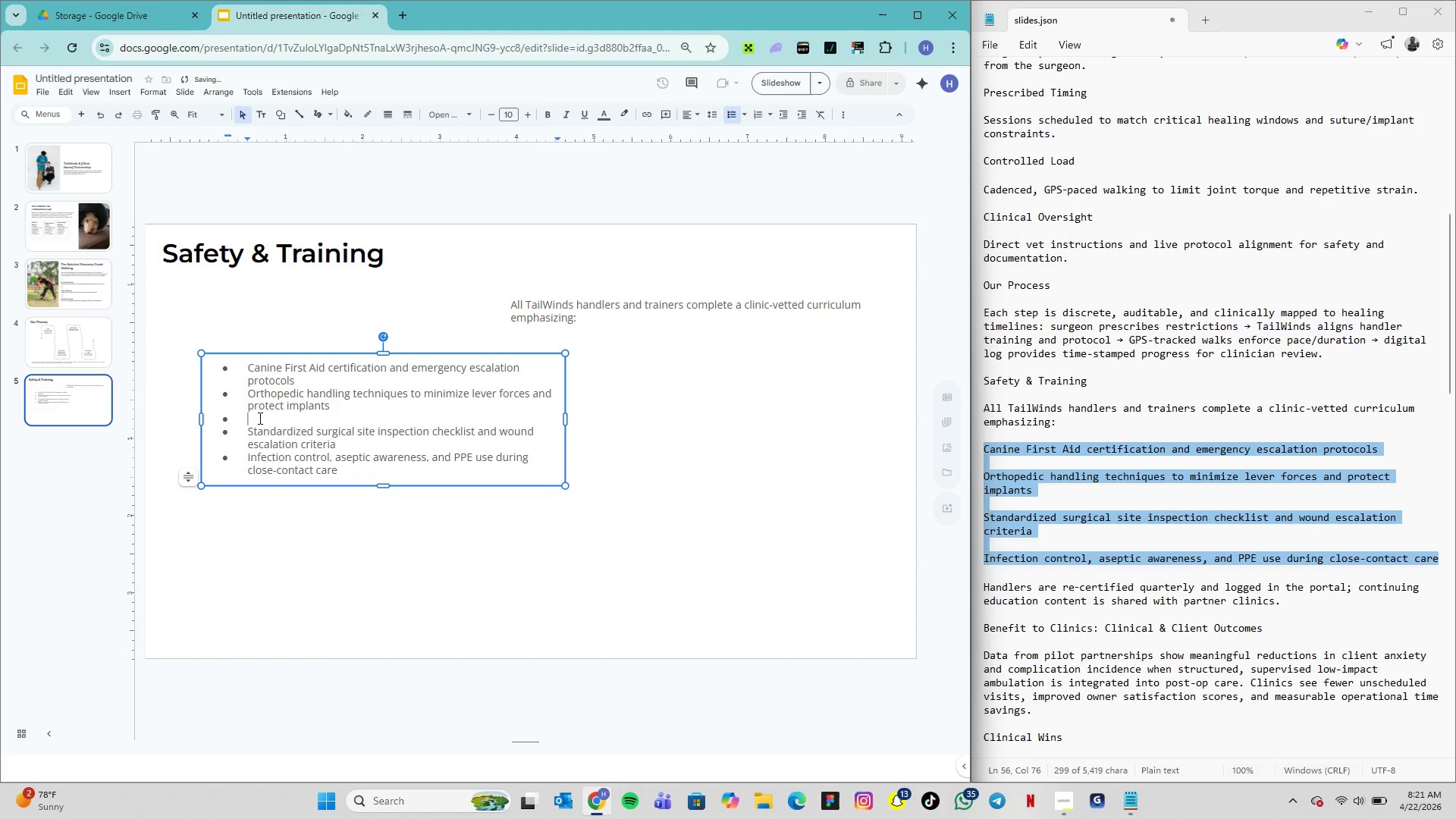 
double_click([259, 418])
 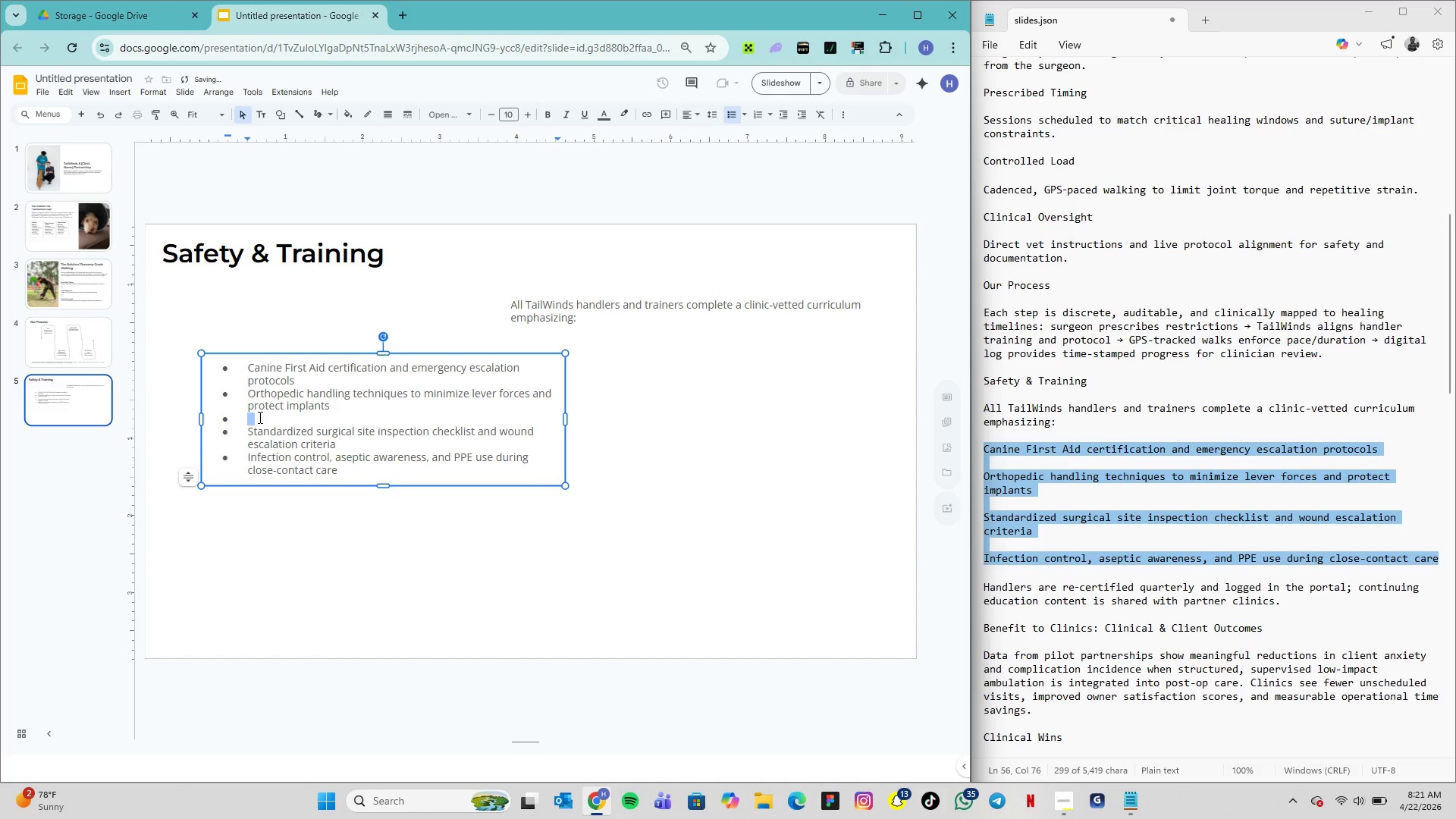 
key(Backspace)
 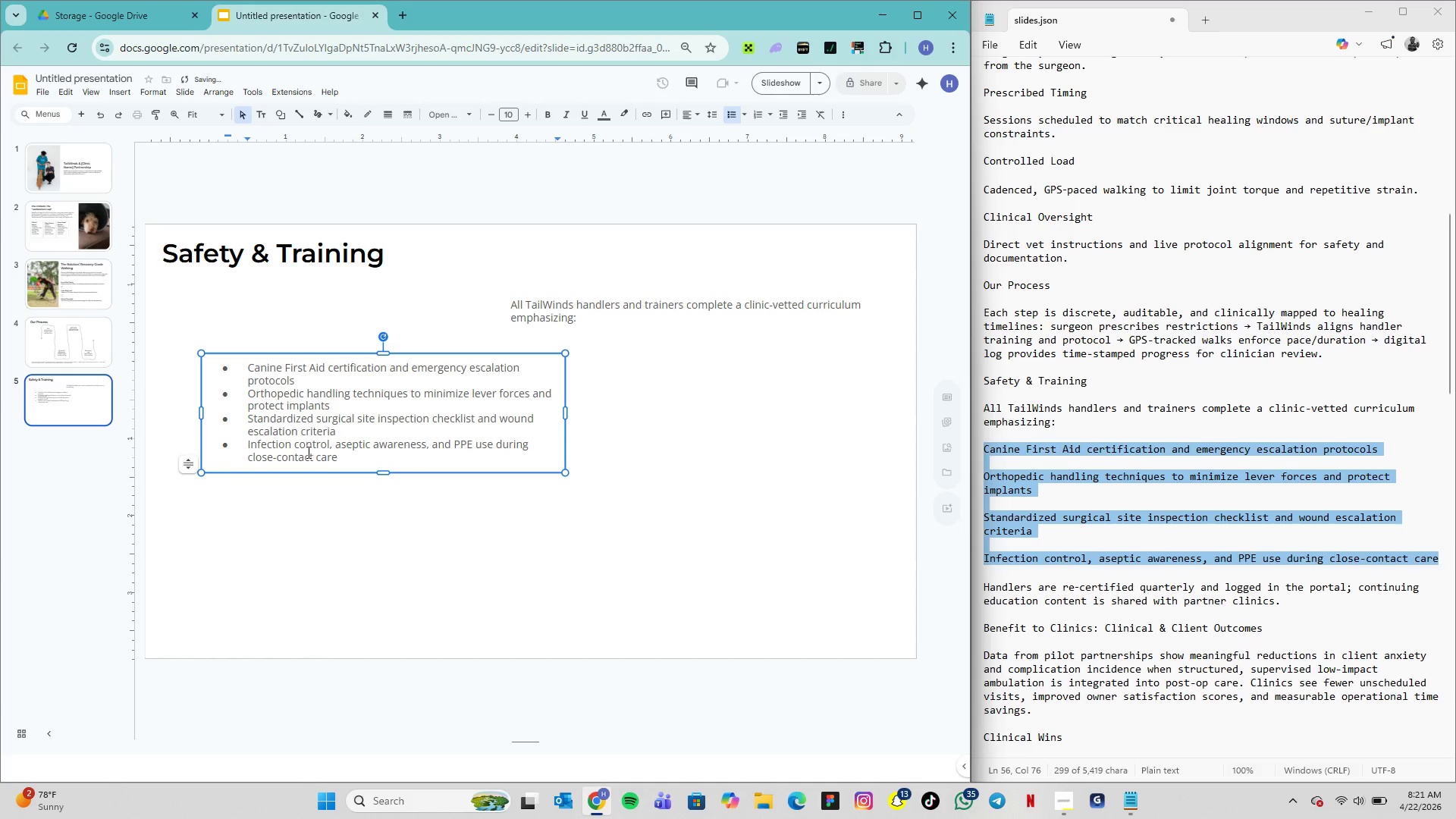 
left_click_drag(start_coordinate=[344, 463], to_coordinate=[232, 369])
 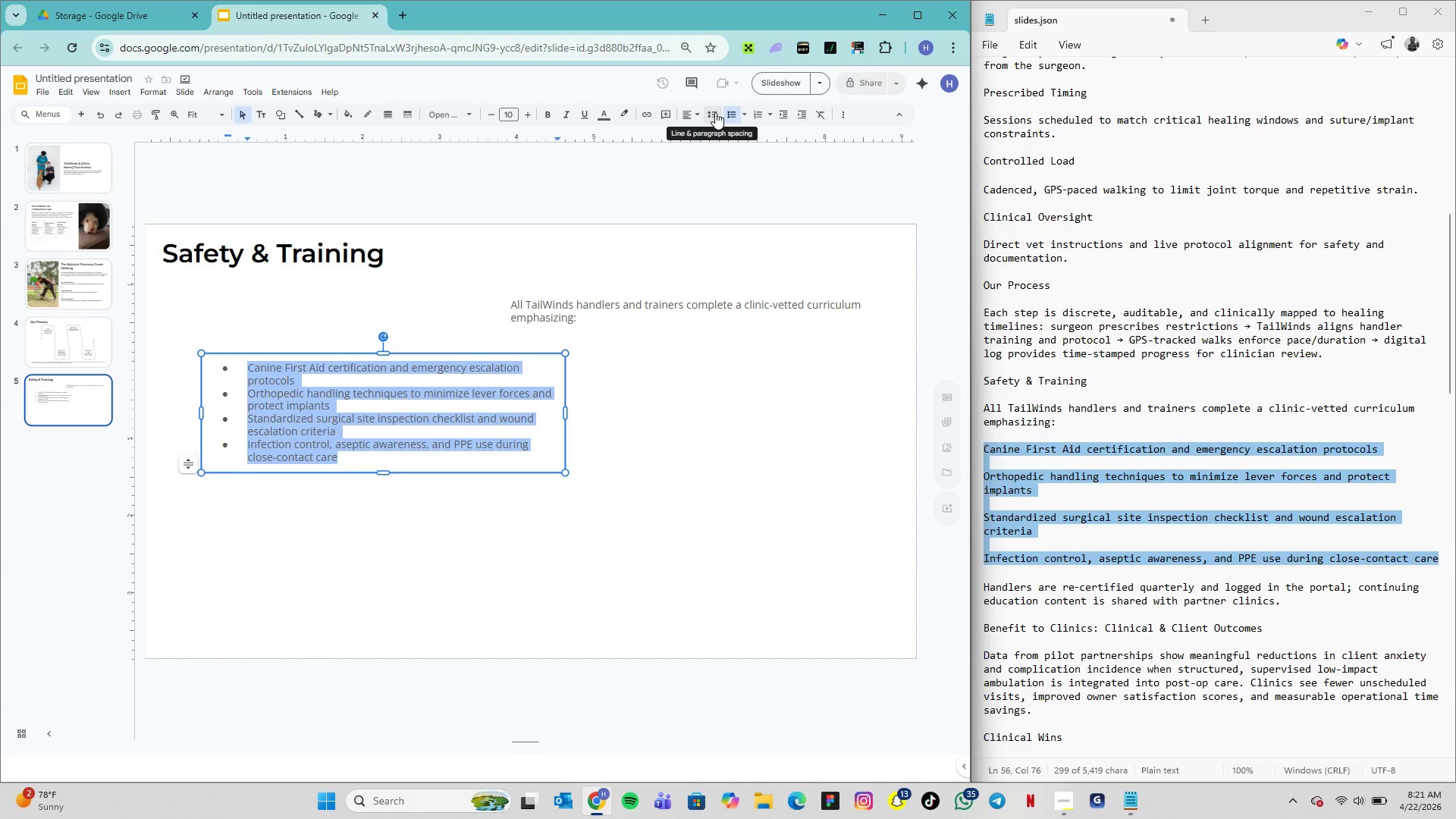 
left_click([721, 116])
 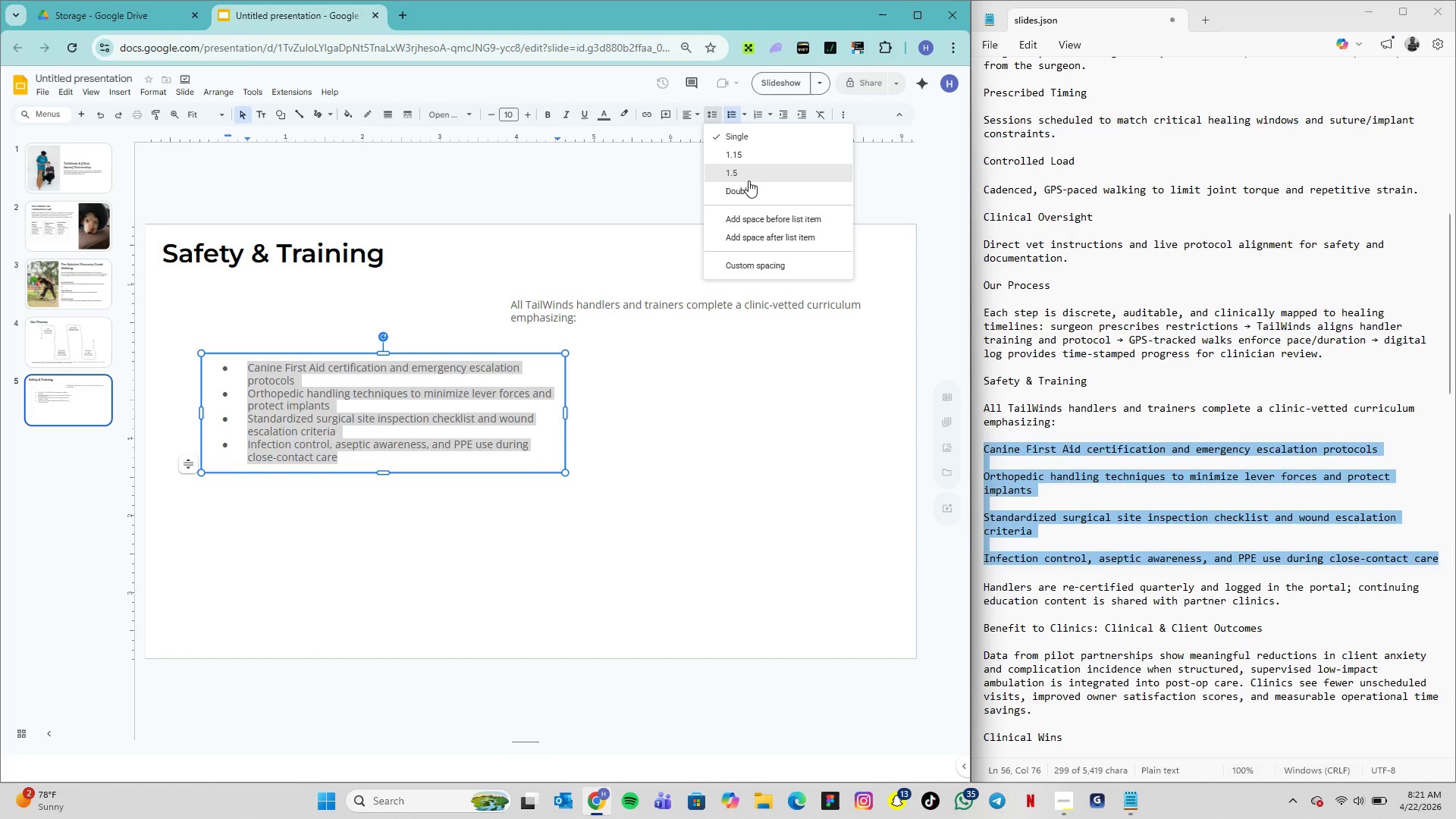 
left_click([749, 180])
 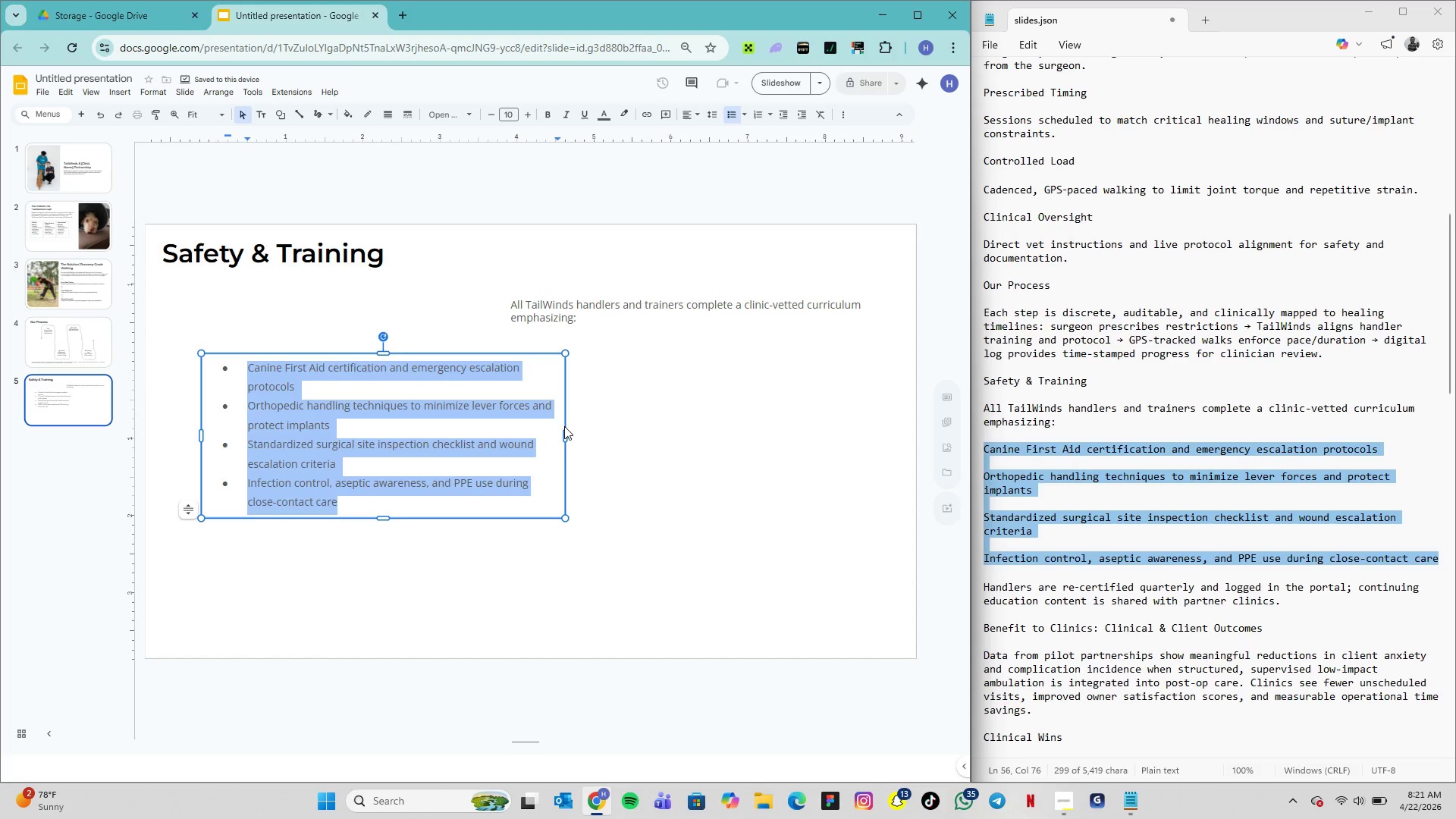 
wait(5.39)
 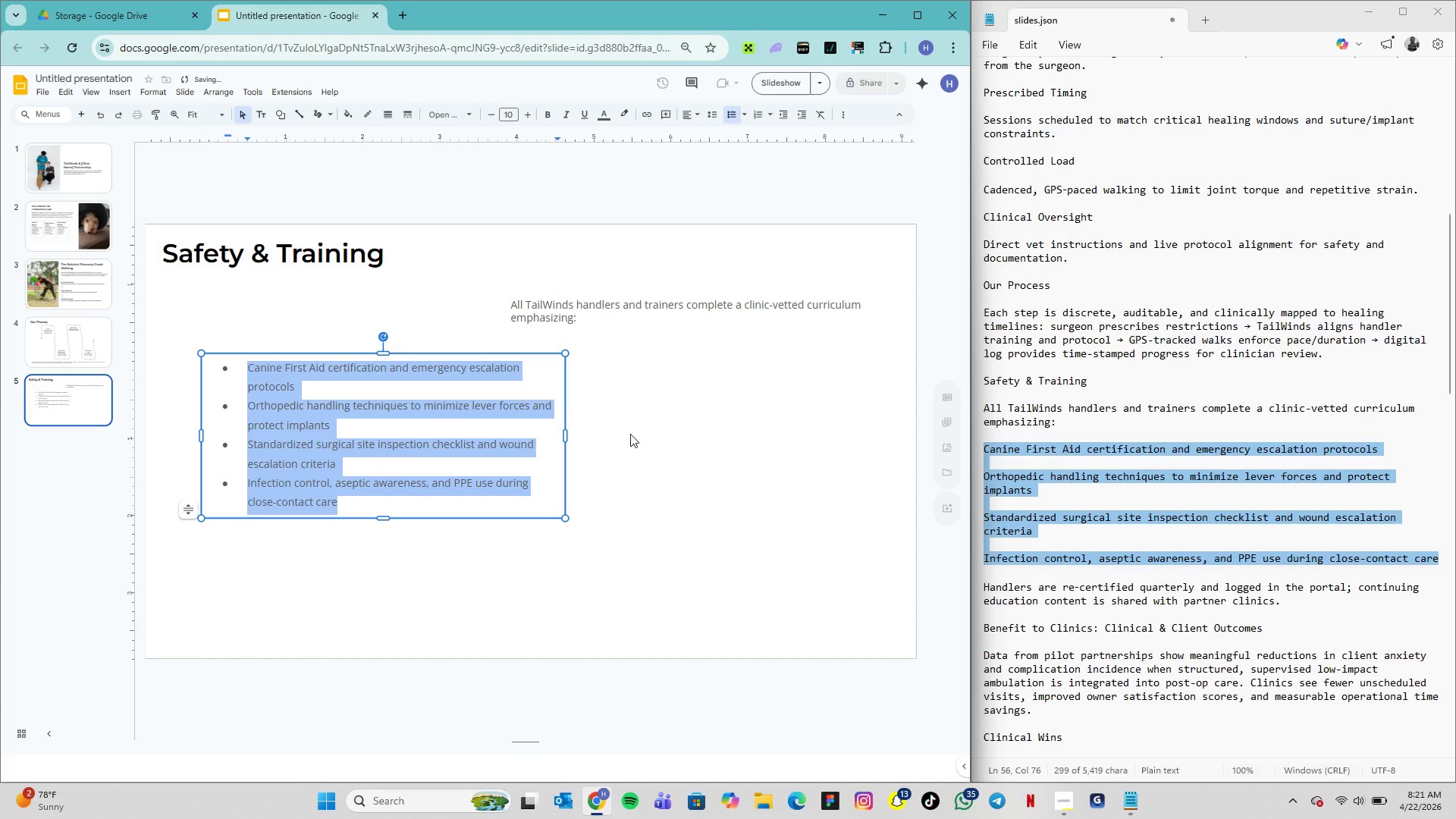 
left_click_drag(start_coordinate=[328, 356], to_coordinate=[629, 340])
 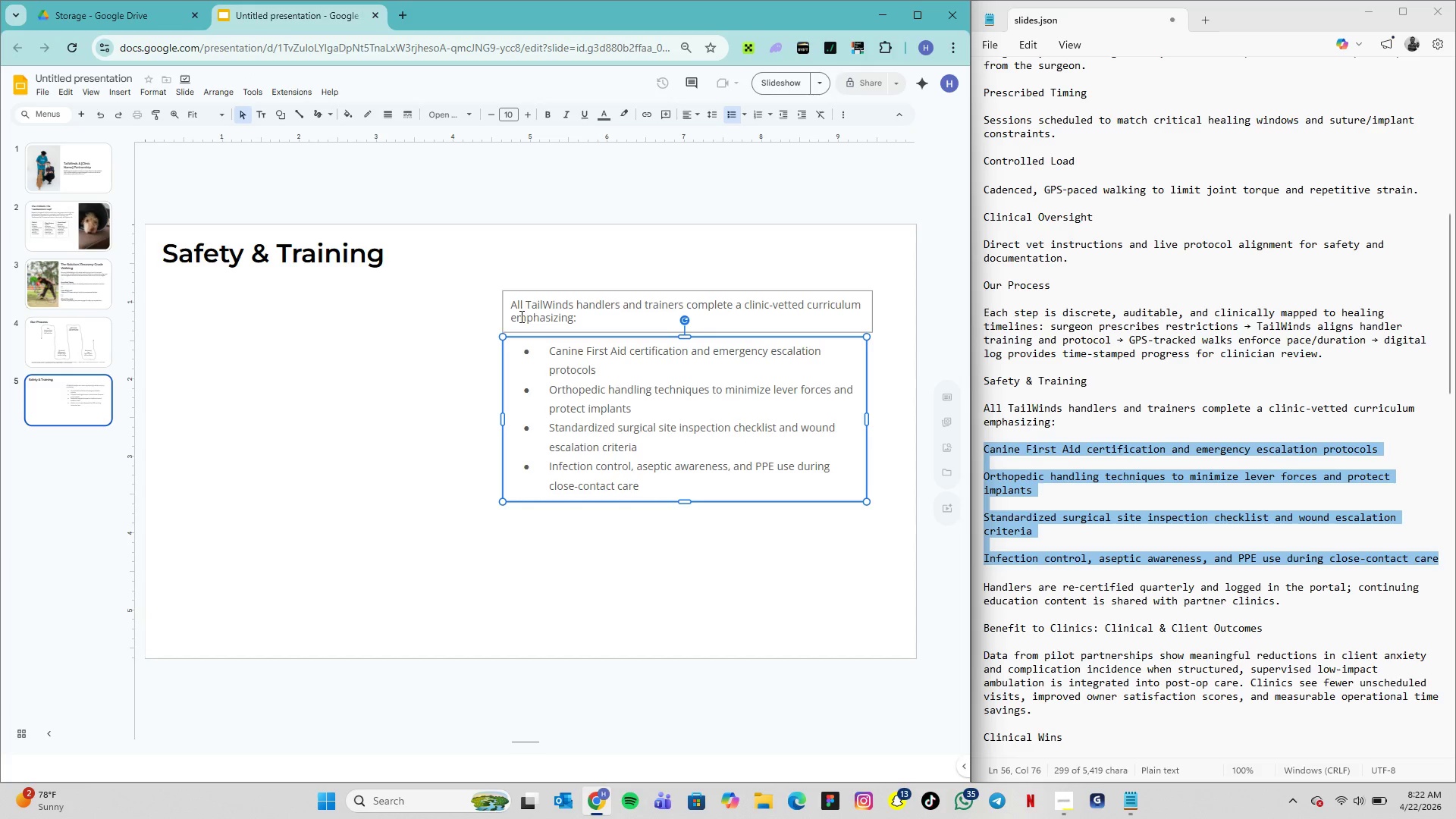 
wait(13.02)
 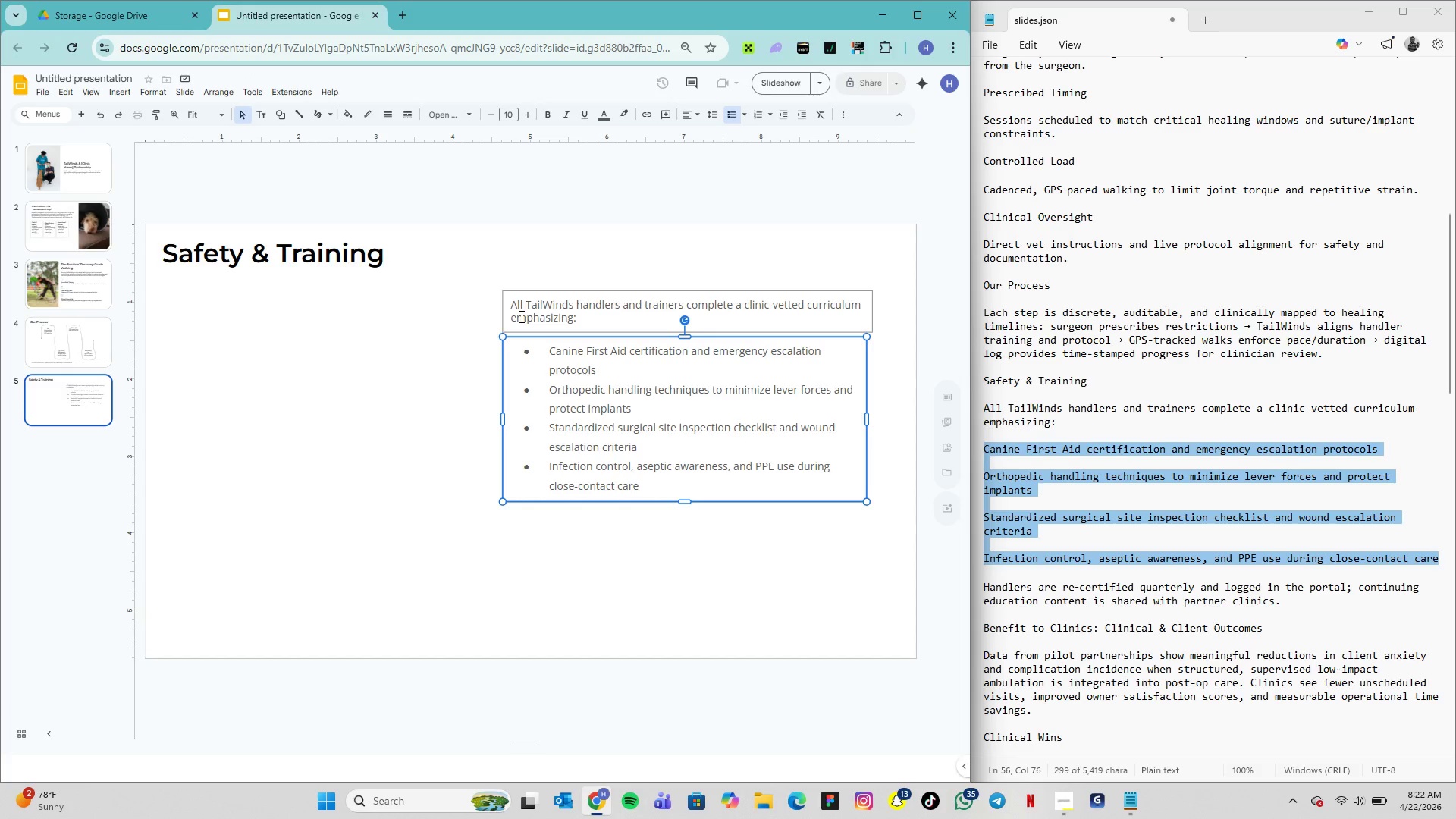 
left_click_drag(start_coordinate=[537, 341], to_coordinate=[535, 337])
 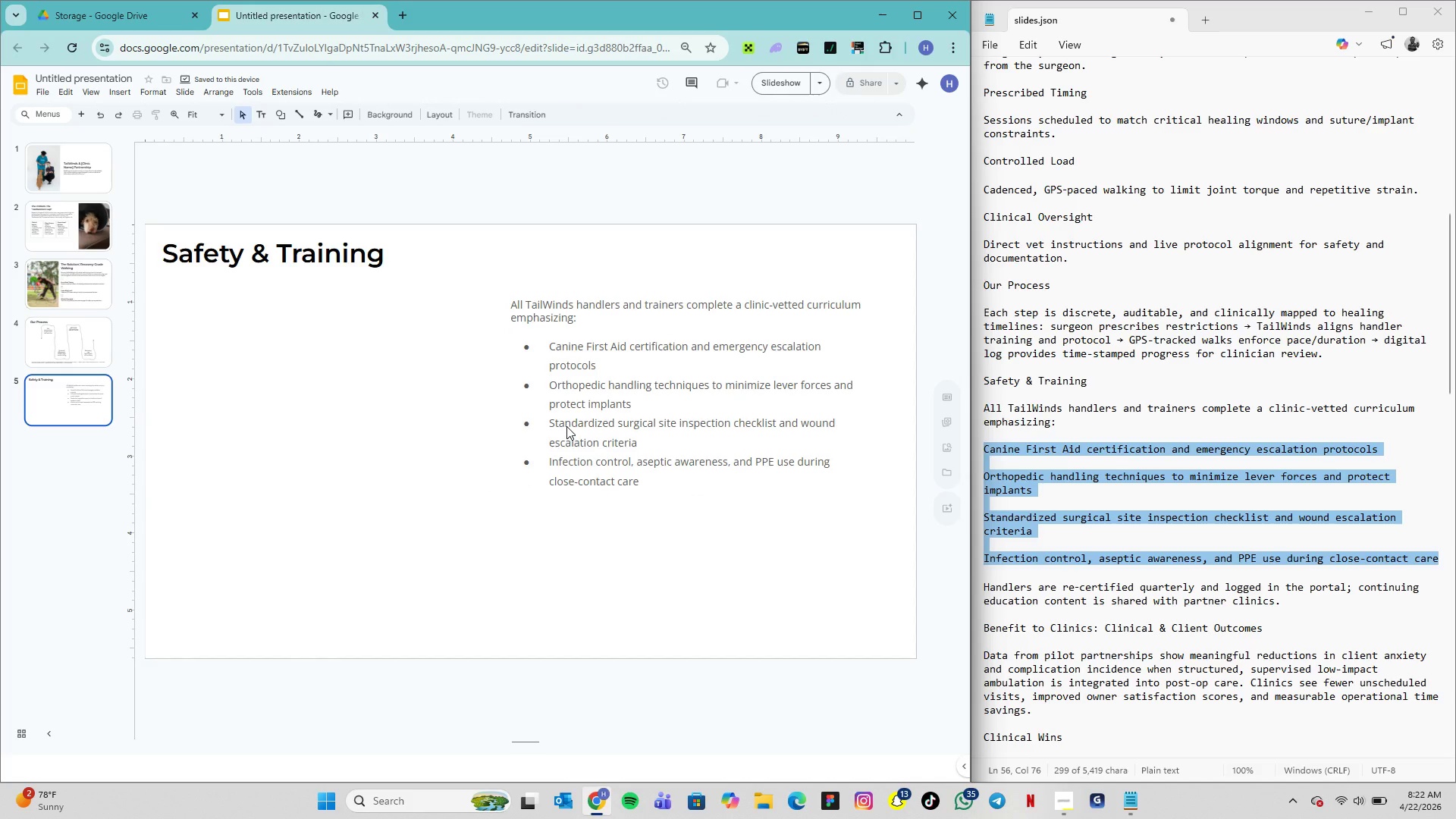 
double_click([566, 426])
 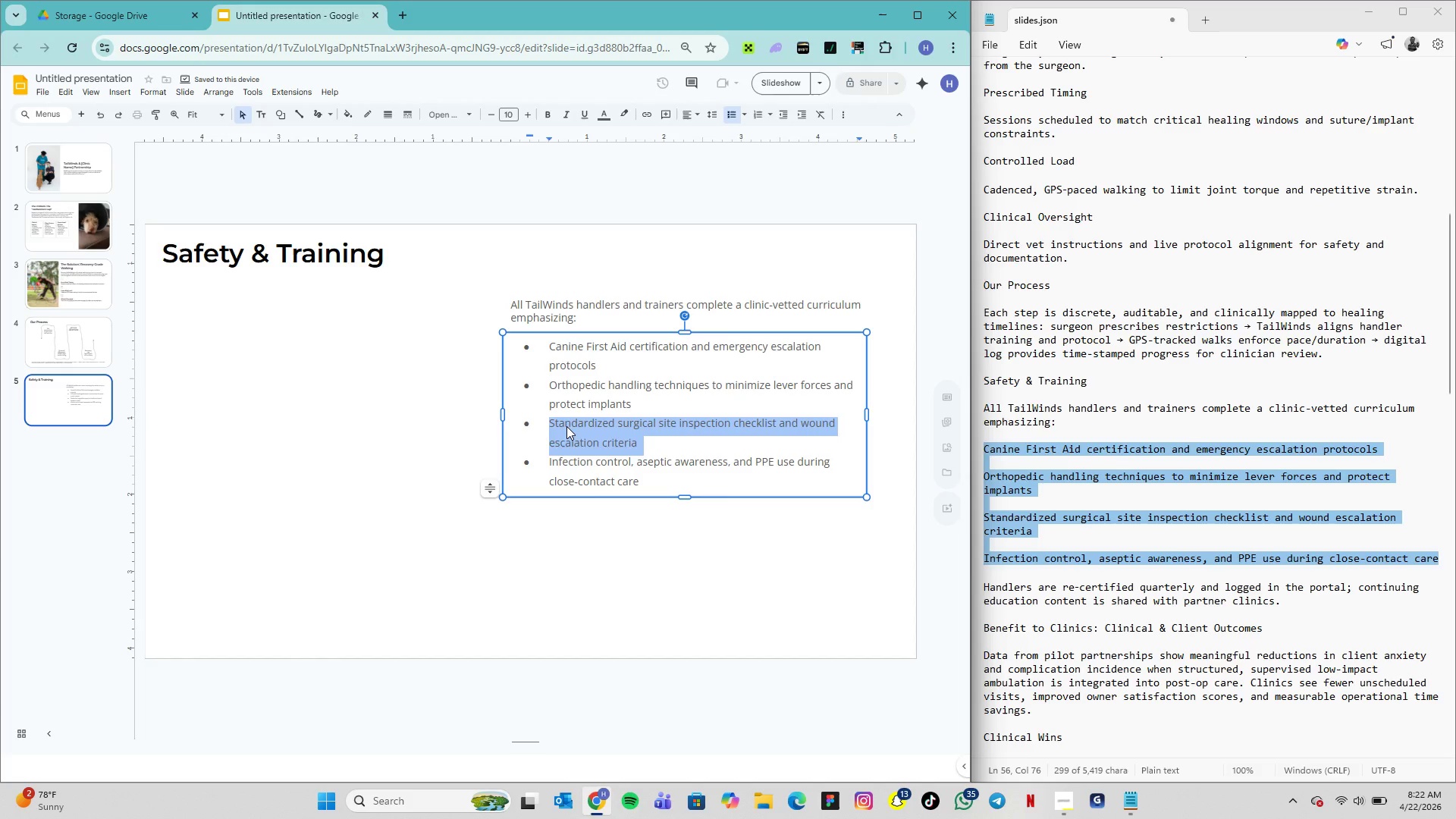 
triple_click([566, 426])
 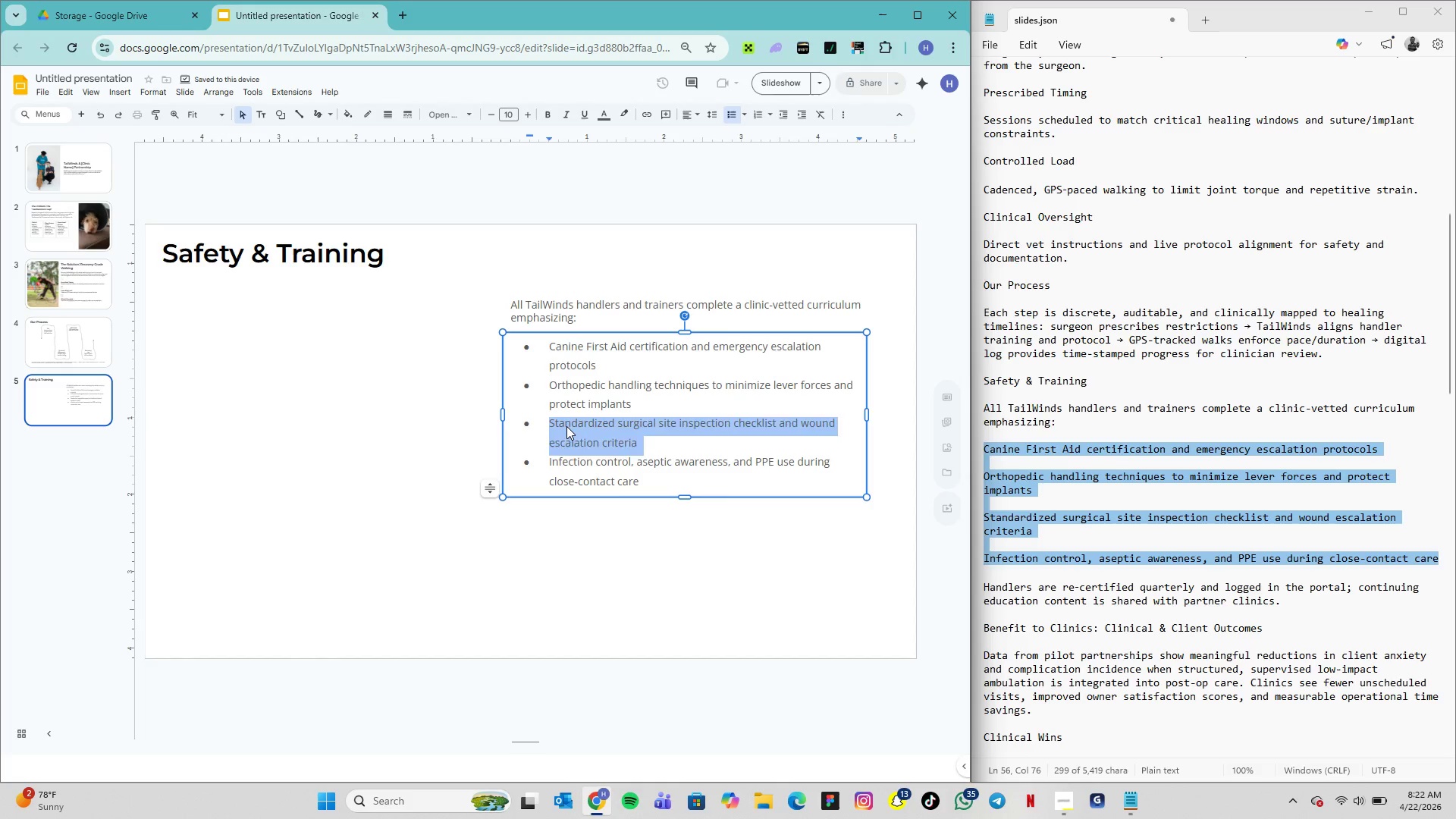 
triple_click([566, 426])
 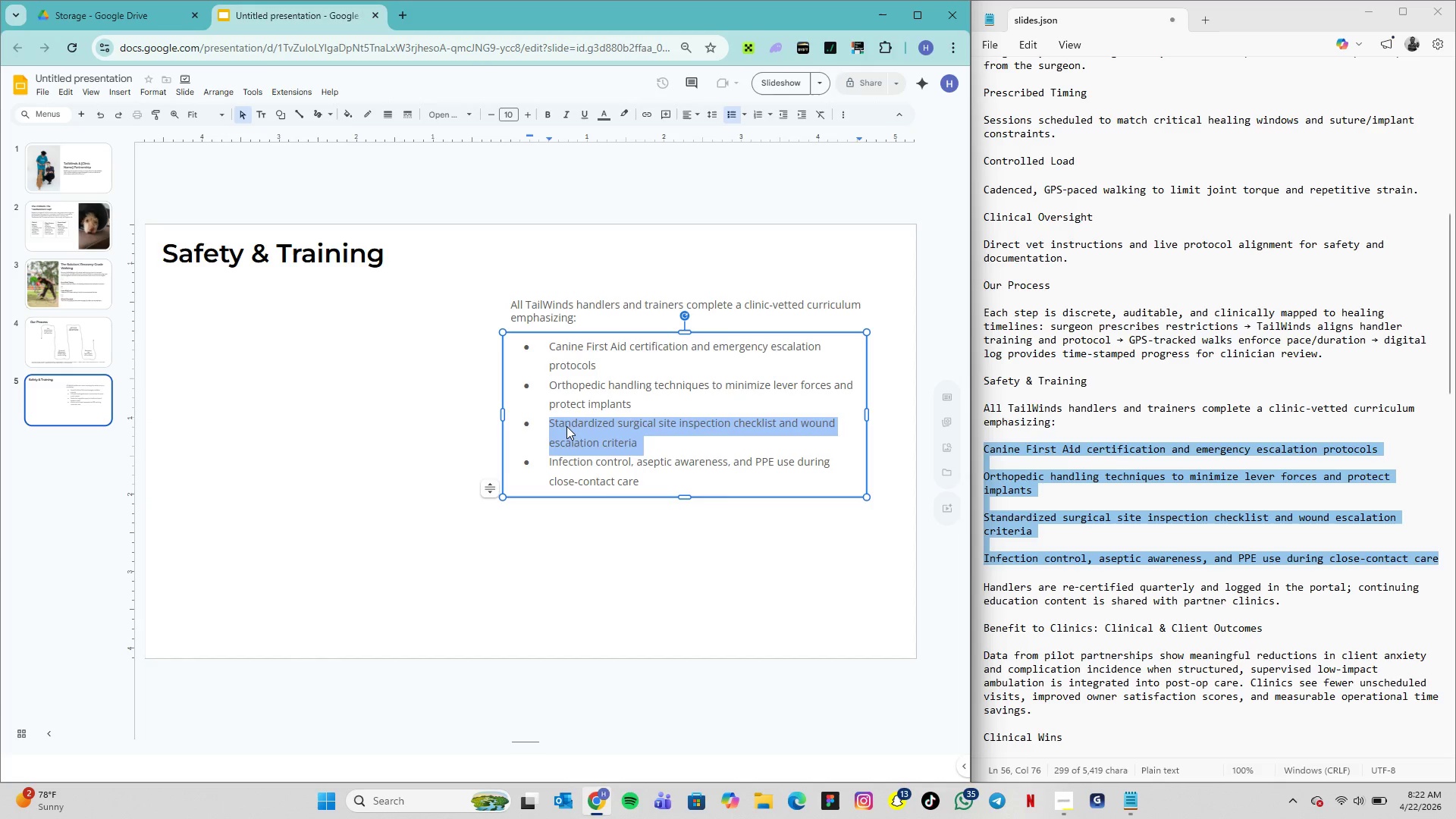 
triple_click([566, 426])
 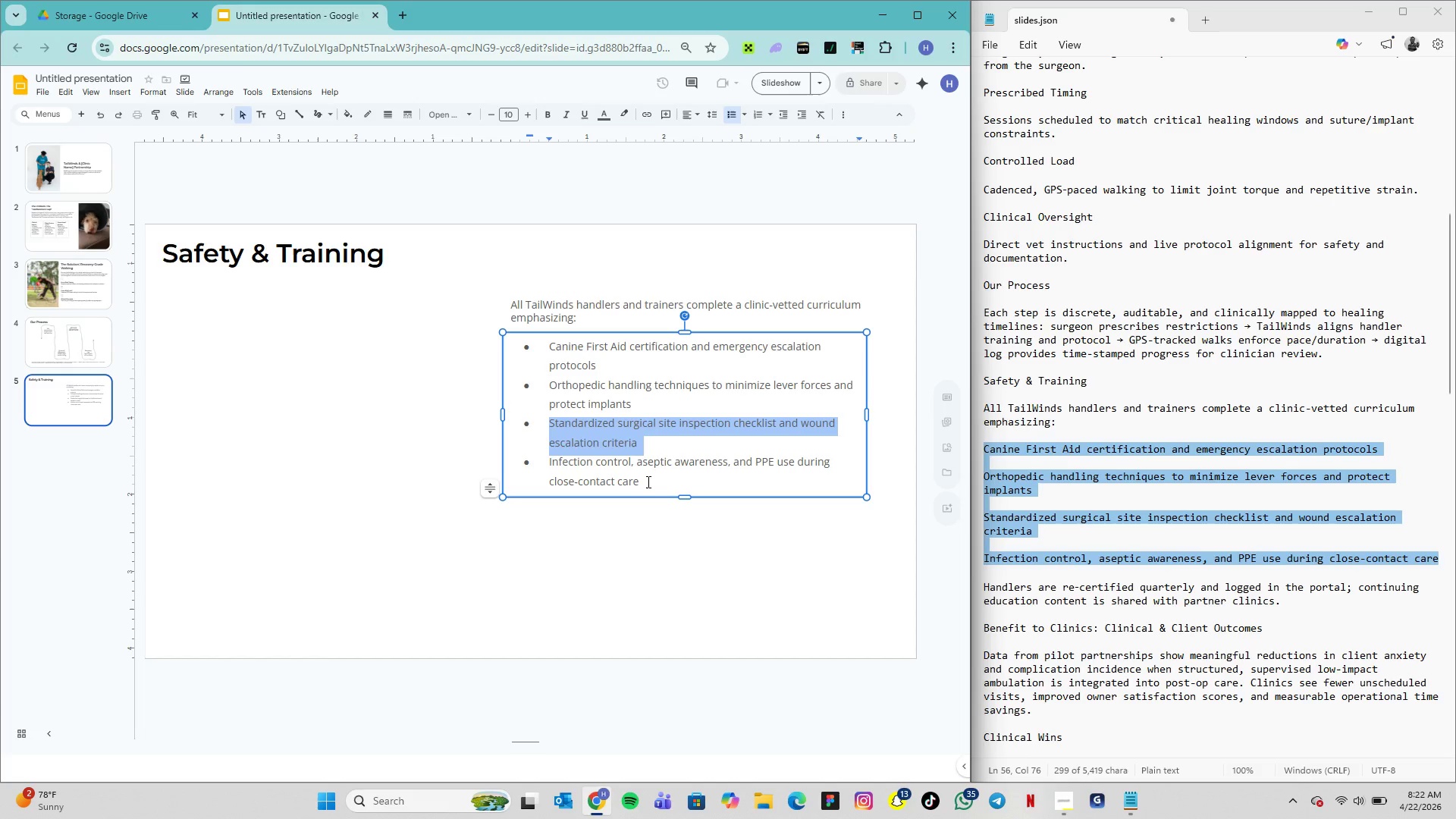 
left_click_drag(start_coordinate=[646, 482], to_coordinate=[548, 335])
 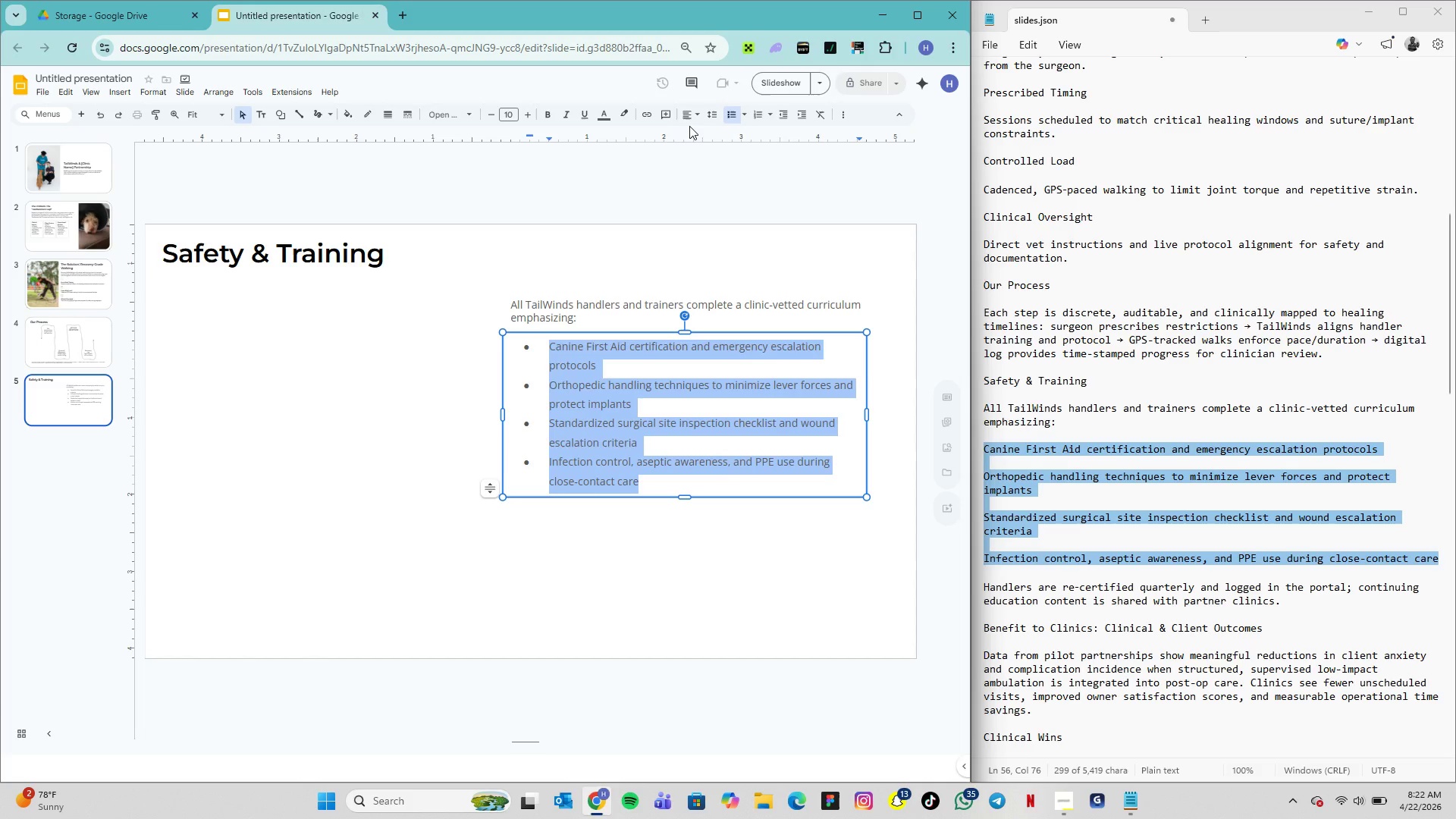 
wait(6.91)
 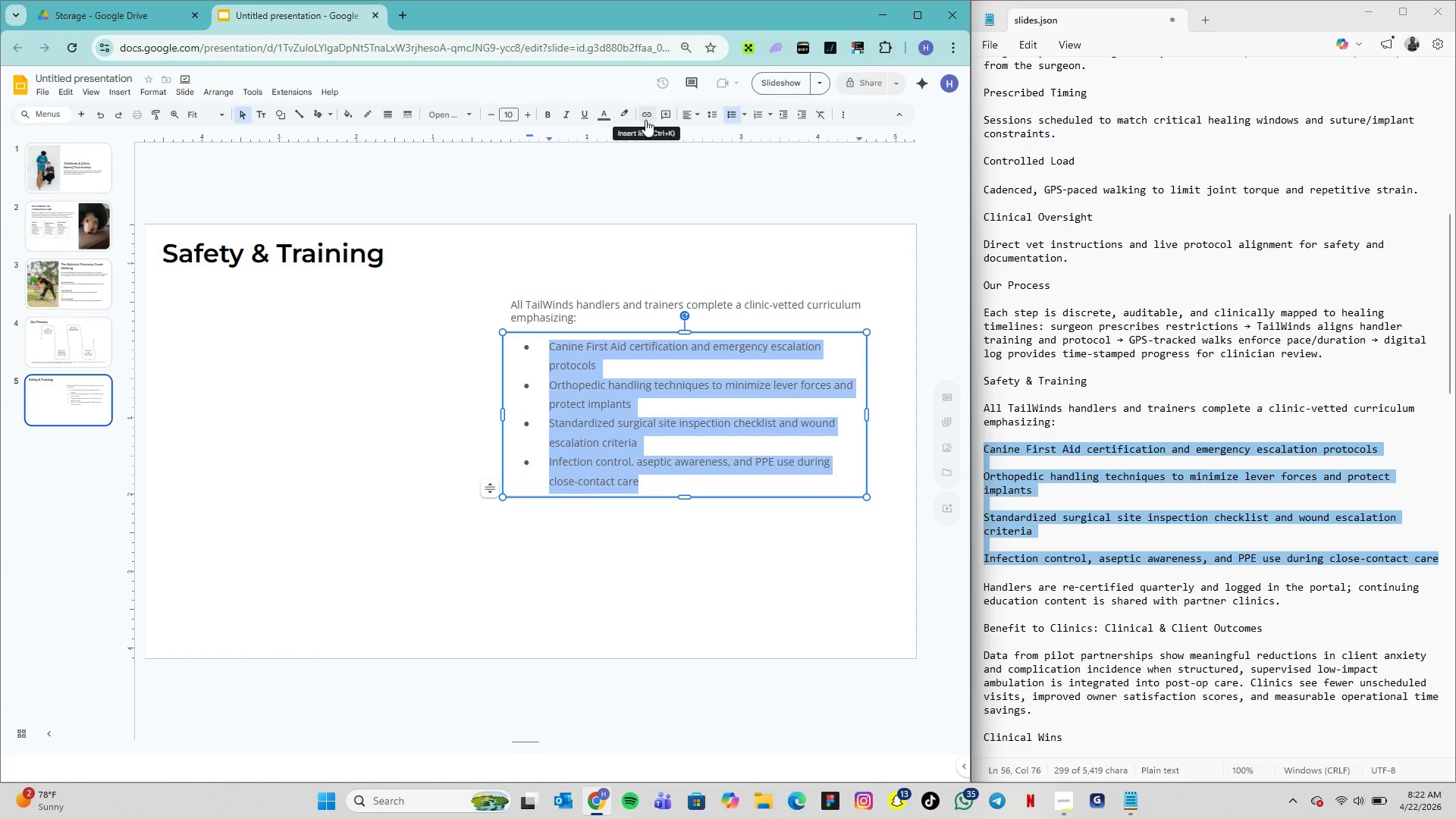 
mouse_move([740, 120])
 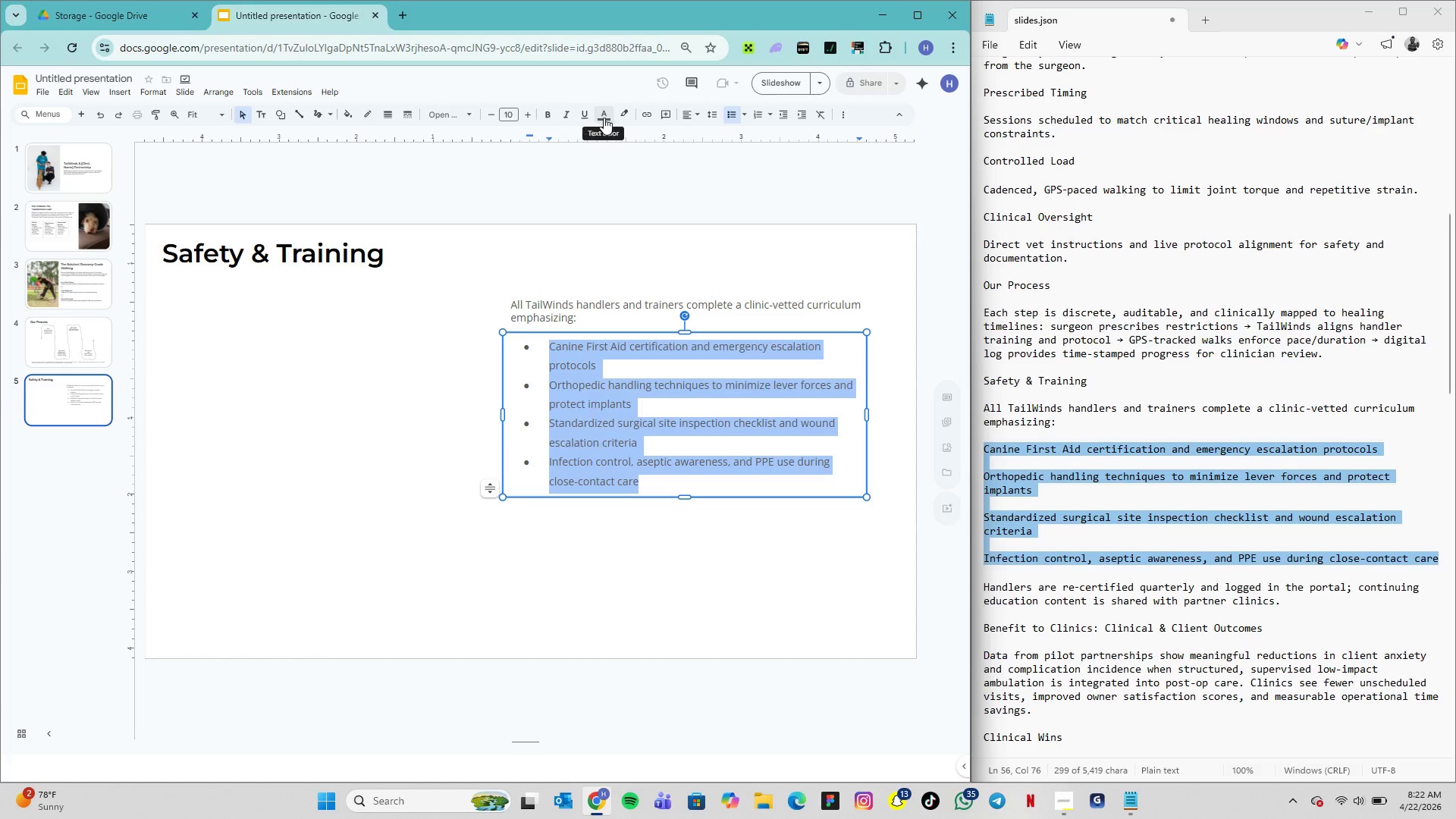 
left_click([604, 118])
 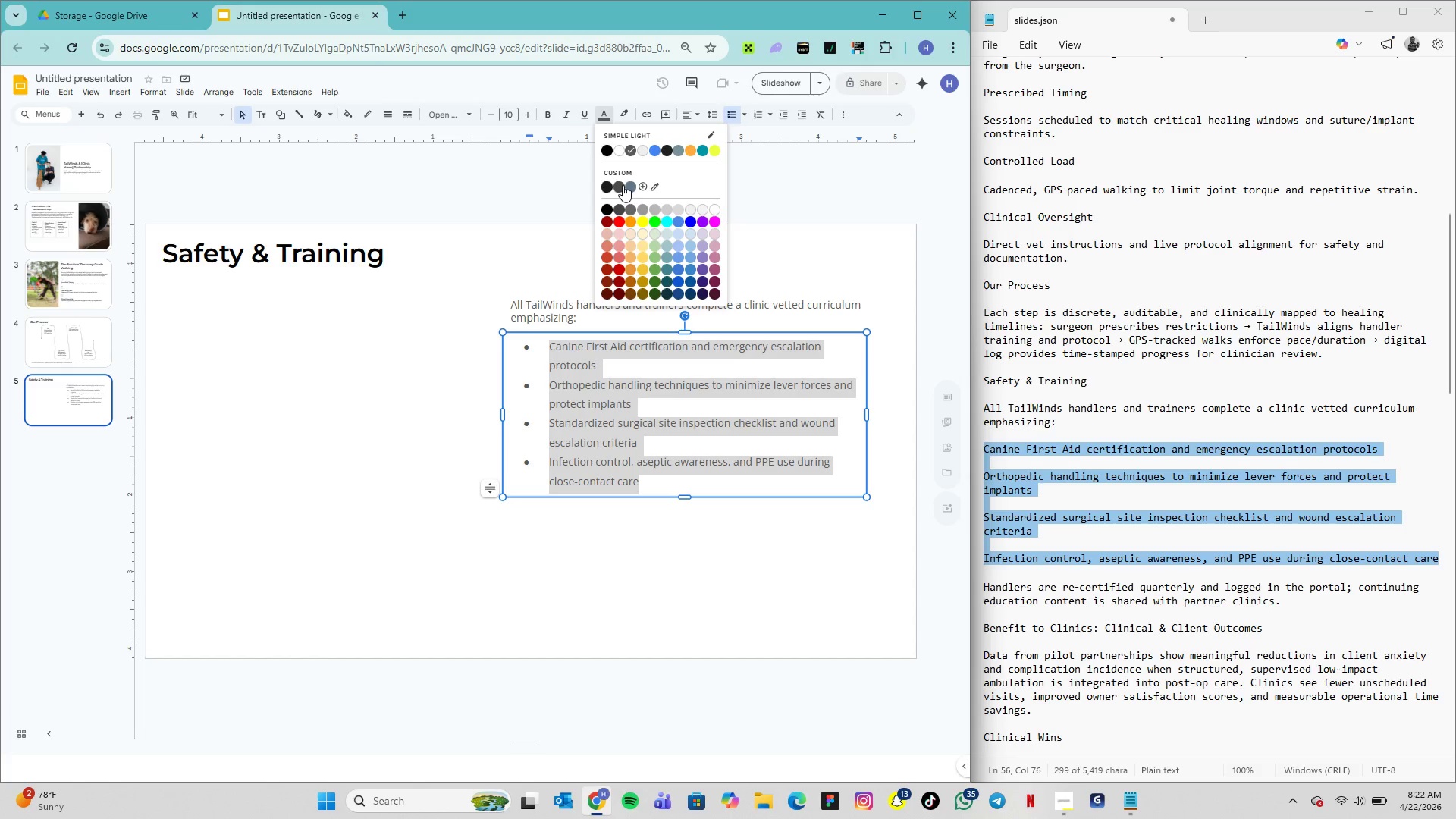 
left_click([620, 187])
 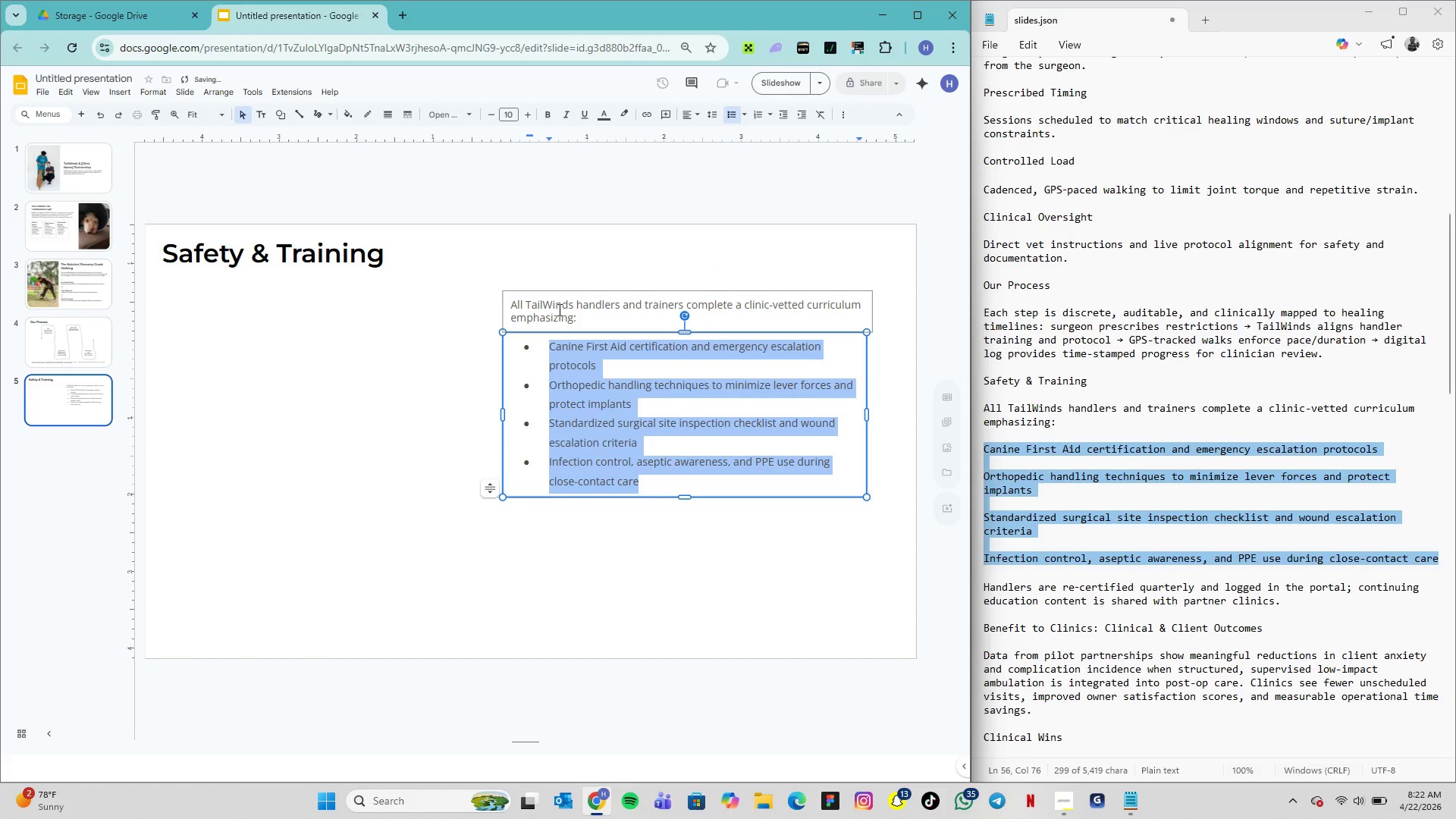 
double_click([557, 308])
 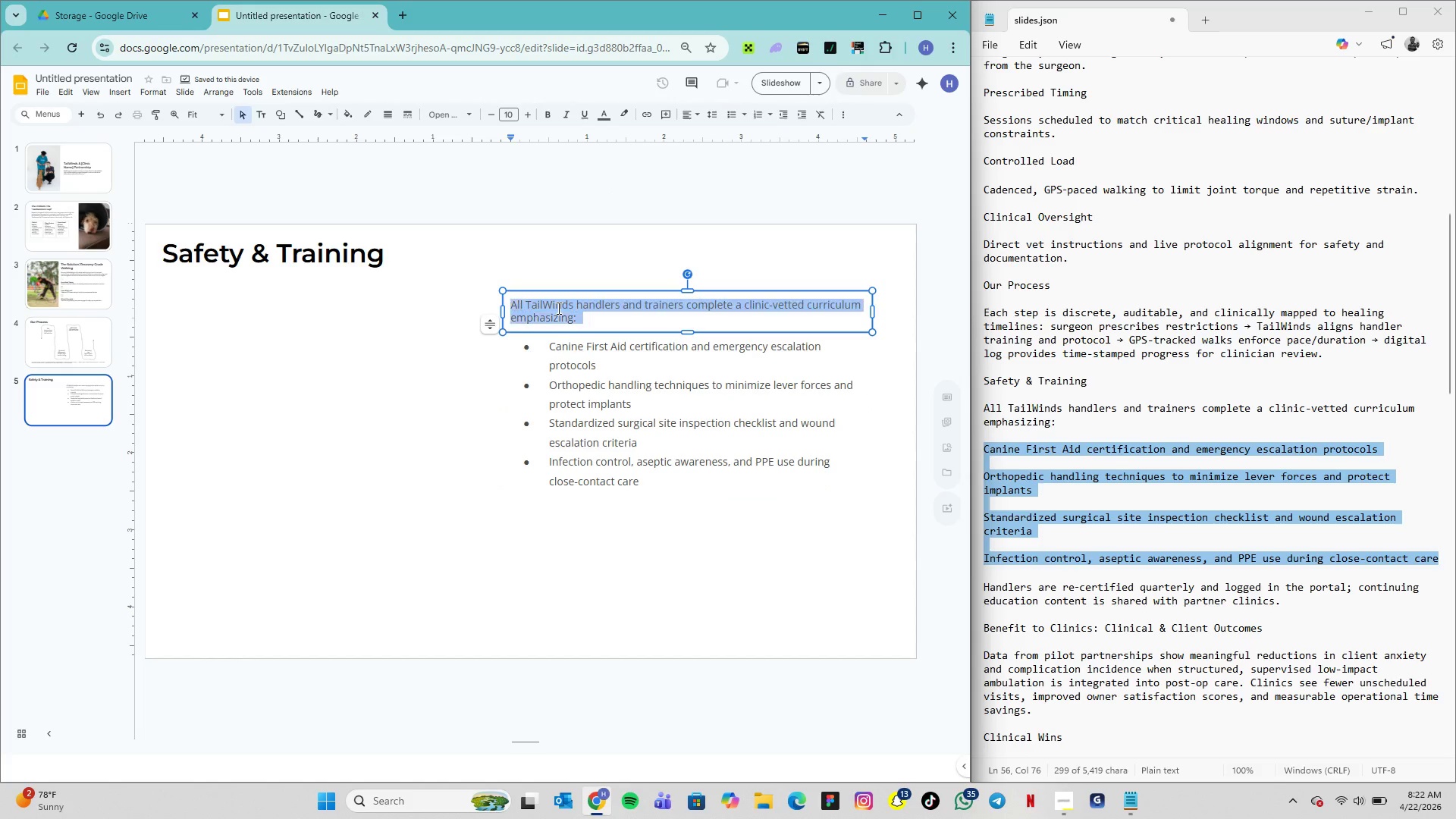 
triple_click([557, 308])
 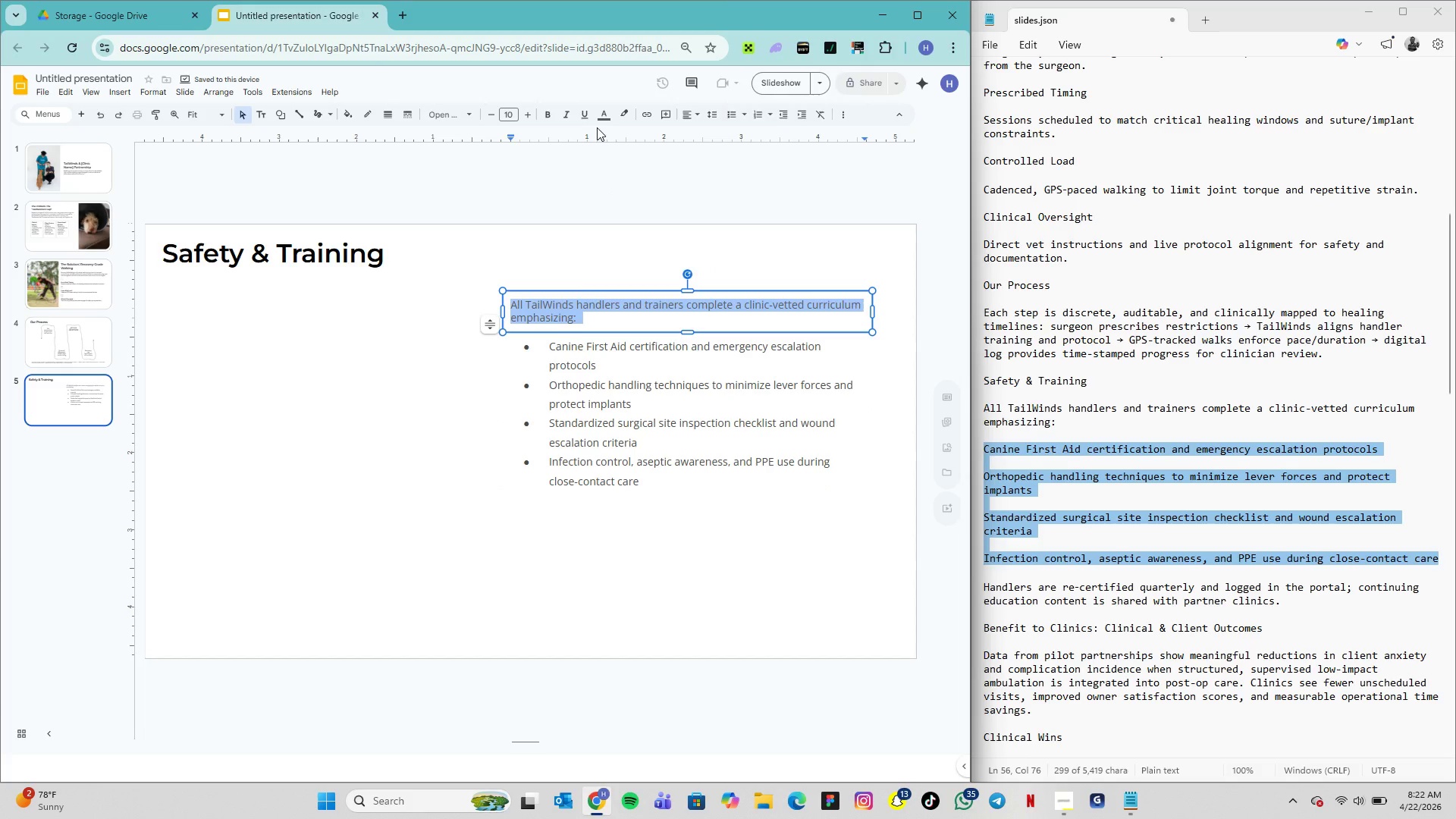 
left_click([600, 121])
 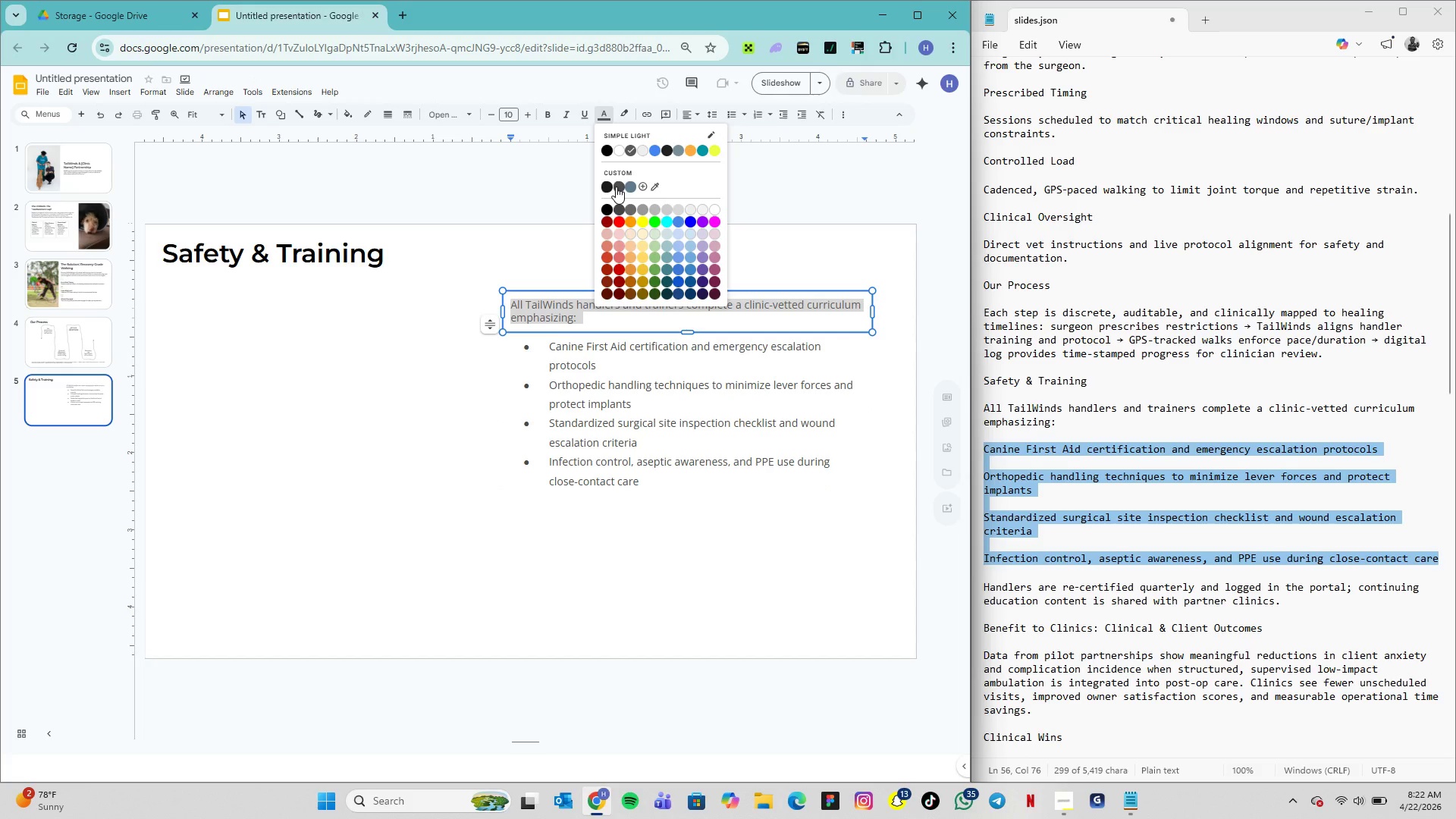 
left_click([618, 187])
 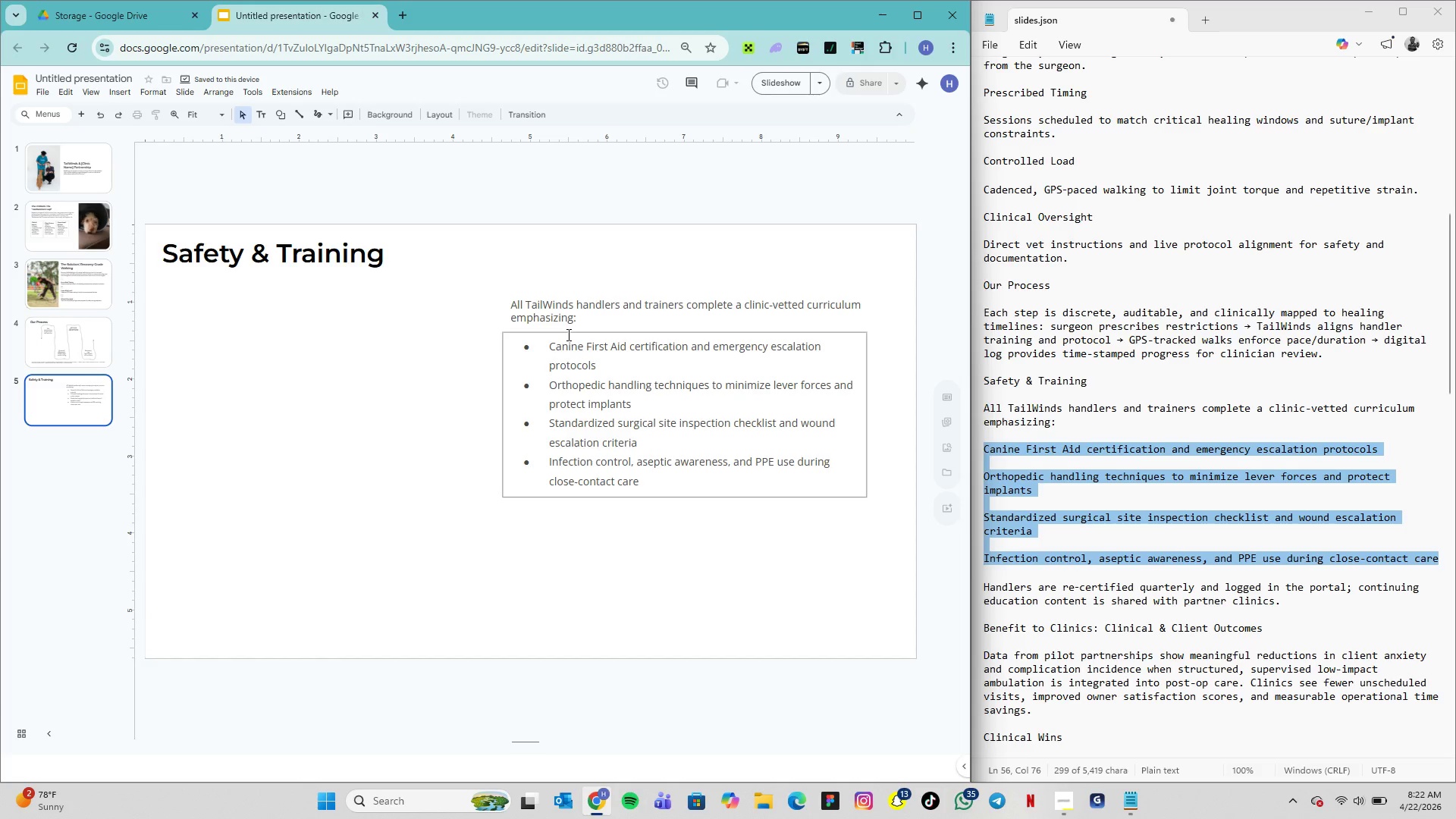 
wait(5.2)
 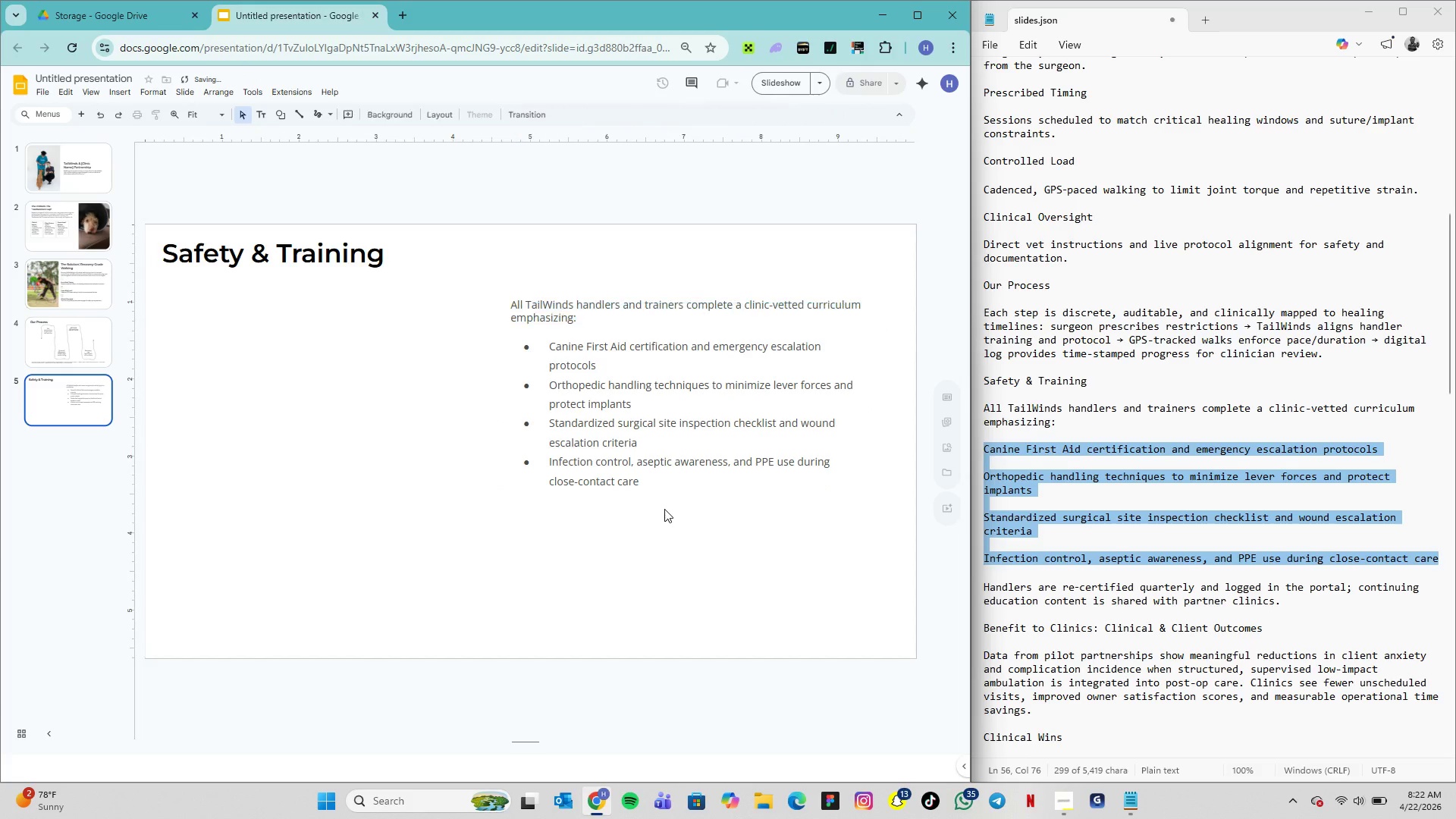 
left_click([563, 295])
 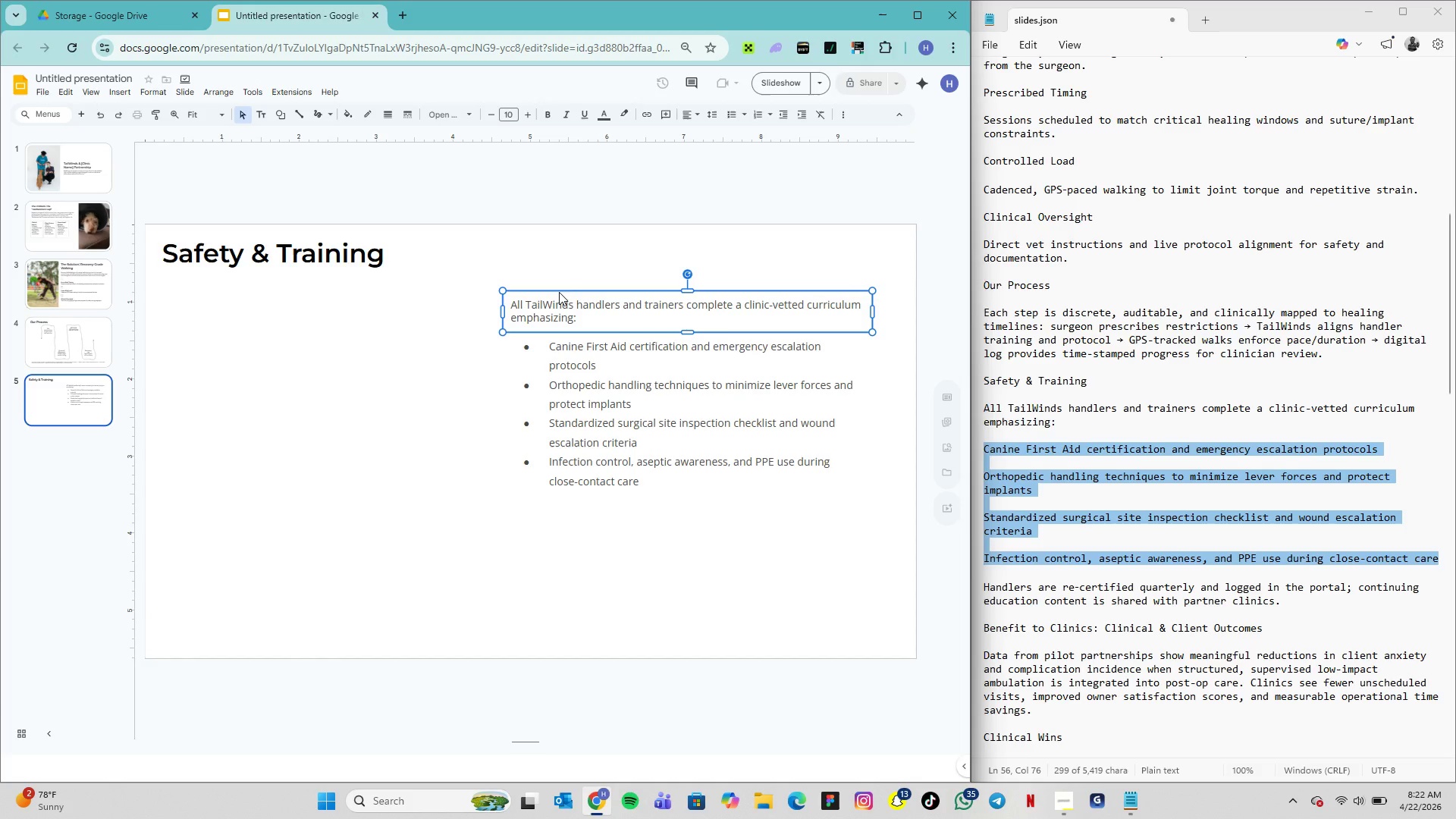 
wait(5.66)
 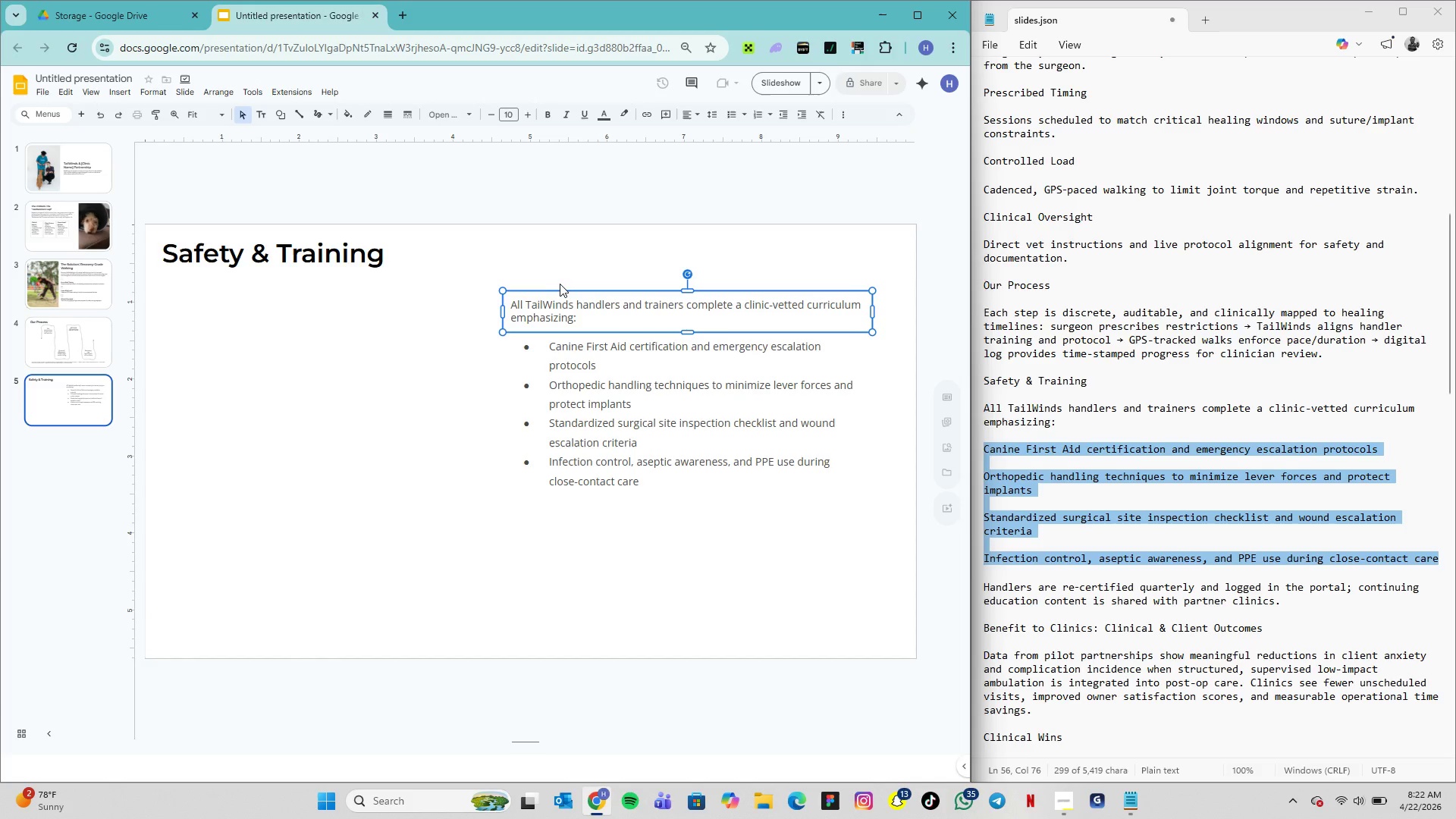 
key(Control+D)
 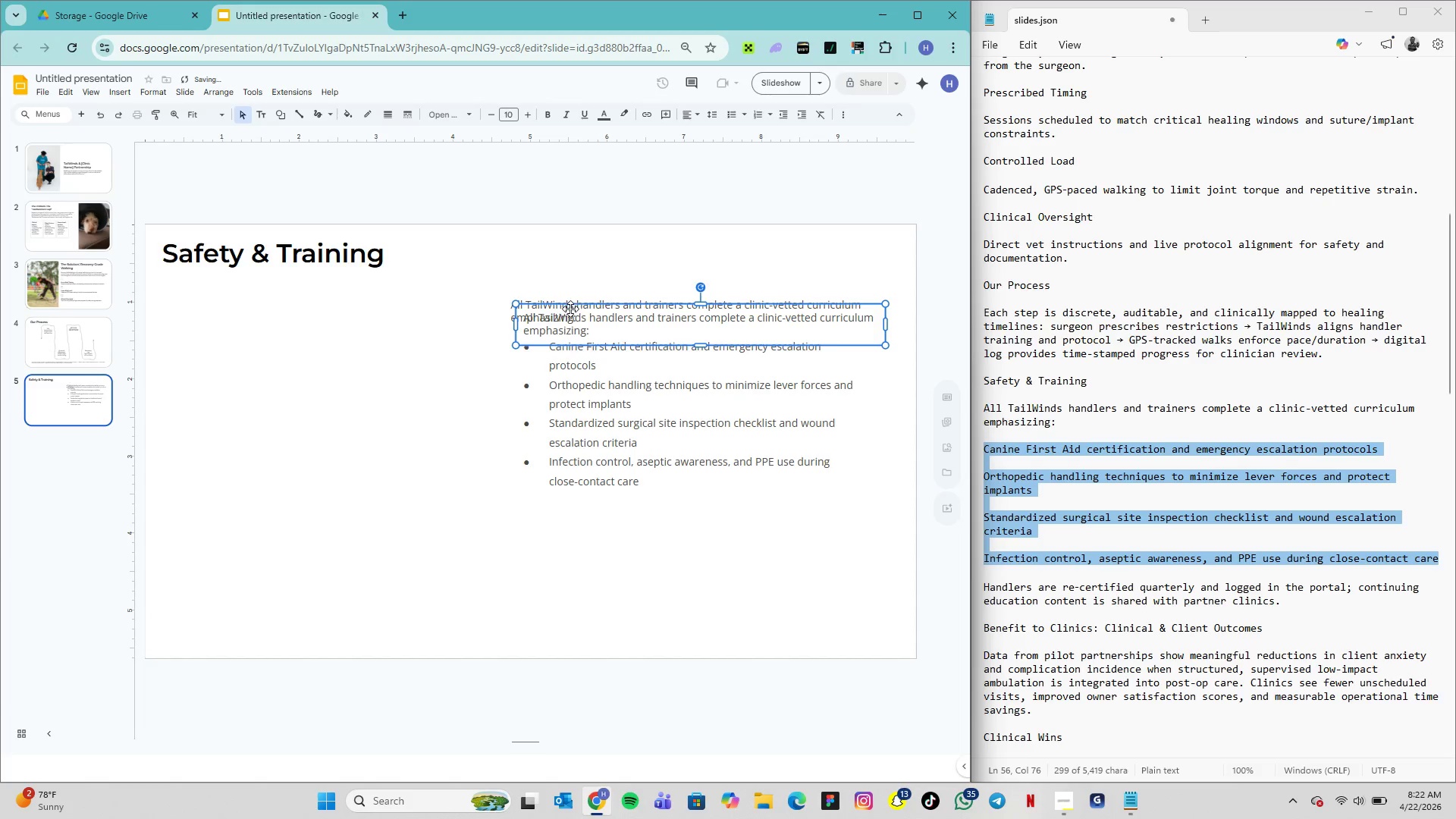 
left_click_drag(start_coordinate=[570, 309], to_coordinate=[588, 505])
 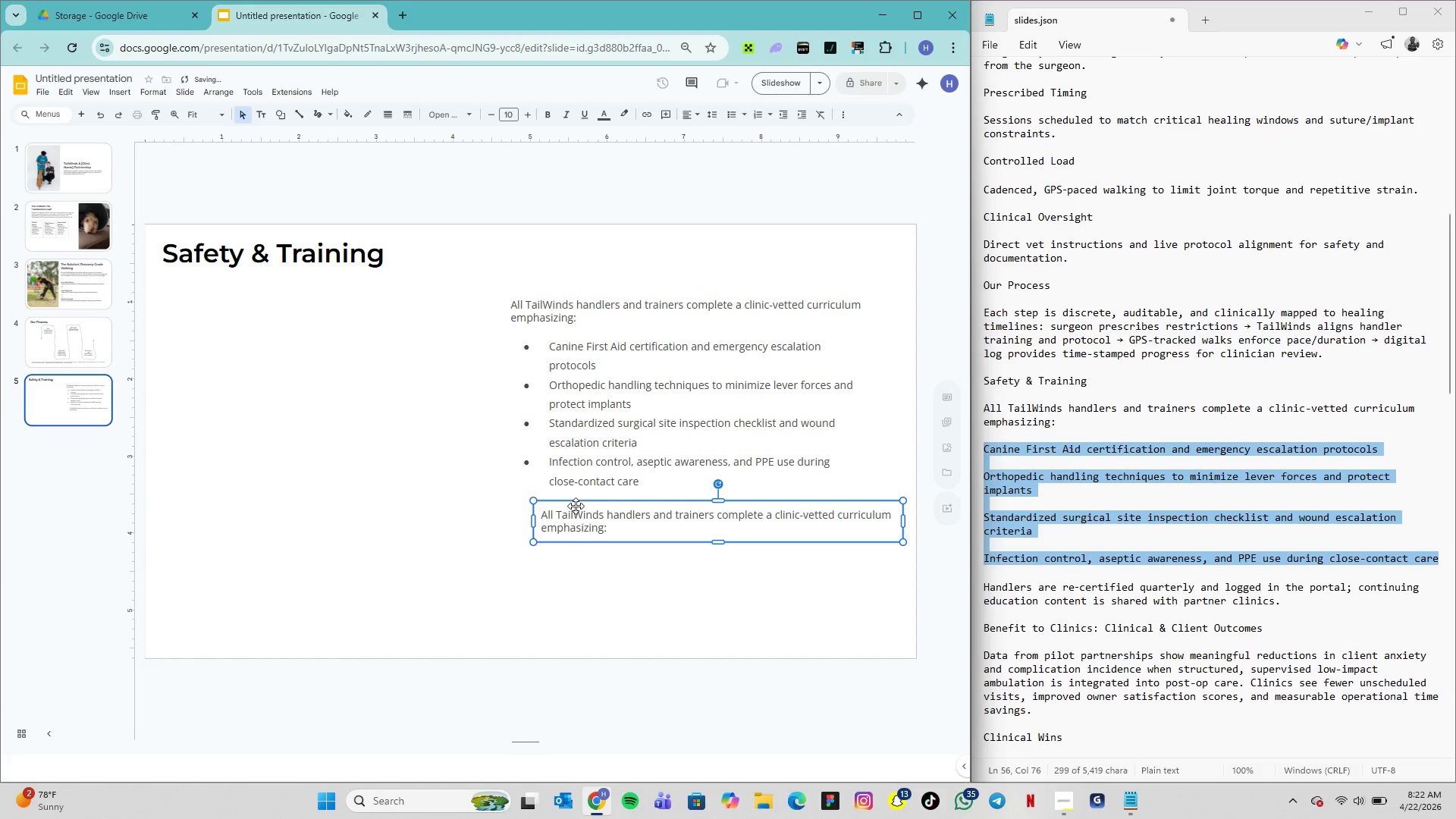 
left_click_drag(start_coordinate=[576, 504], to_coordinate=[546, 500])
 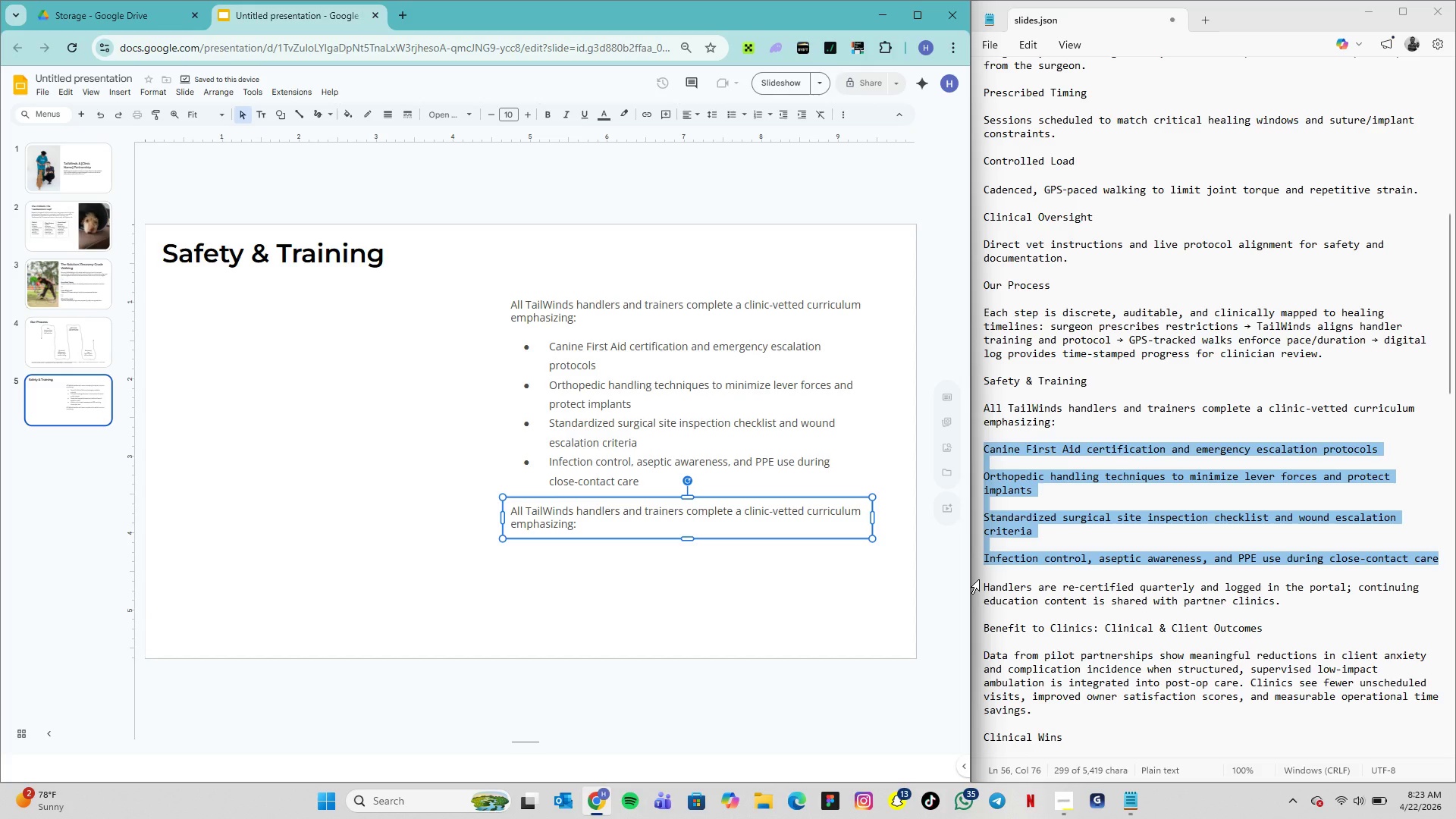 
left_click_drag(start_coordinate=[984, 583], to_coordinate=[1282, 603])
 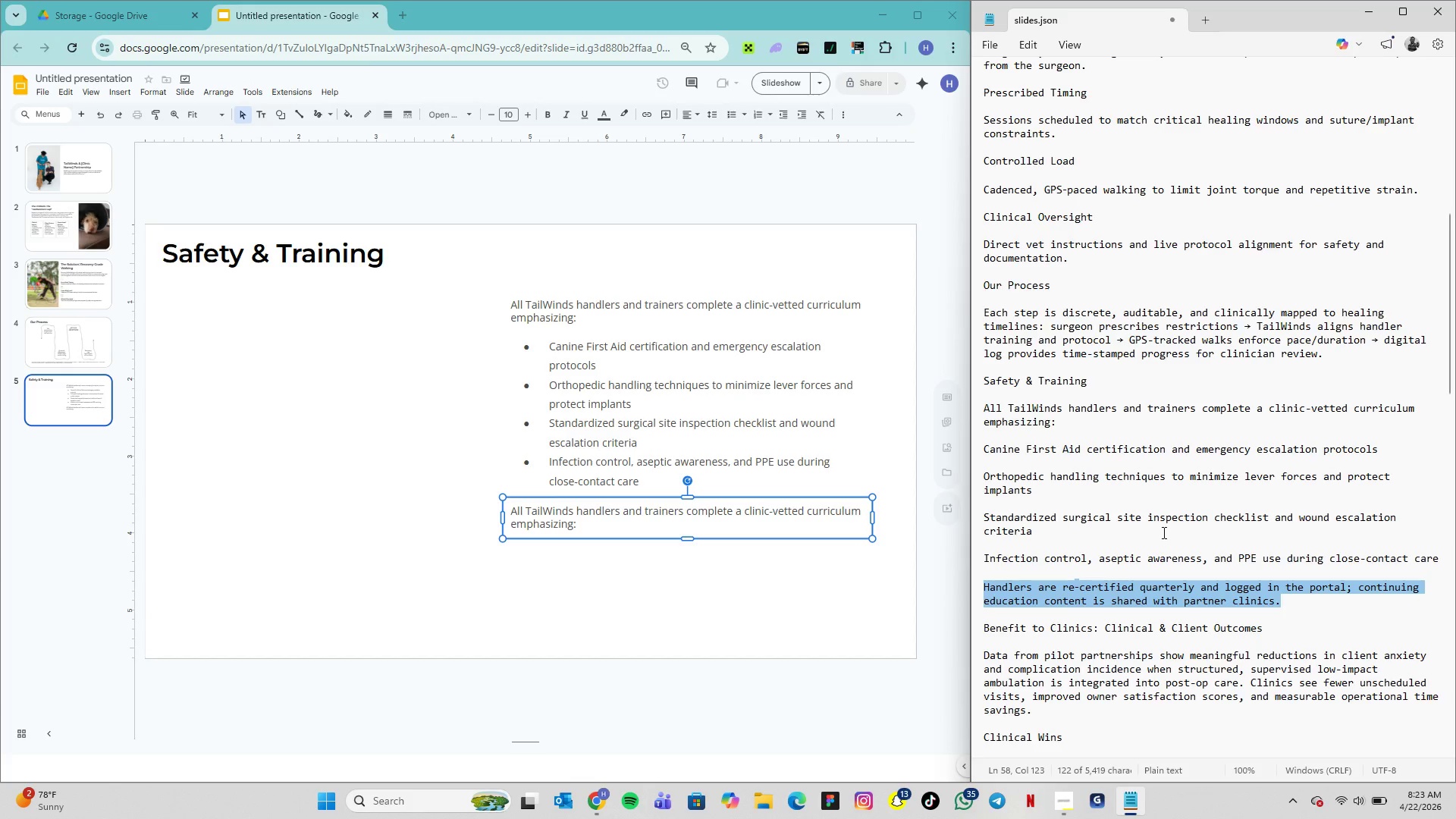 
key(Control+C)
 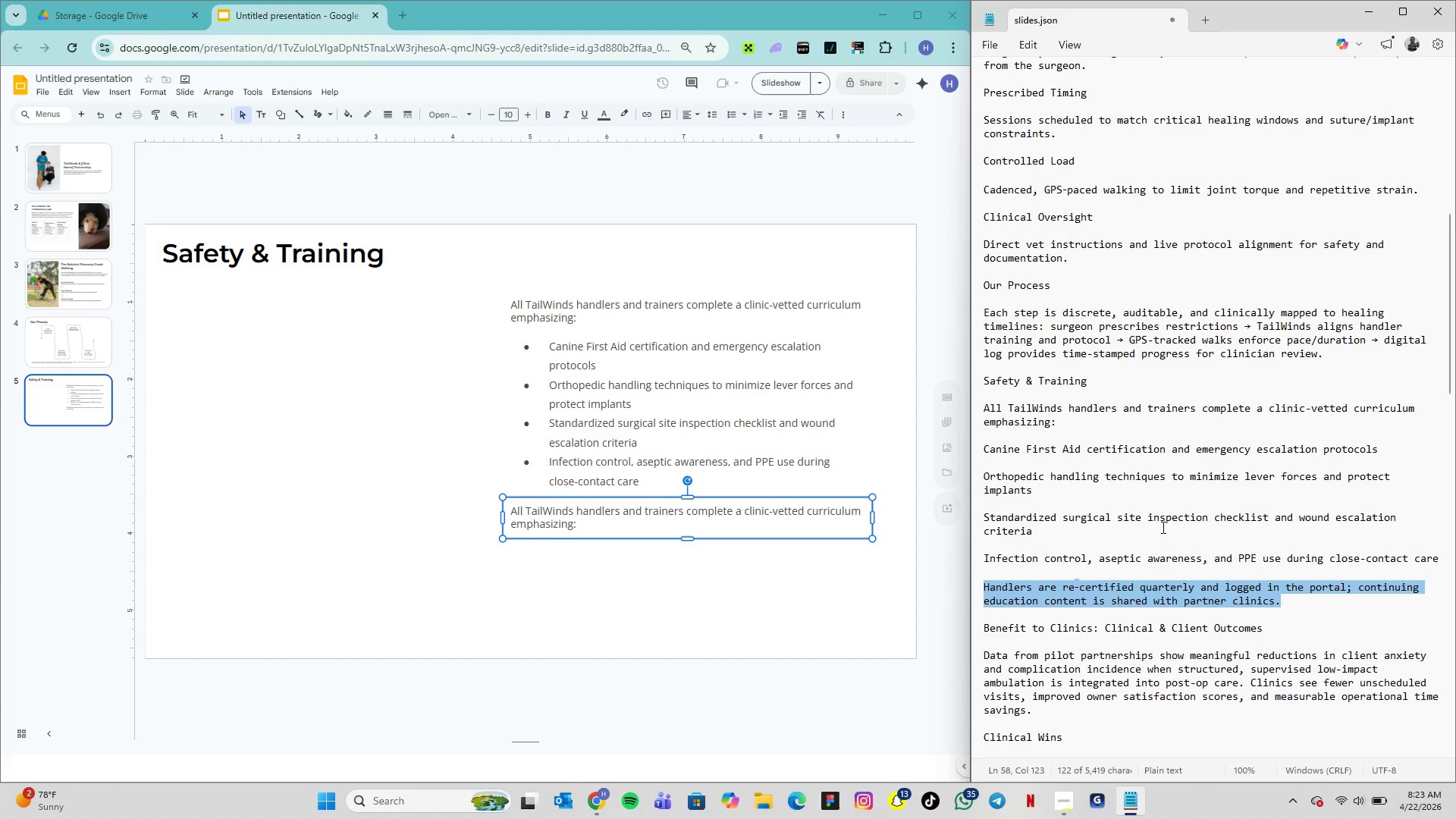 
key(Control+C)
 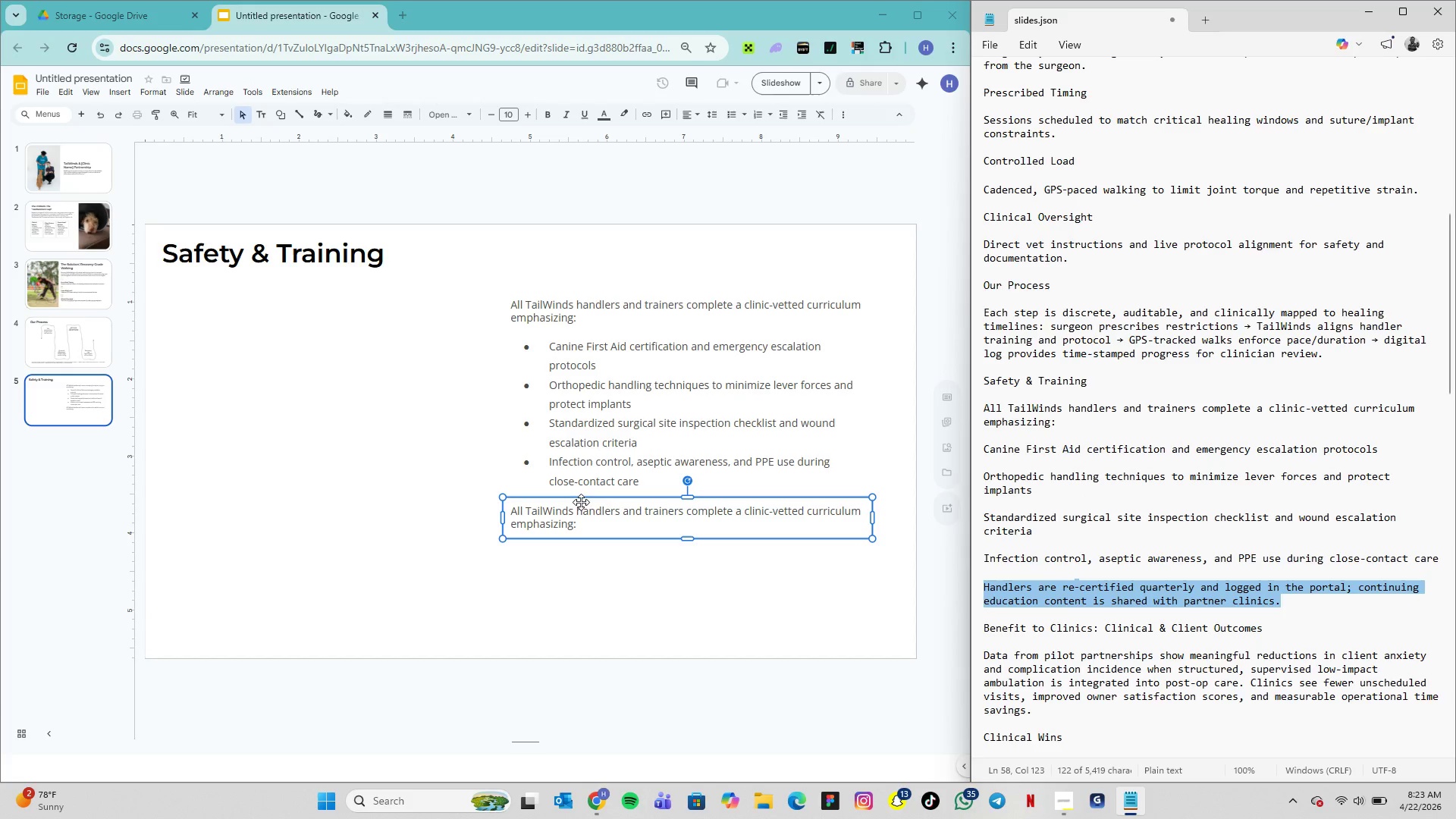 
double_click([572, 513])
 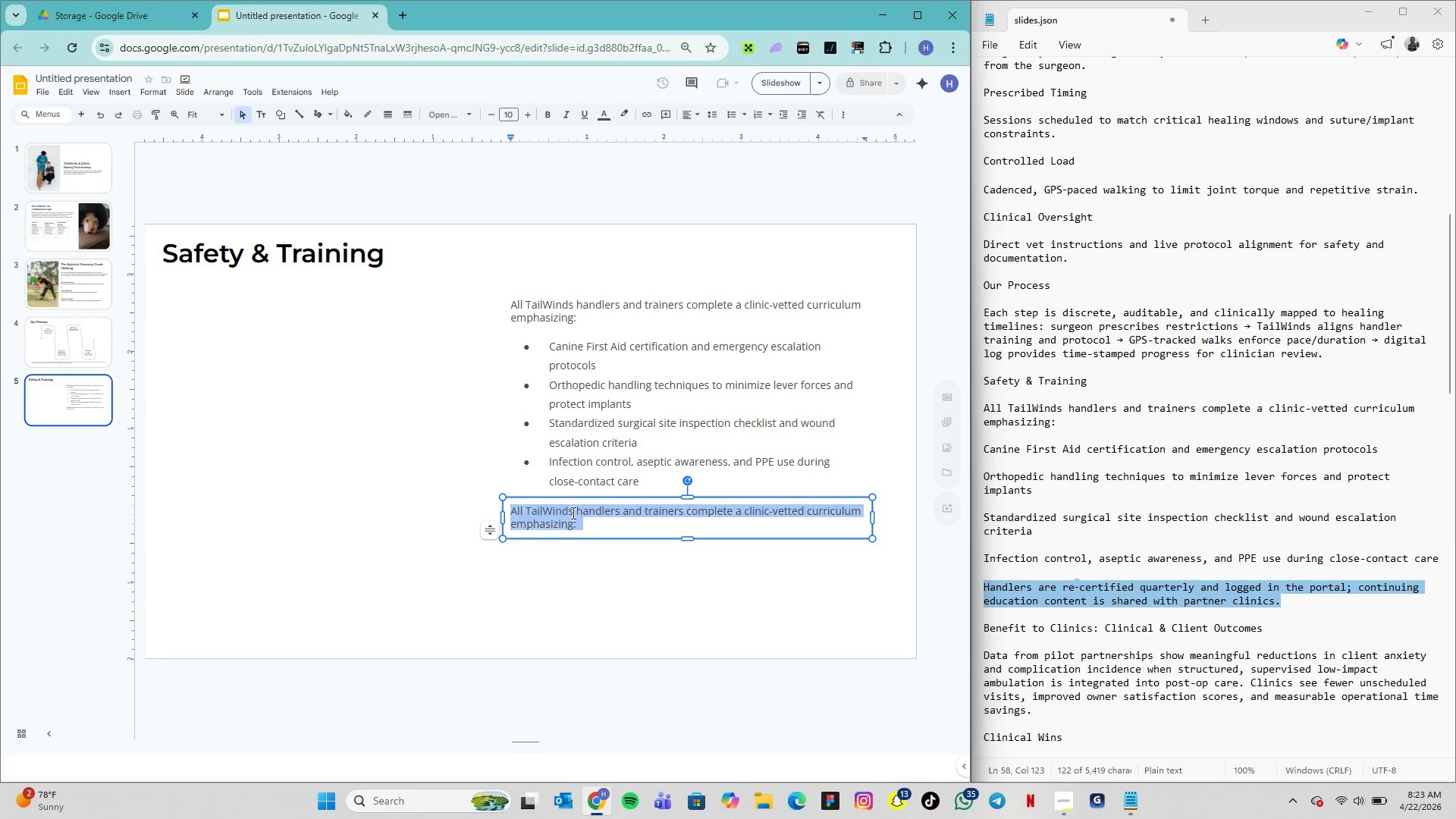 
triple_click([572, 513])
 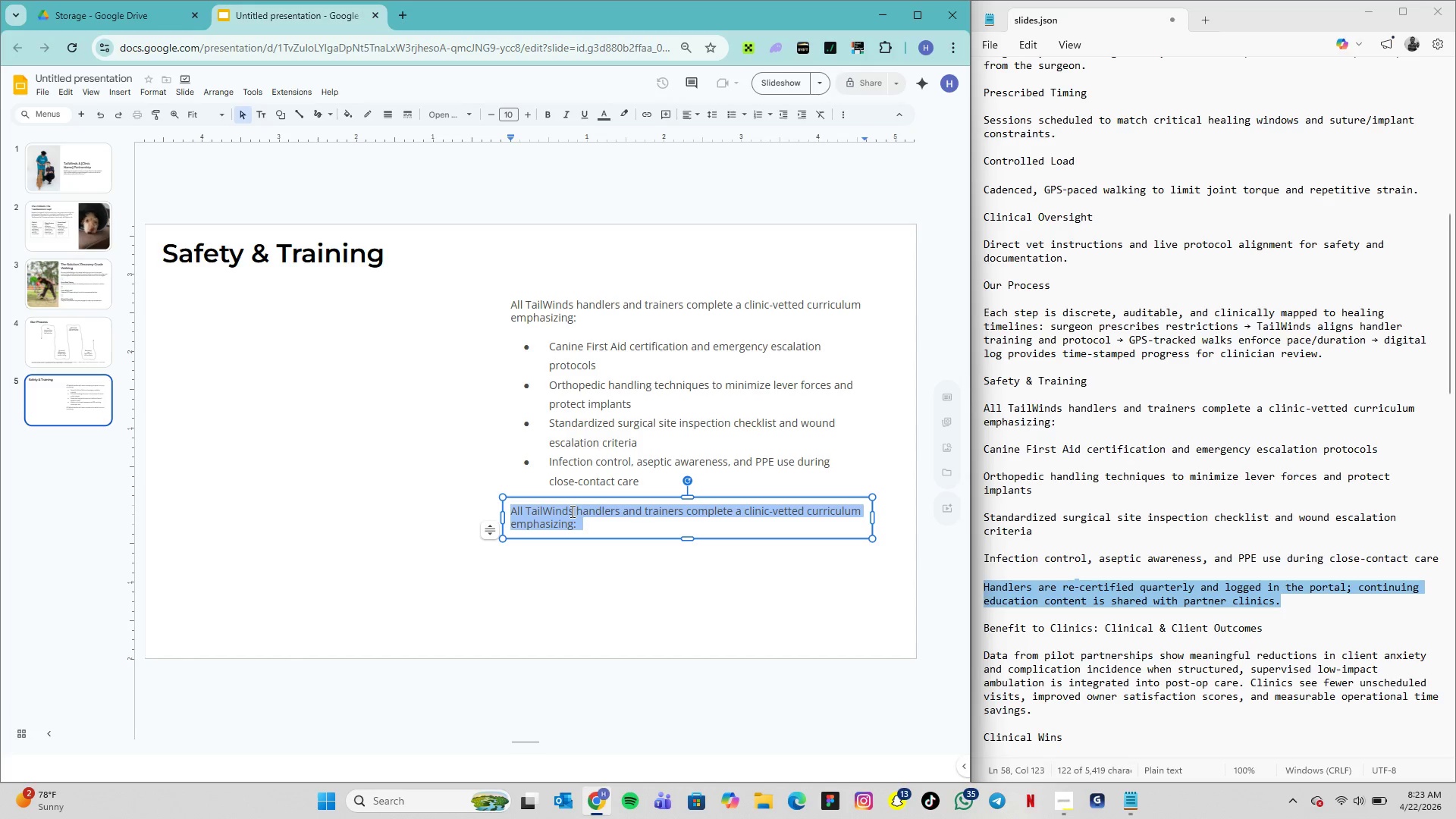 
key(Control+C)
 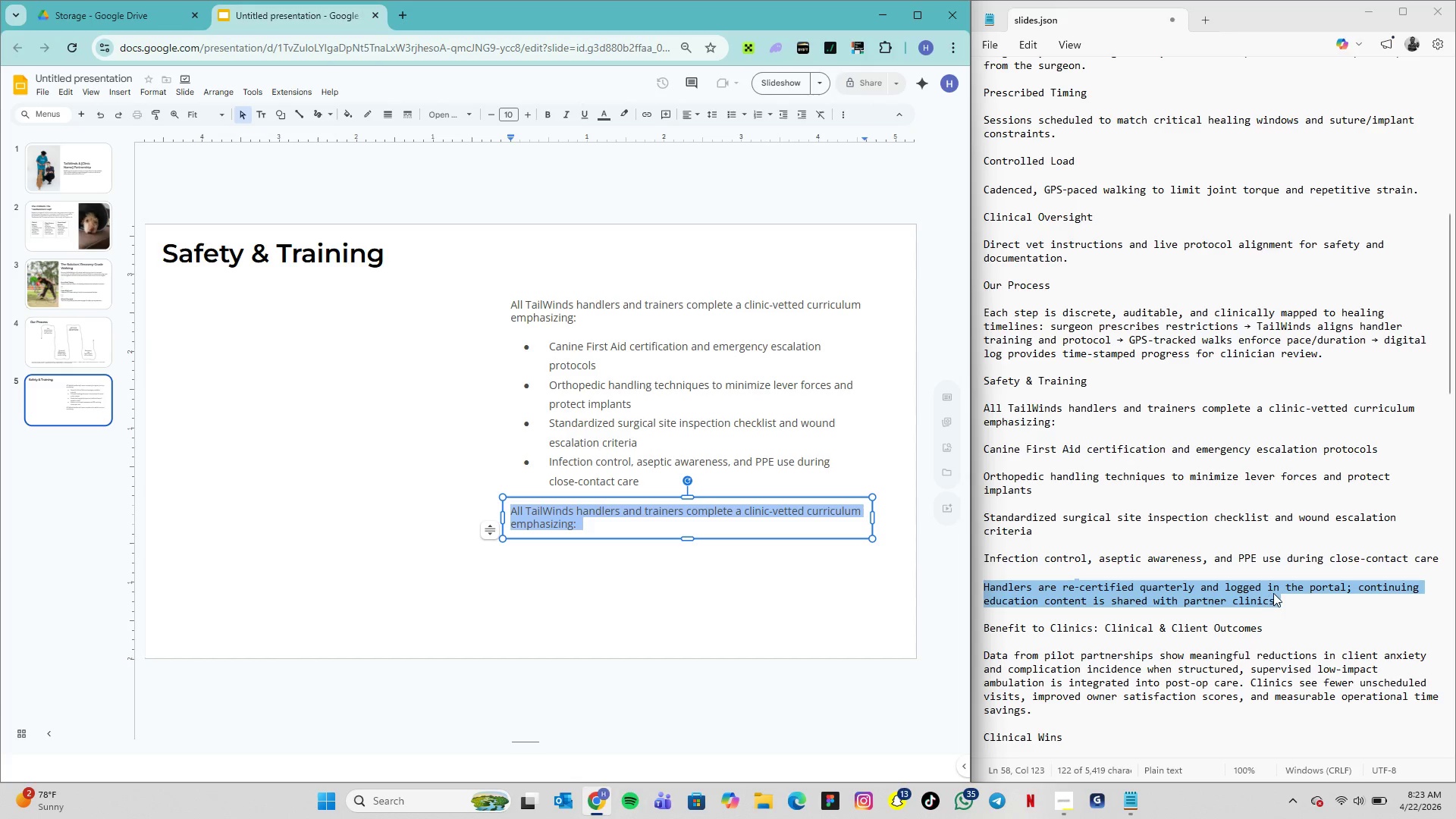 
left_click_drag(start_coordinate=[1279, 600], to_coordinate=[977, 587])
 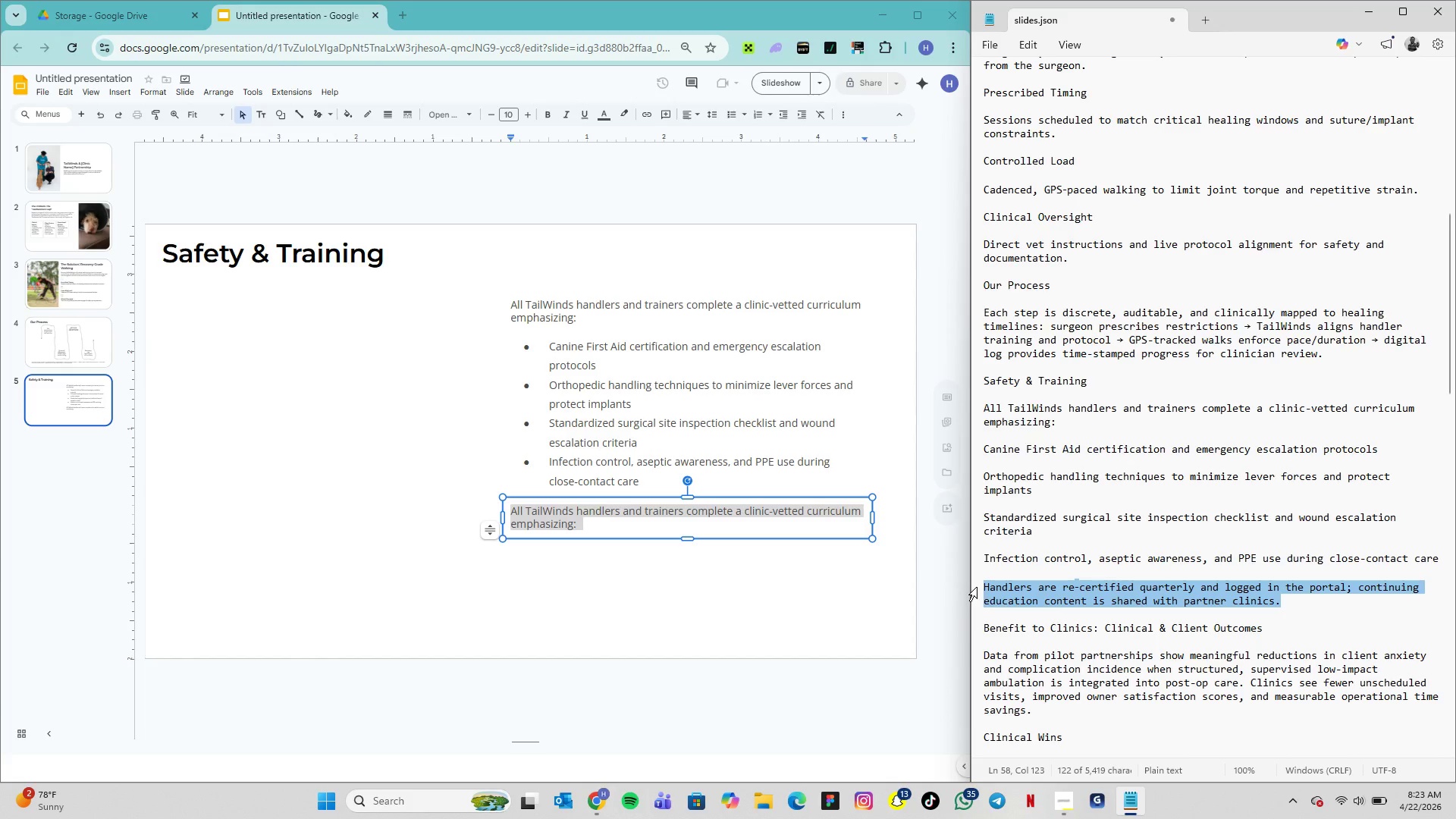 
key(Control+C)
 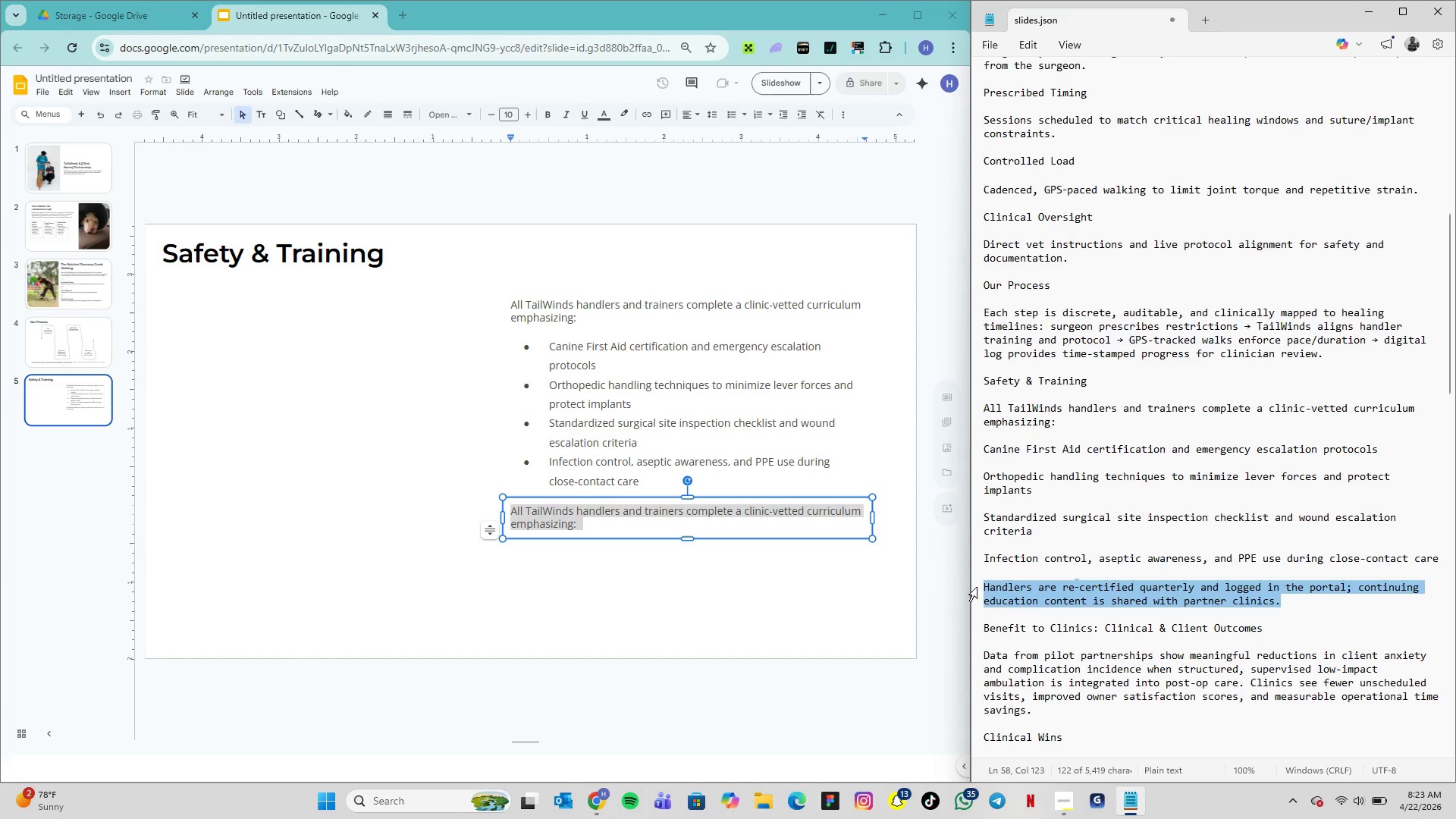 
key(Control+C)
 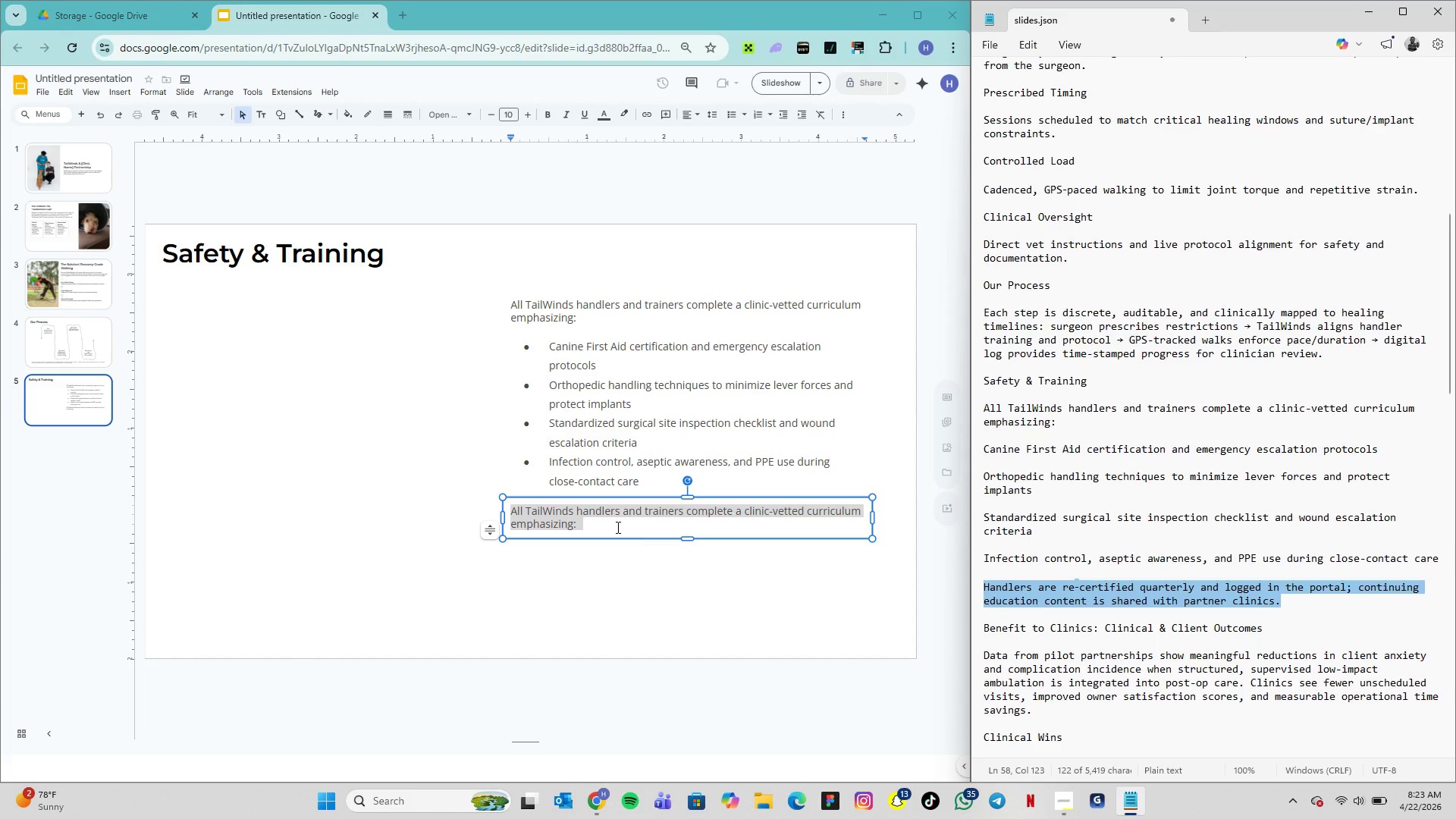 
double_click([617, 527])
 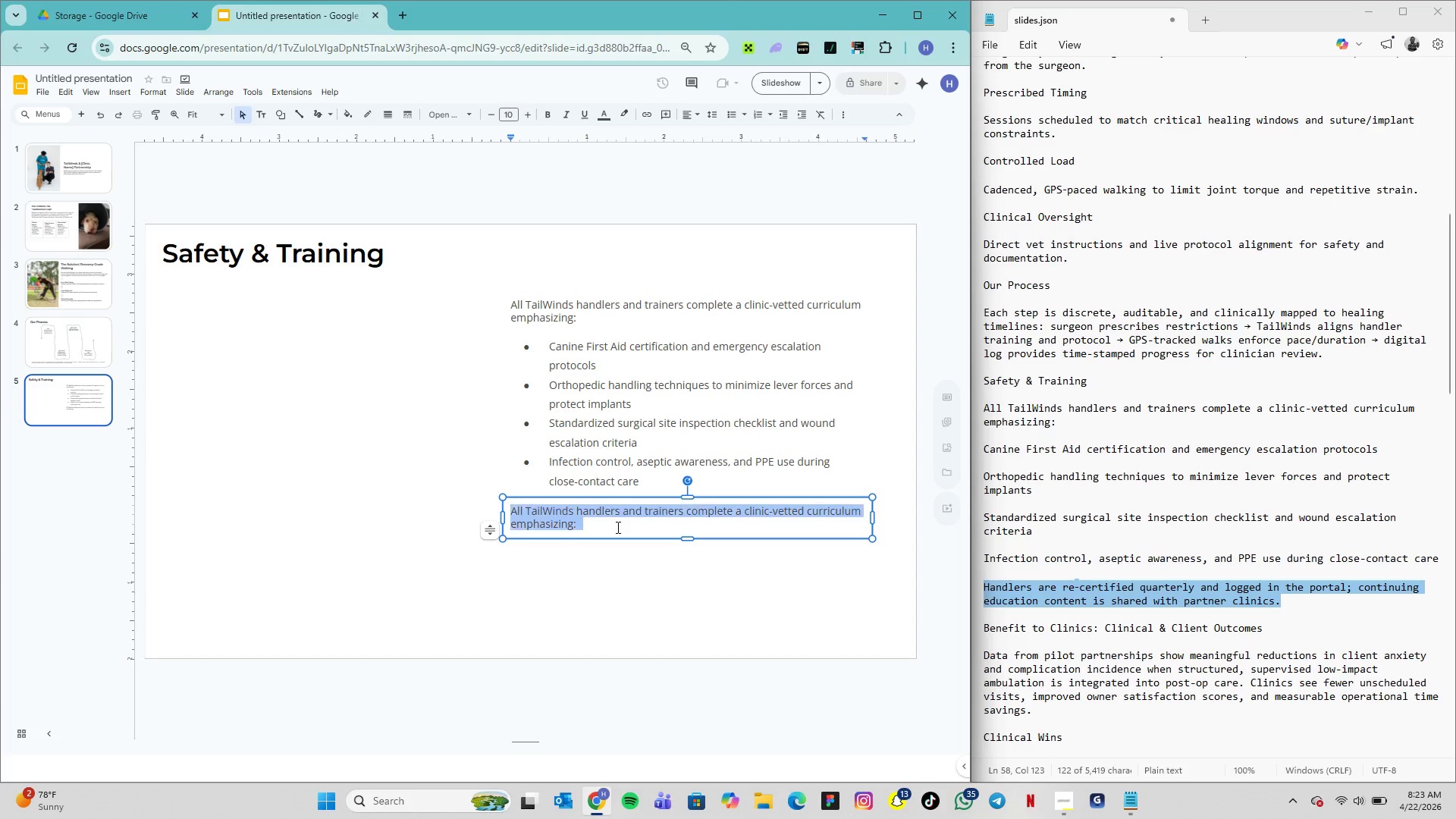 
triple_click([617, 527])
 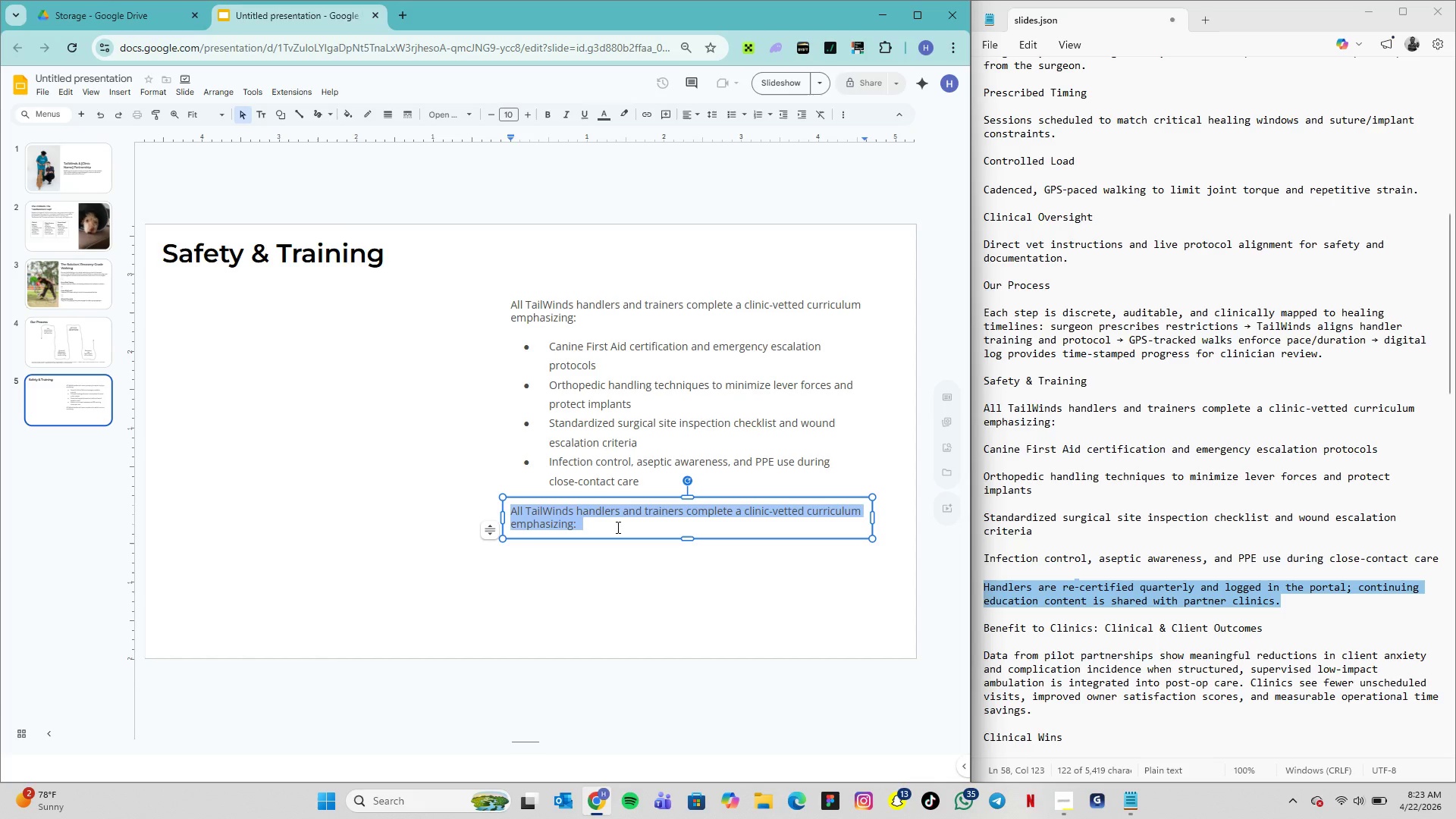 
key(Control+V)
 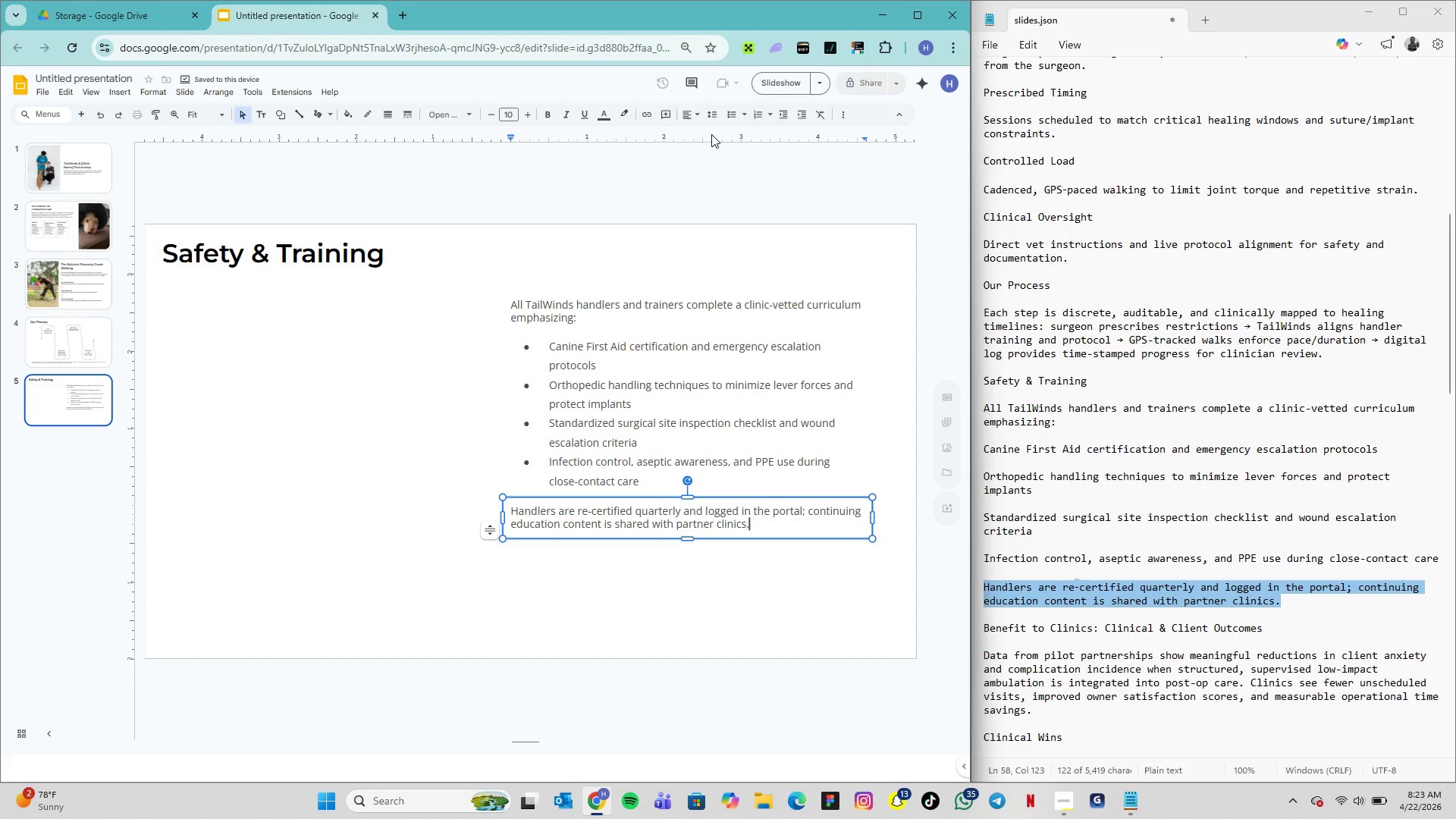 
left_click([694, 122])
 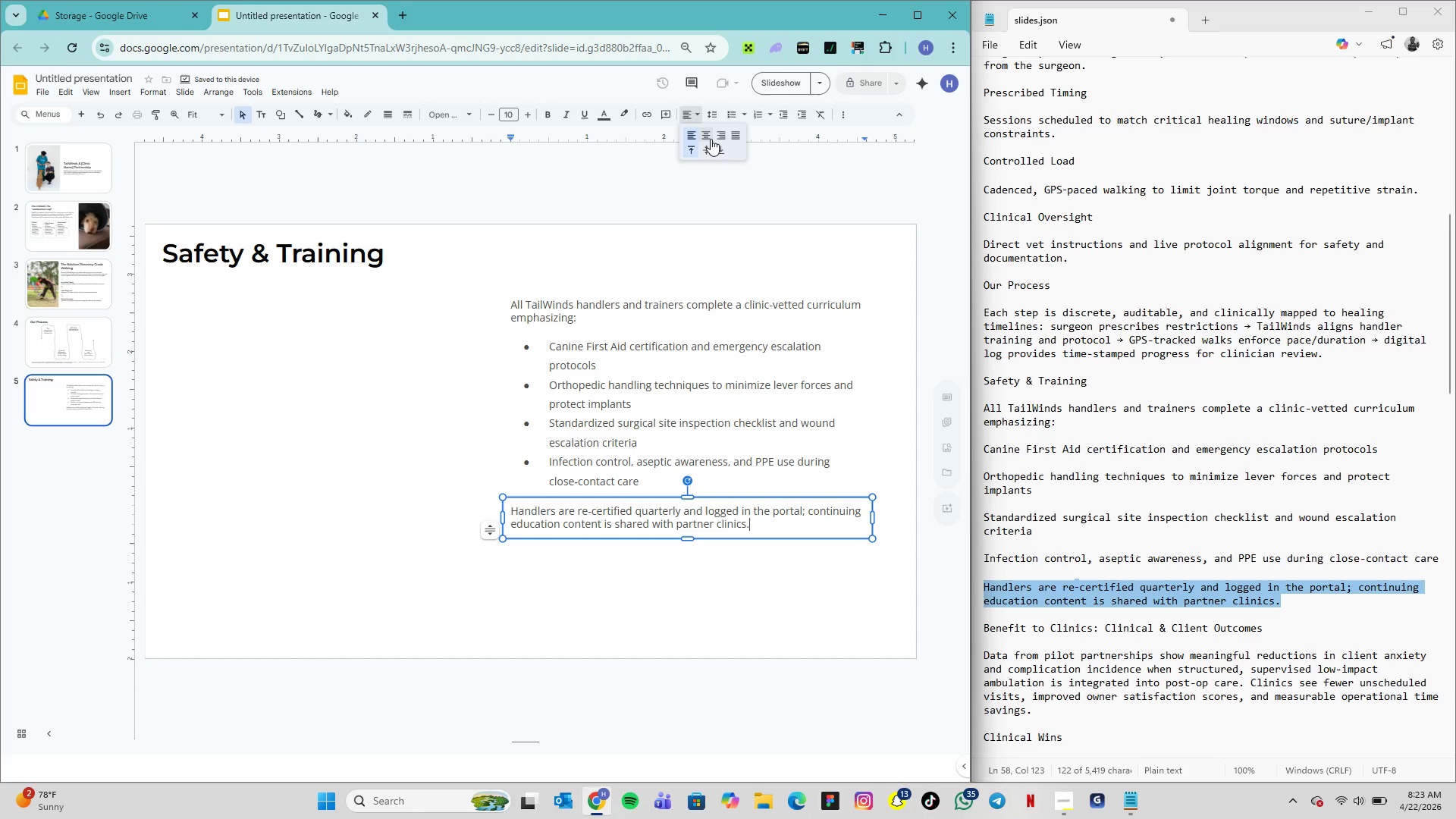 
left_click([711, 139])
 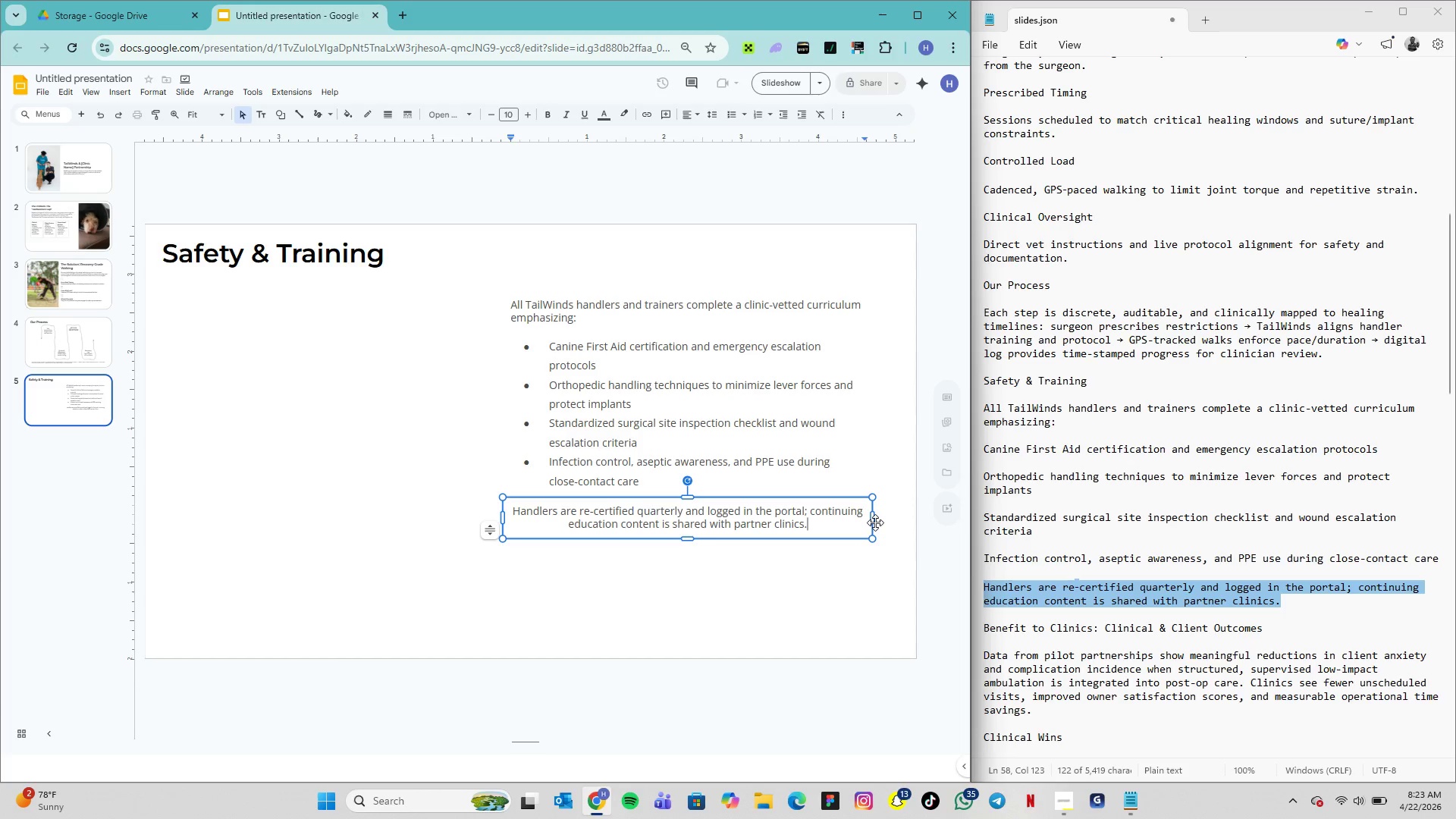 
wait(7.44)
 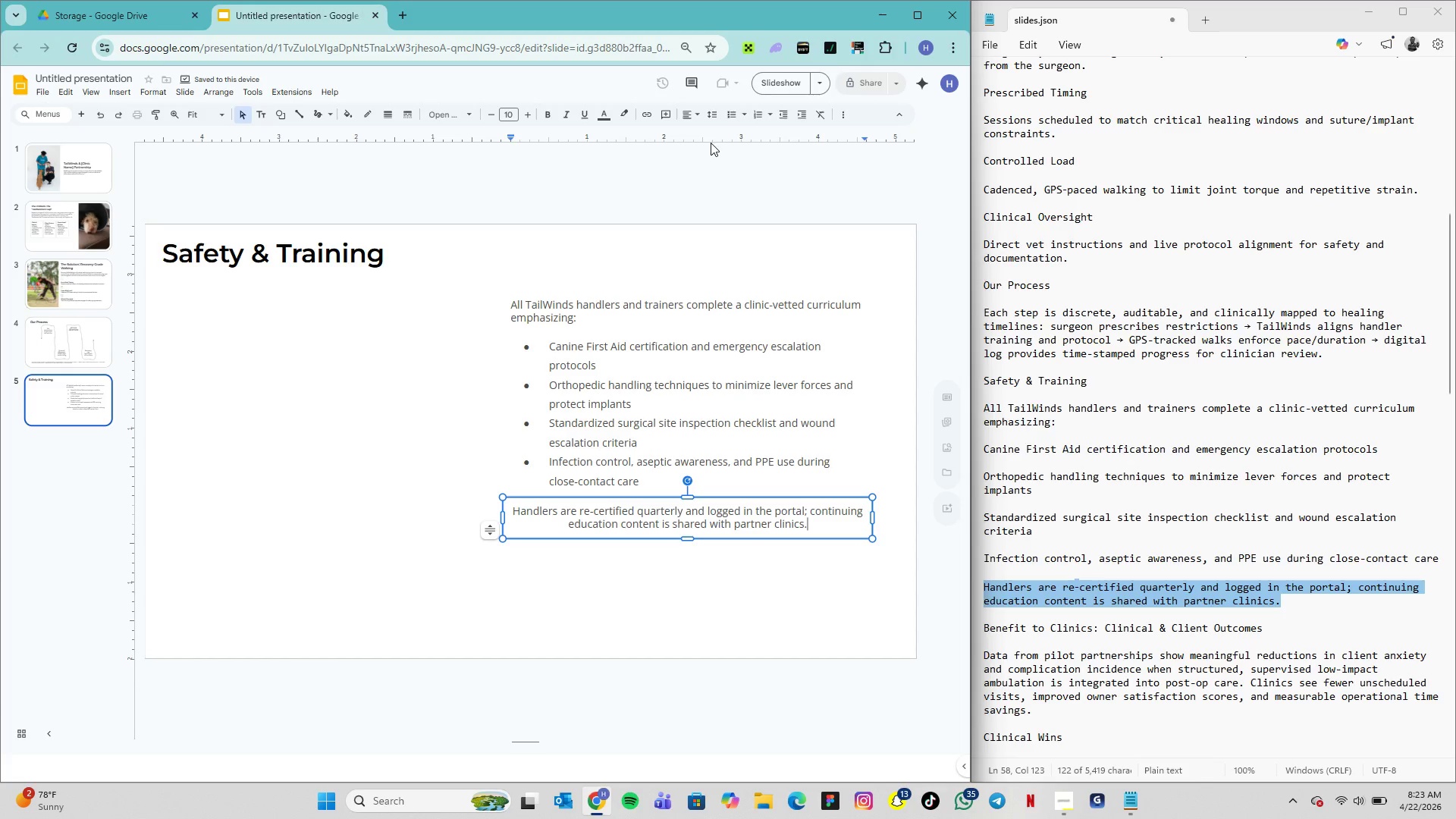 
left_click_drag(start_coordinate=[873, 516], to_coordinate=[803, 512])
 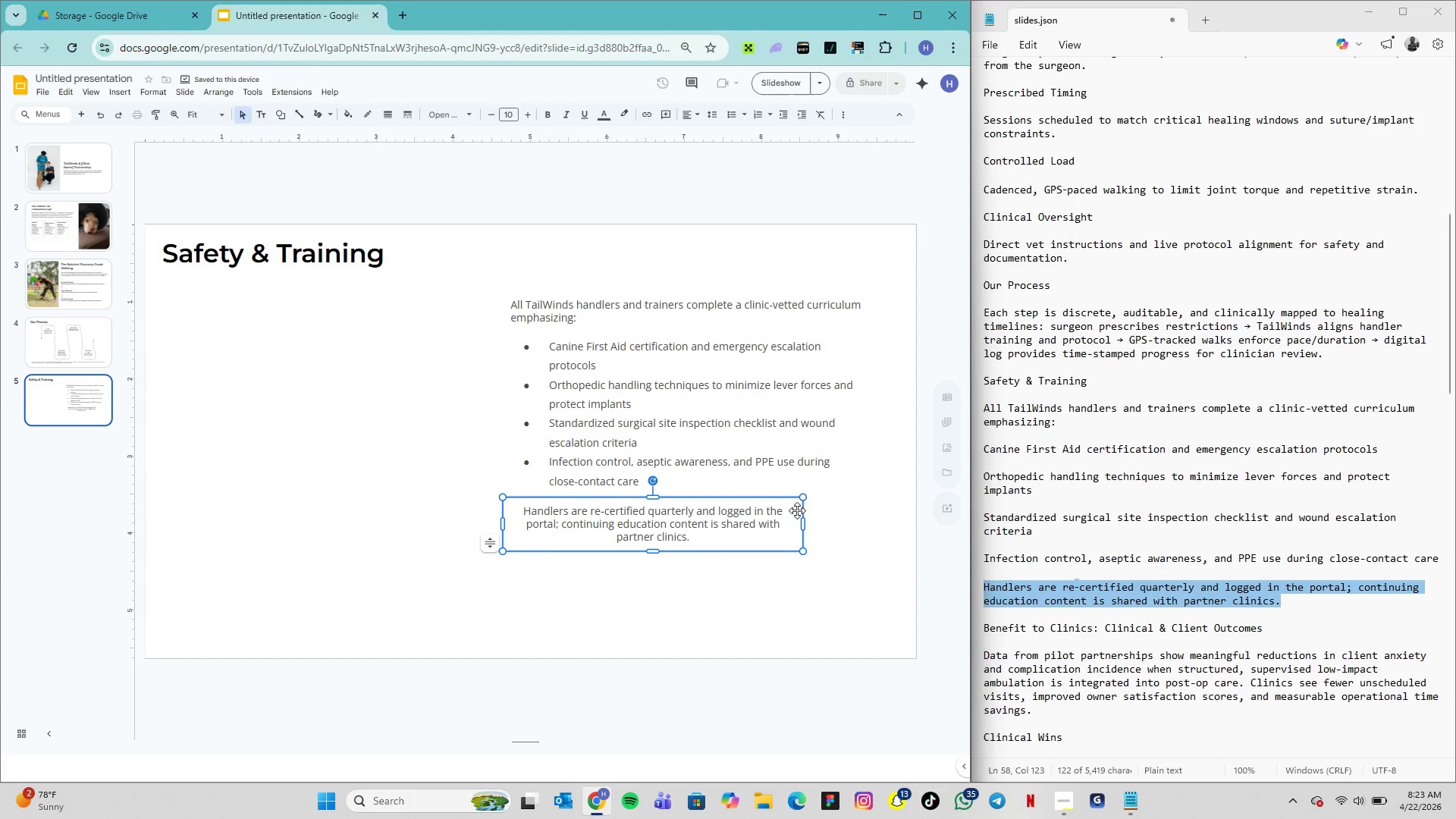 
left_click_drag(start_coordinate=[803, 523], to_coordinate=[816, 527])
 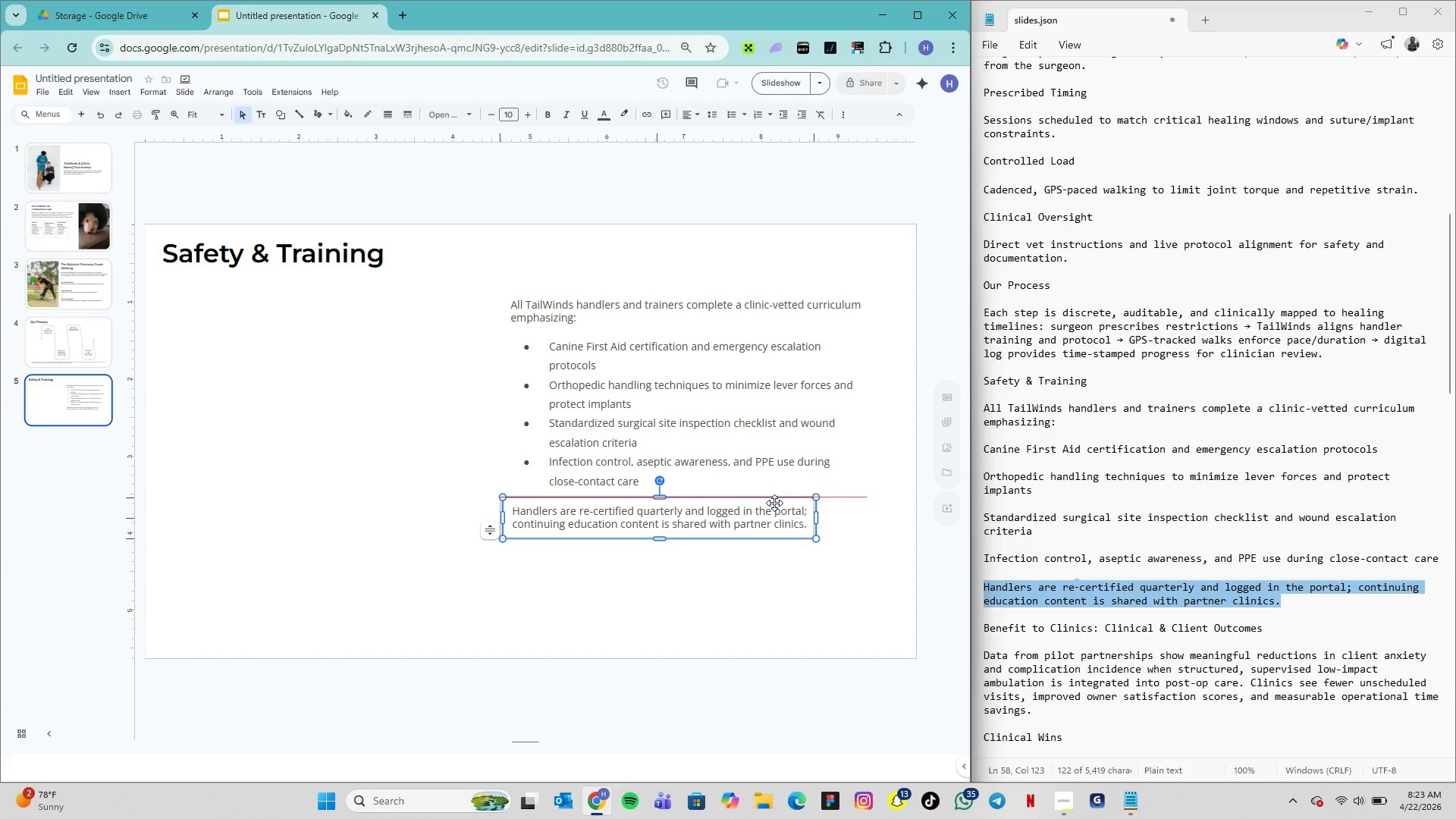 
wait(12.25)
 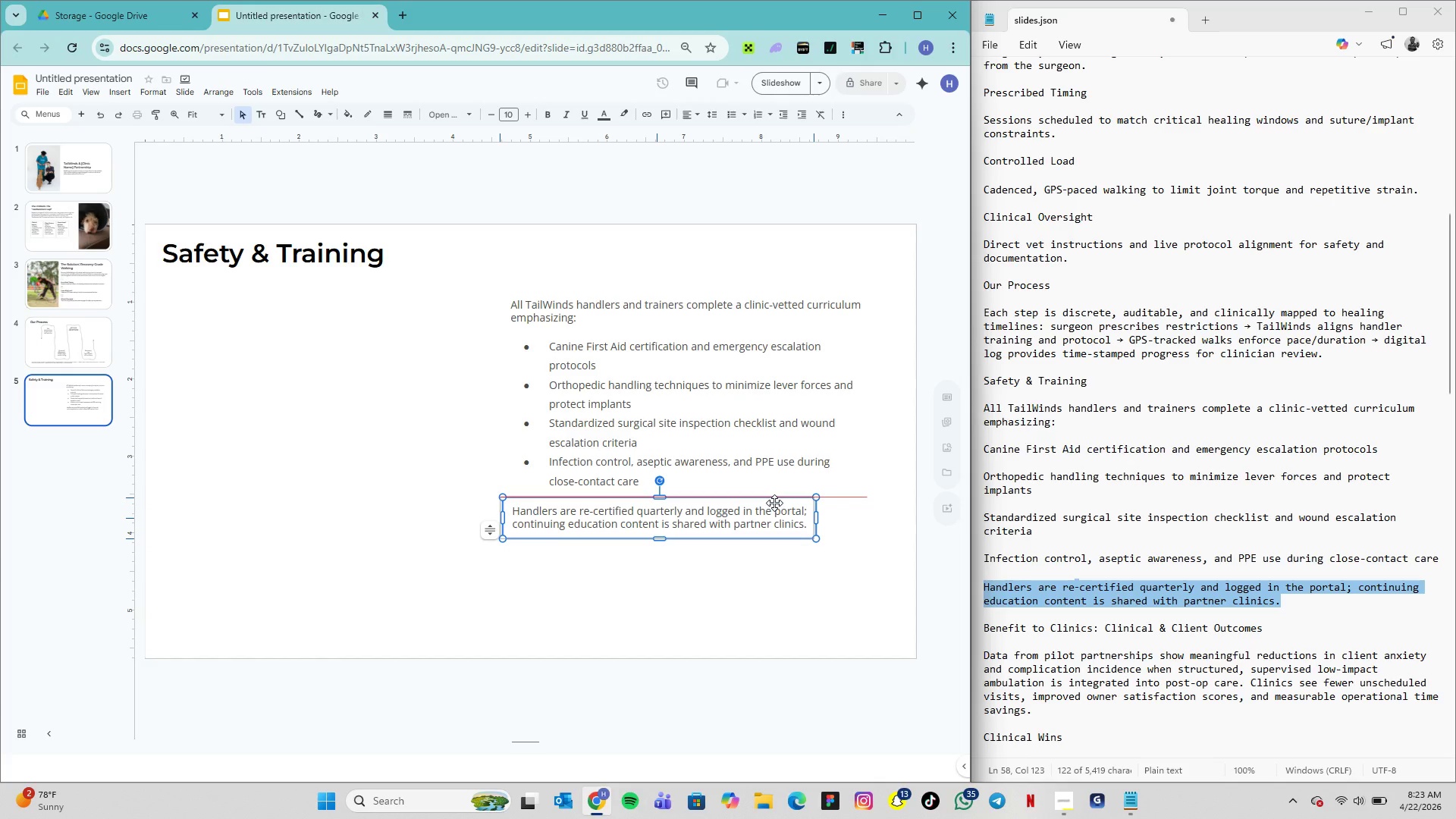 
left_click_drag(start_coordinate=[594, 500], to_coordinate=[598, 500])
 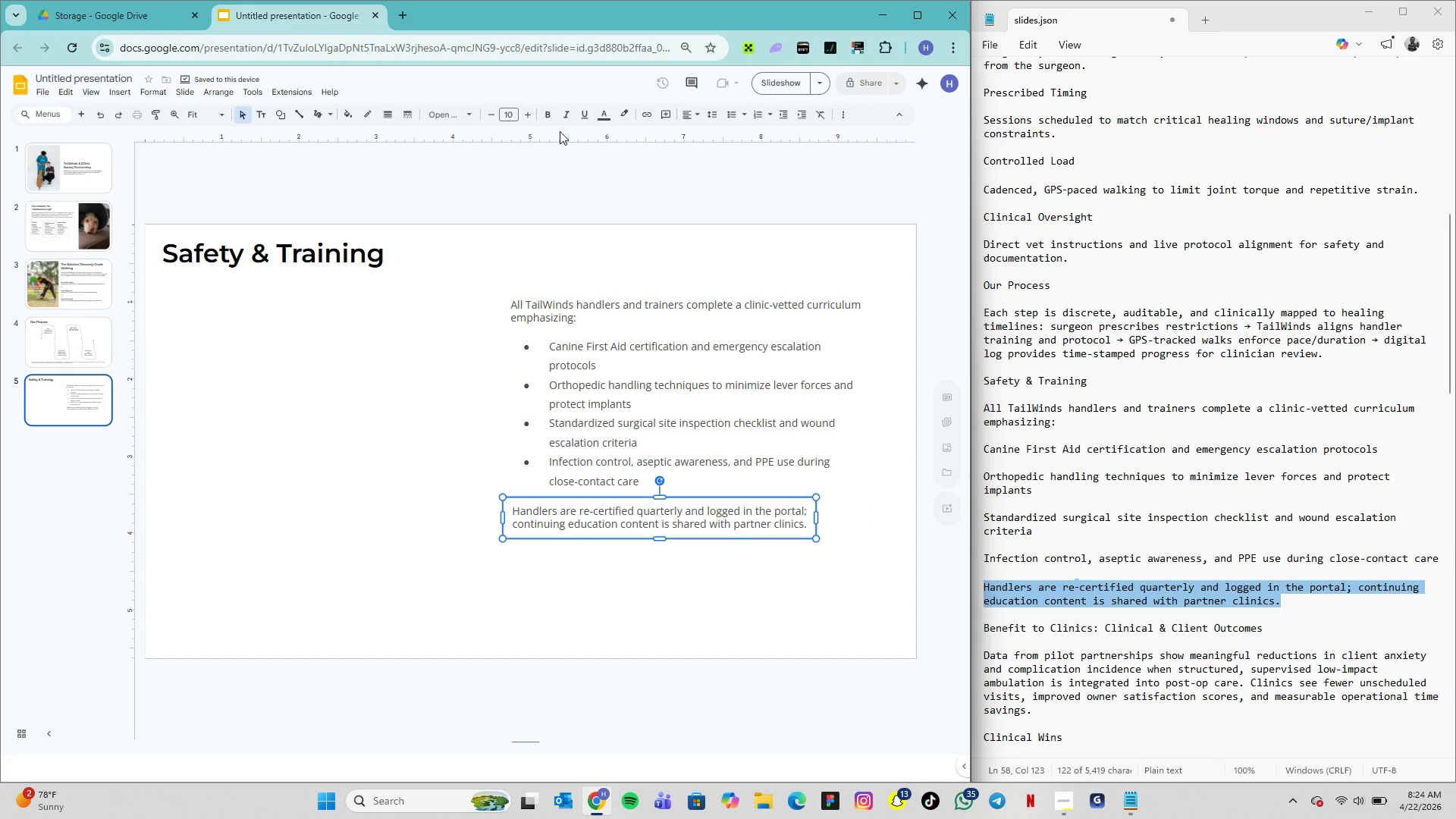 
wait(9.59)
 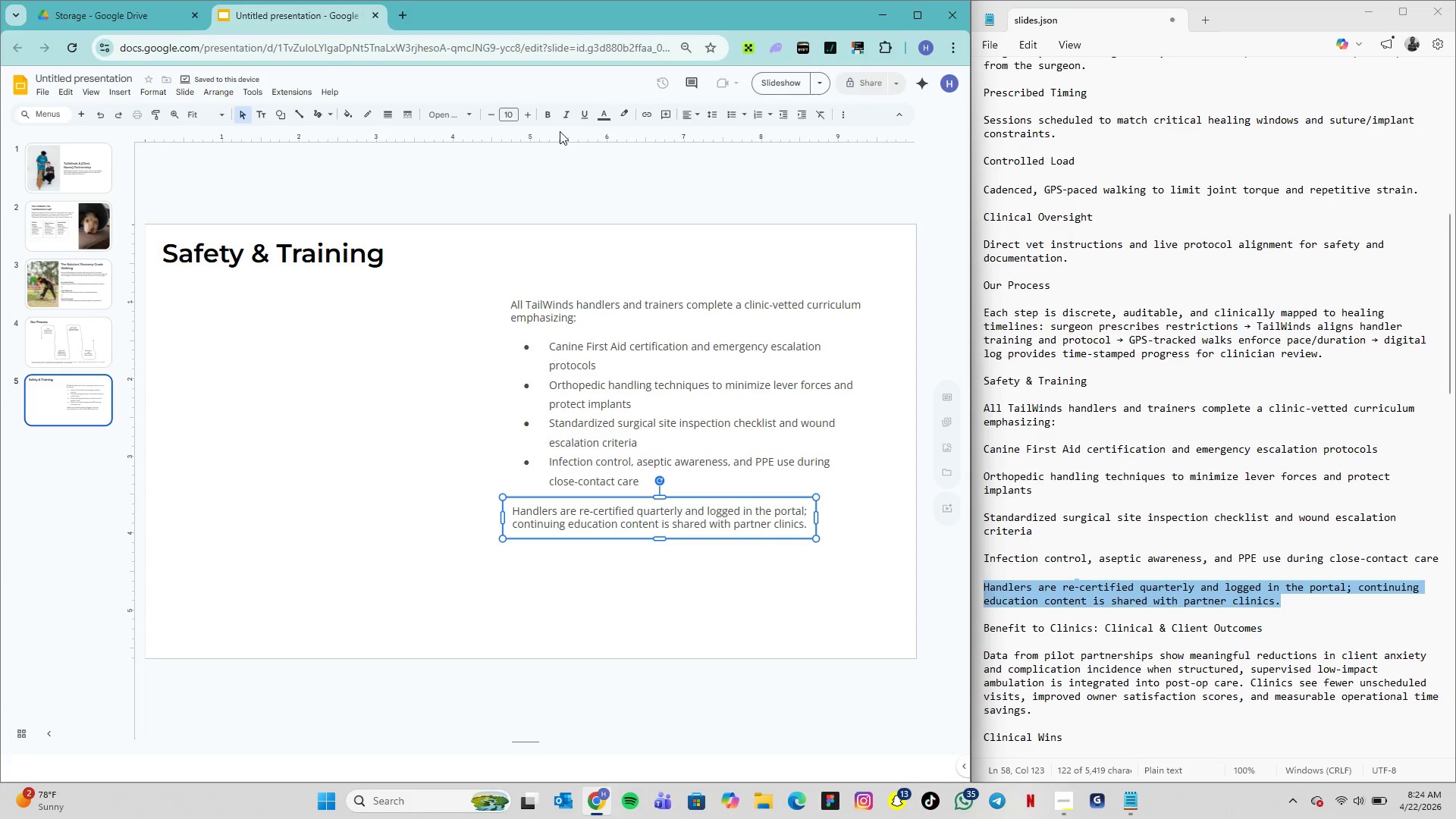 
left_click([603, 119])
 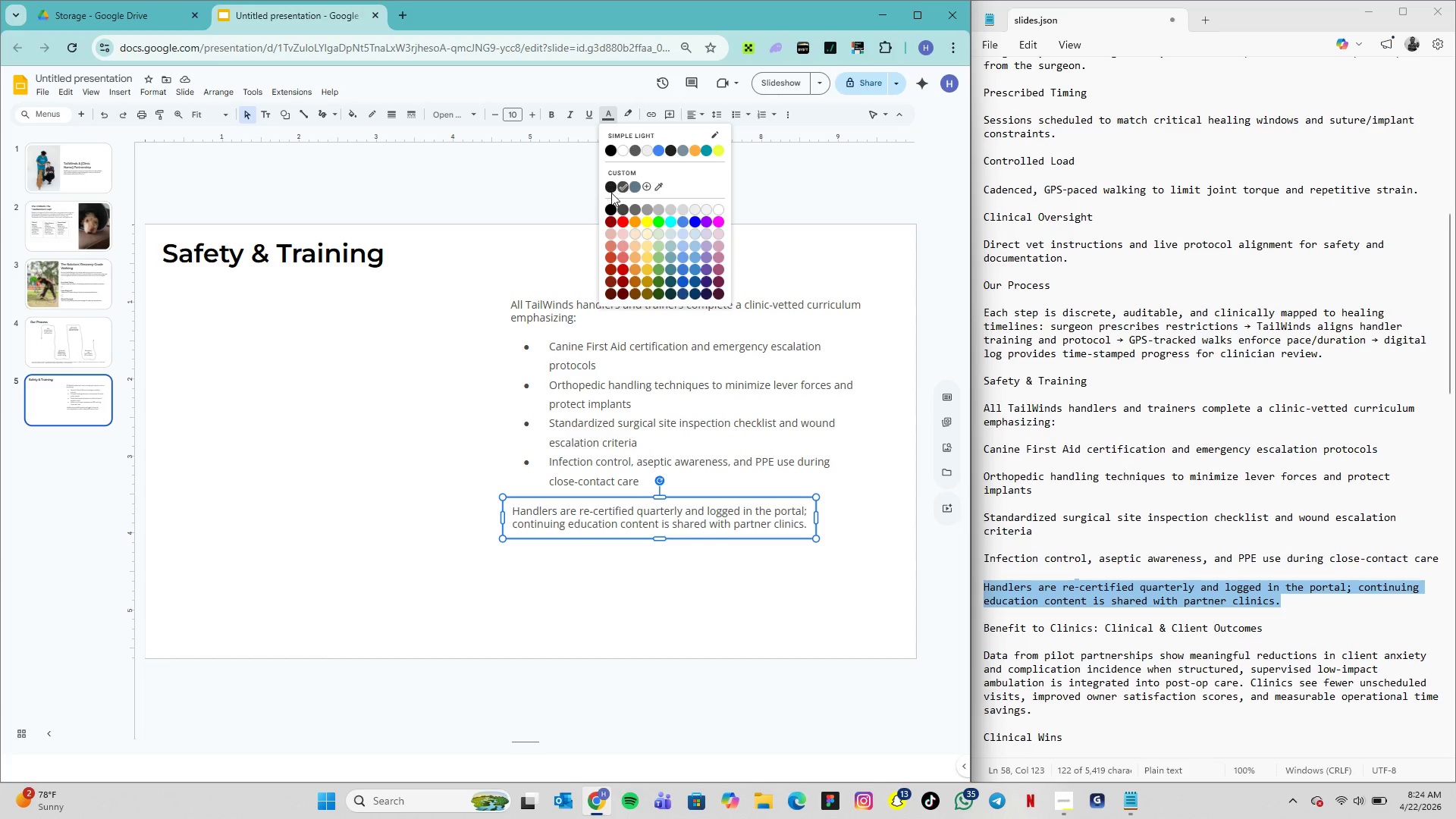 
left_click([607, 190])
 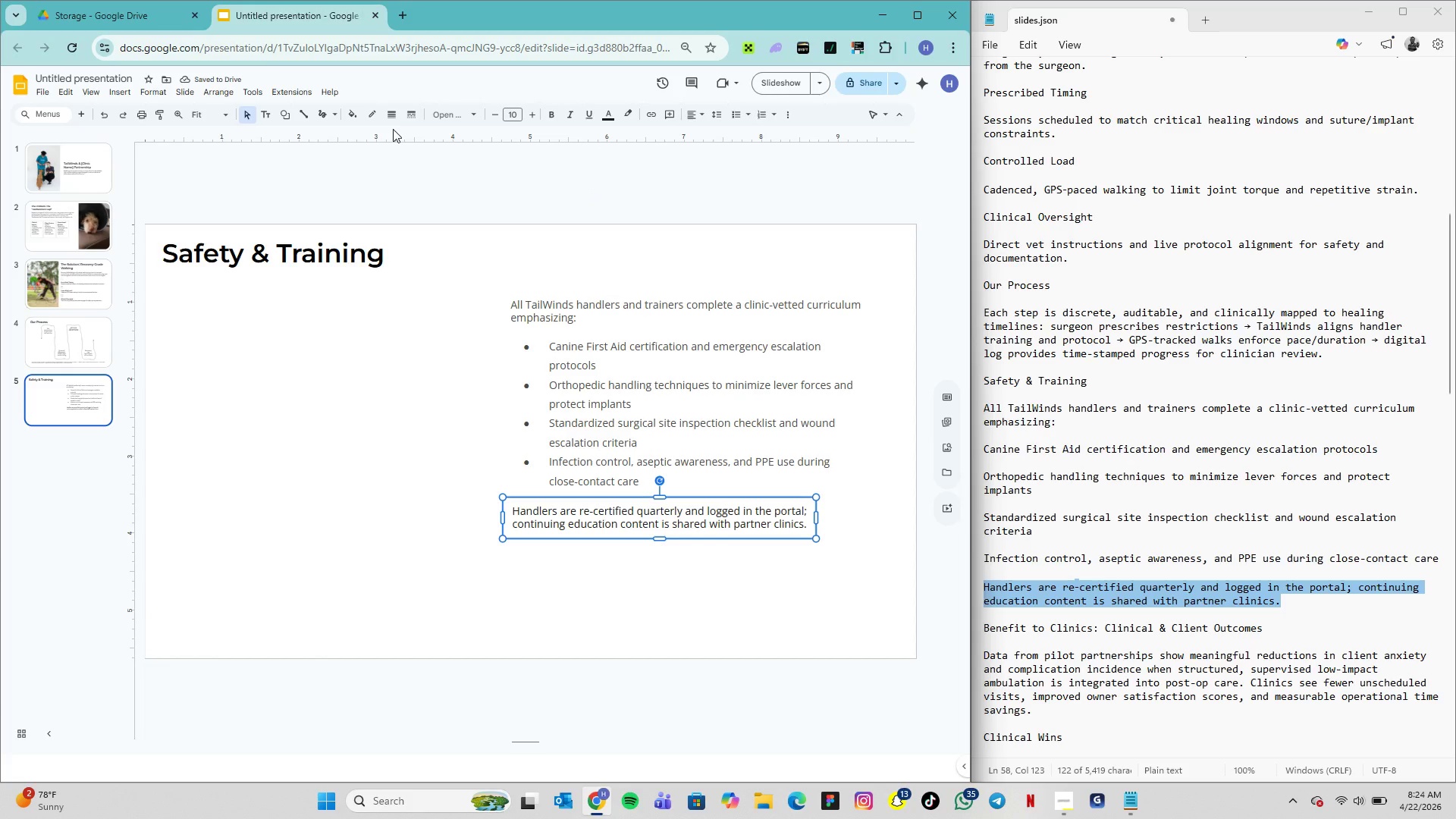 
left_click([354, 116])
 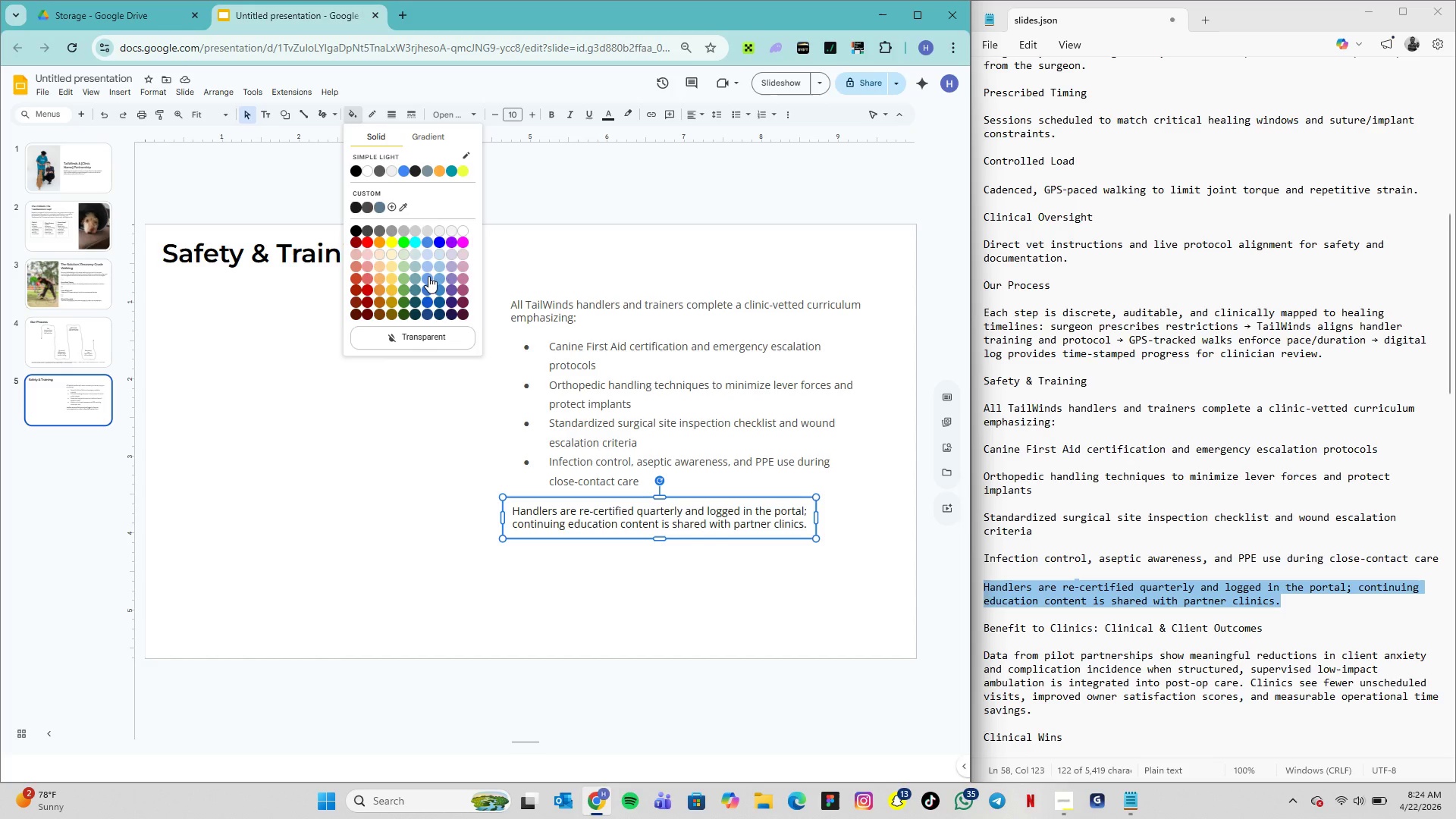 
wait(7.81)
 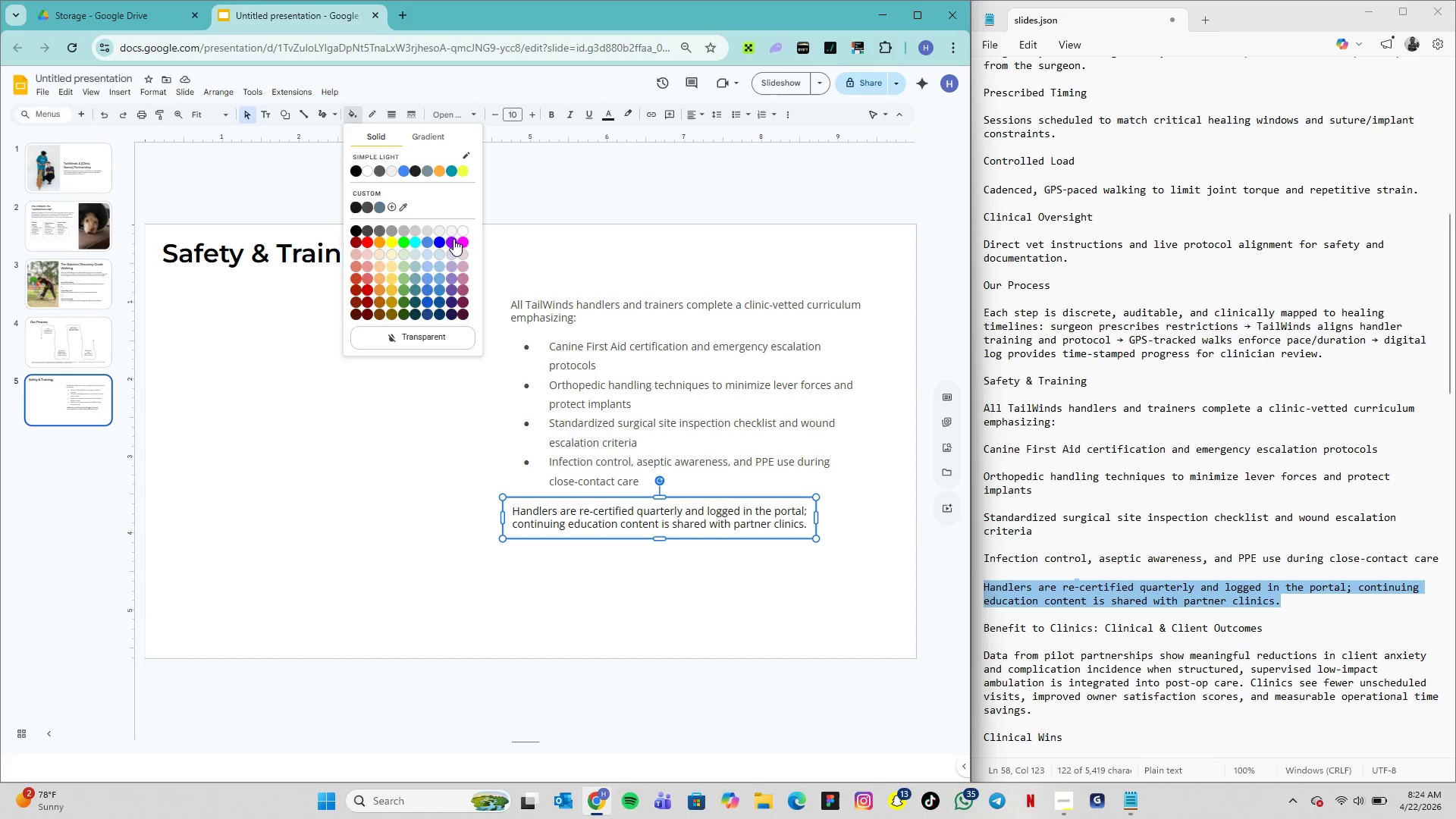 
left_click([427, 264])
 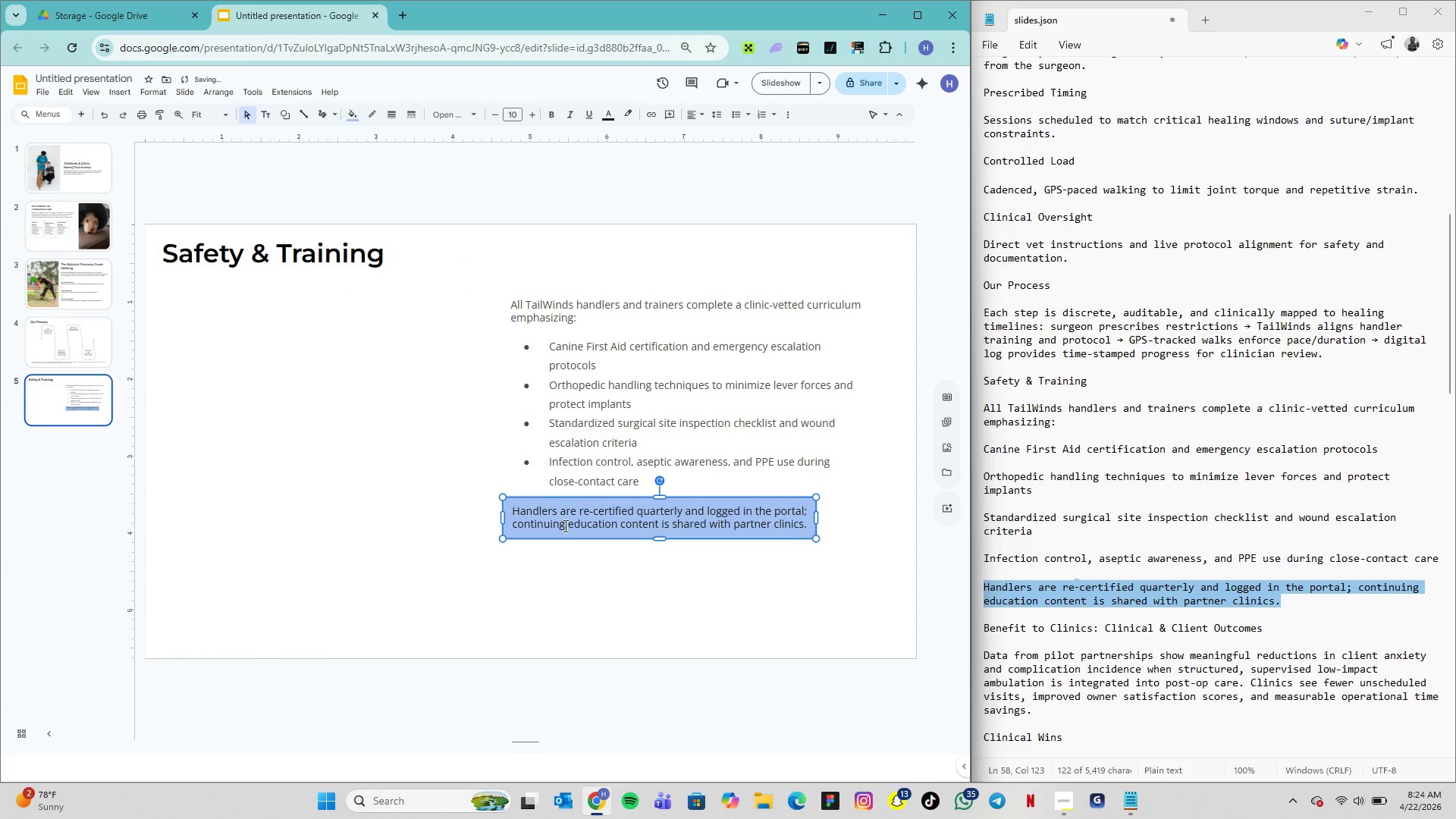 
left_click([579, 551])
 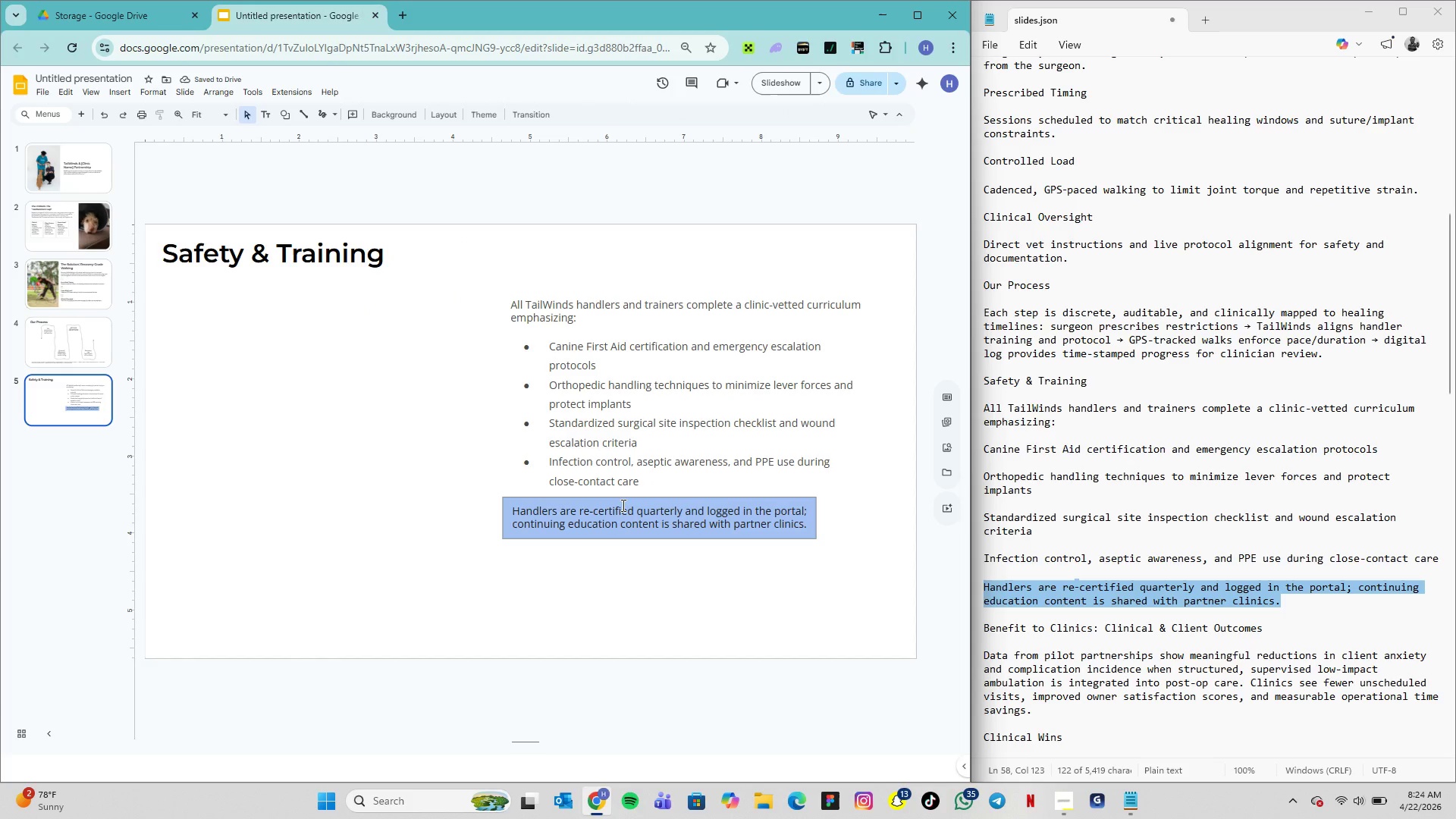 
left_click([622, 505])
 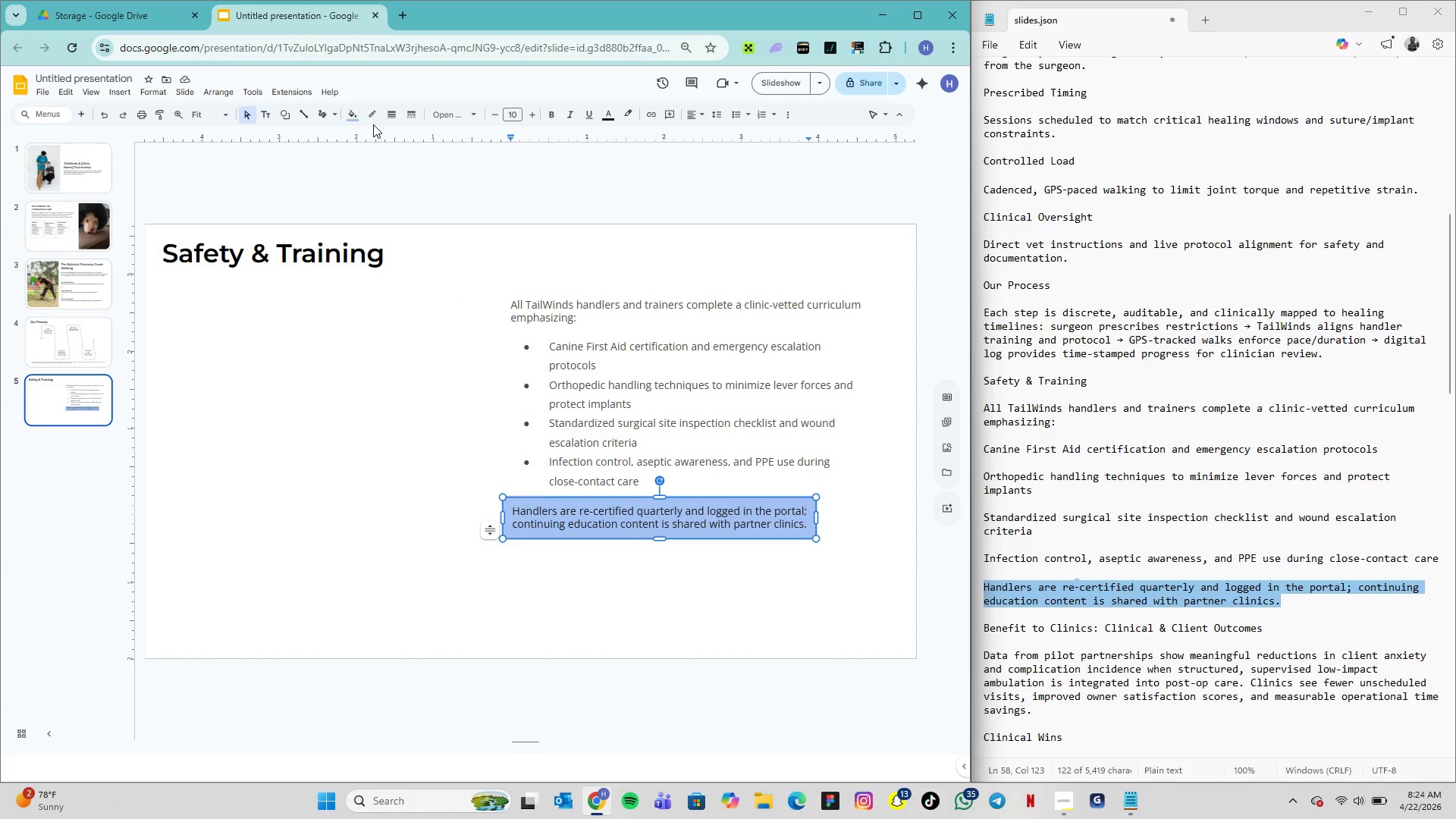 
left_click([375, 112])
 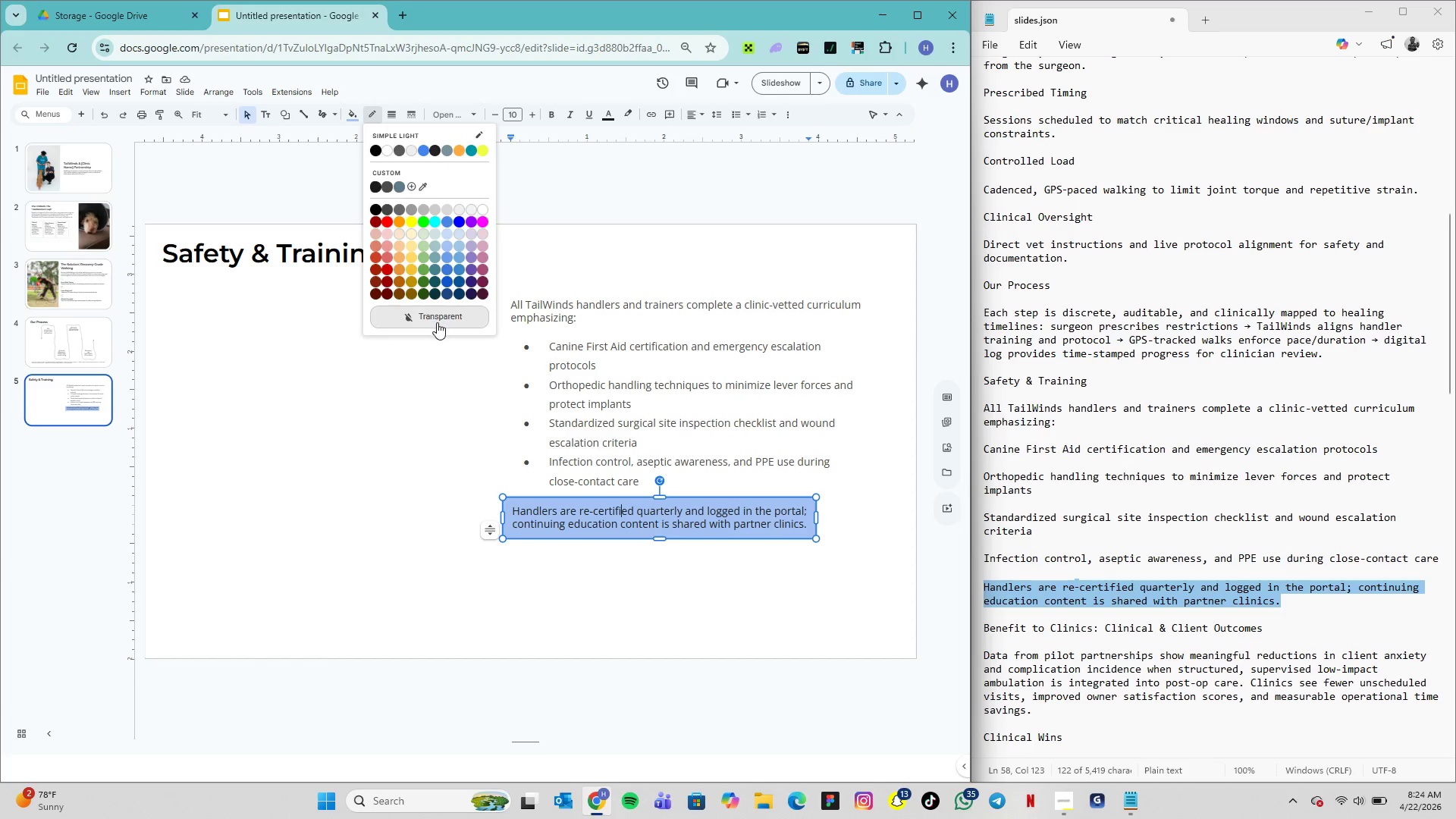 
left_click([437, 322])
 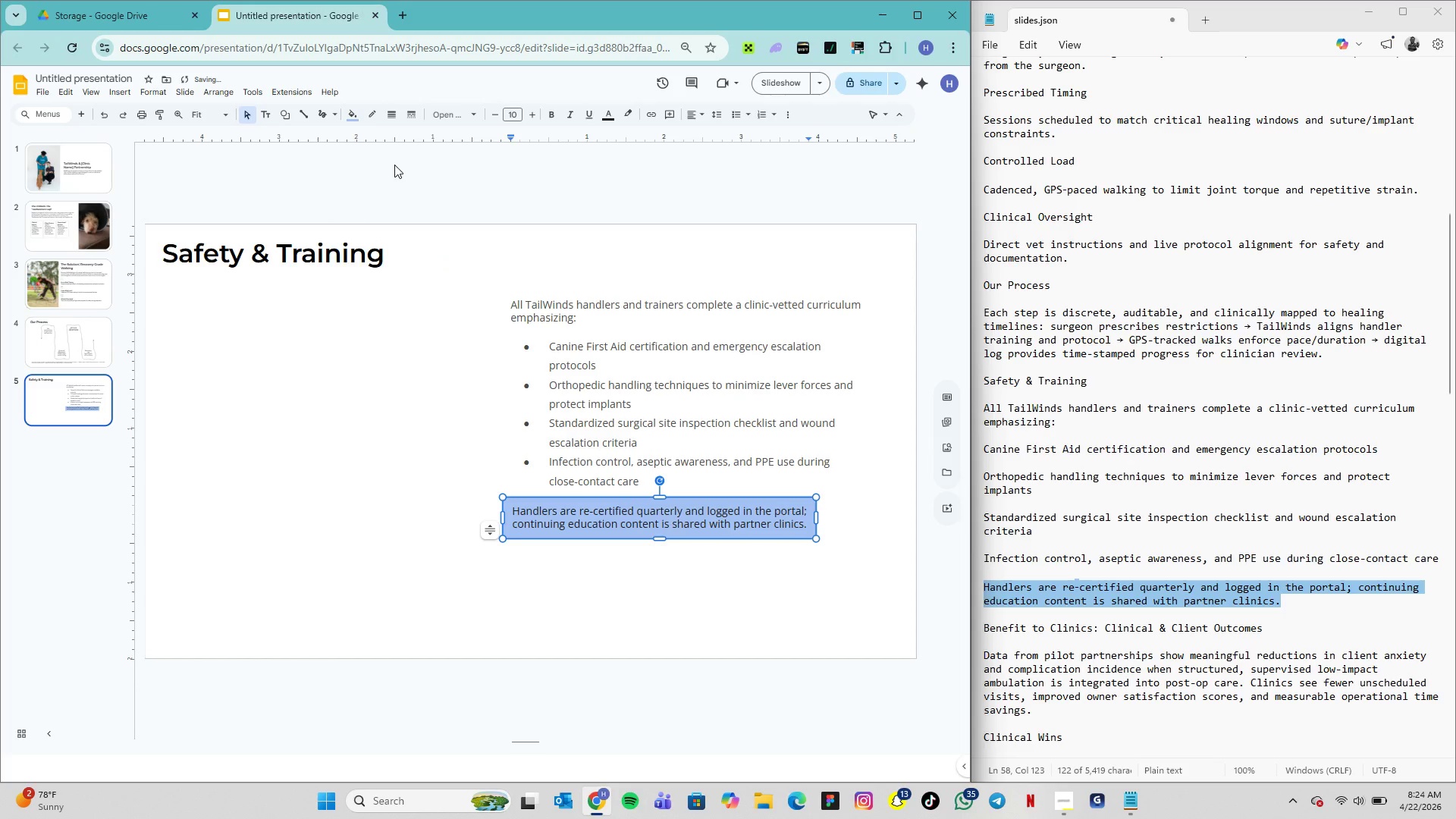 
mouse_move([369, 119])
 